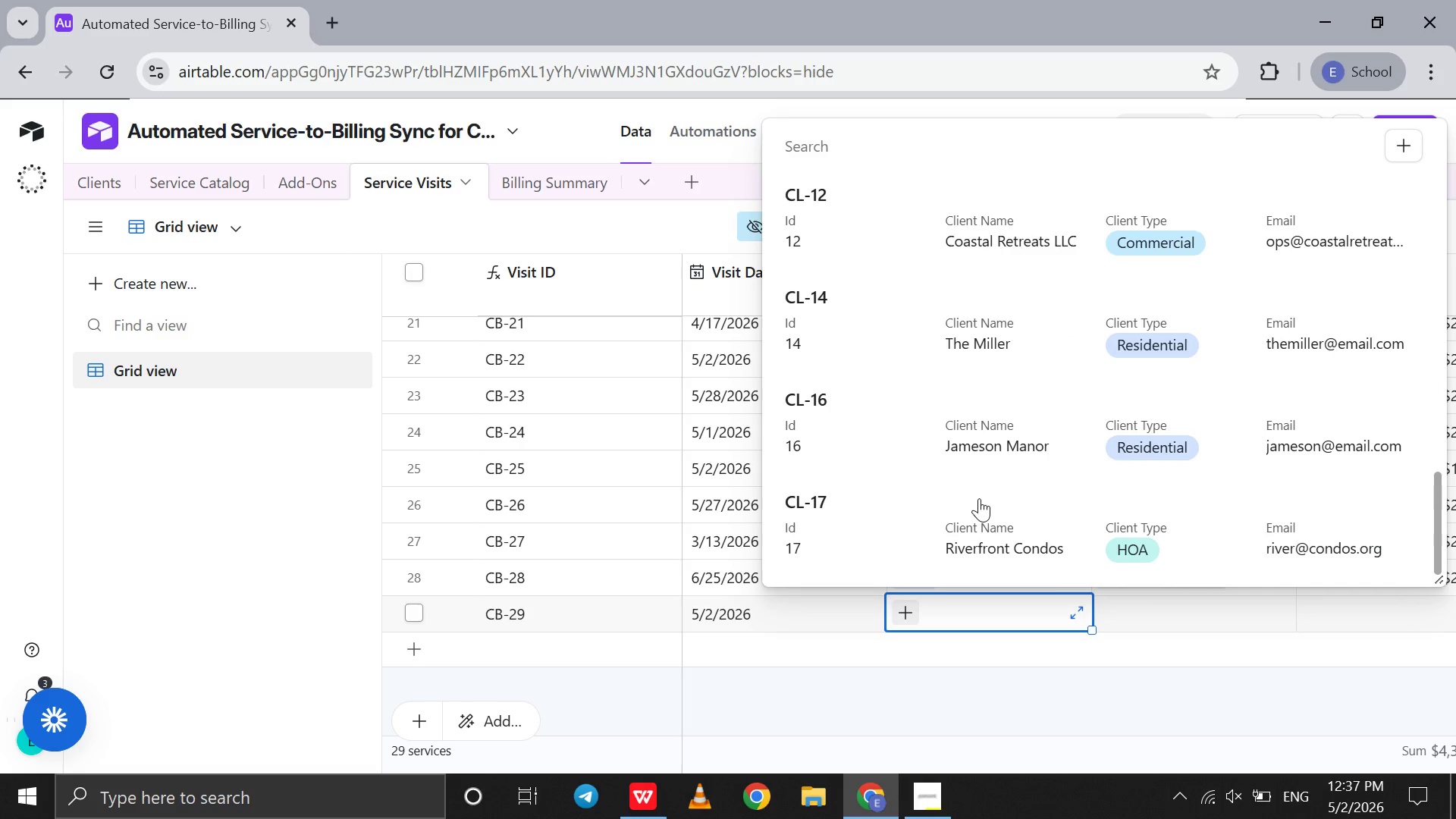 
scroll: coordinate [979, 498], scroll_direction: up, amount: 9.0
 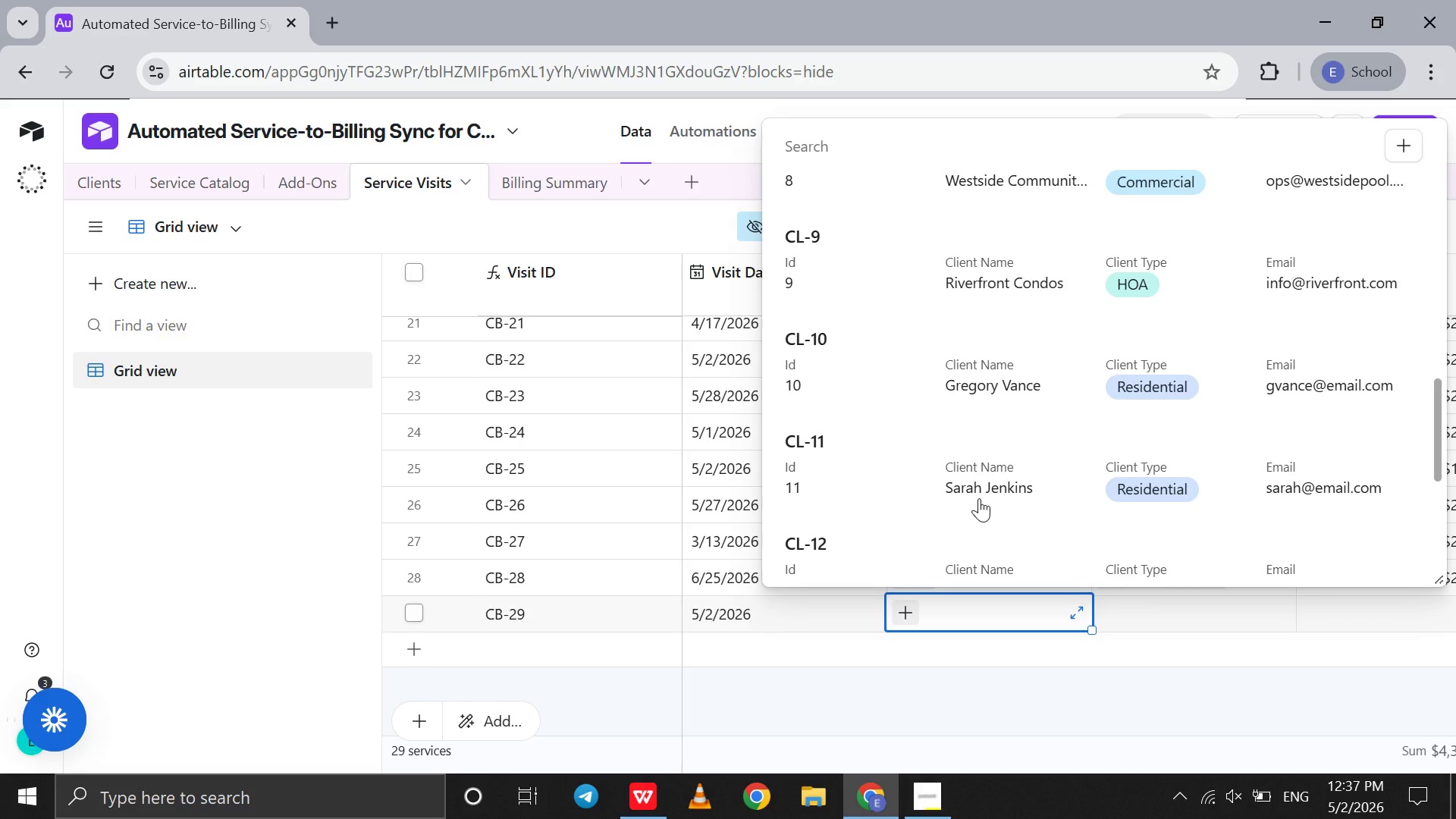 
scroll: coordinate [979, 498], scroll_direction: down, amount: 11.0
 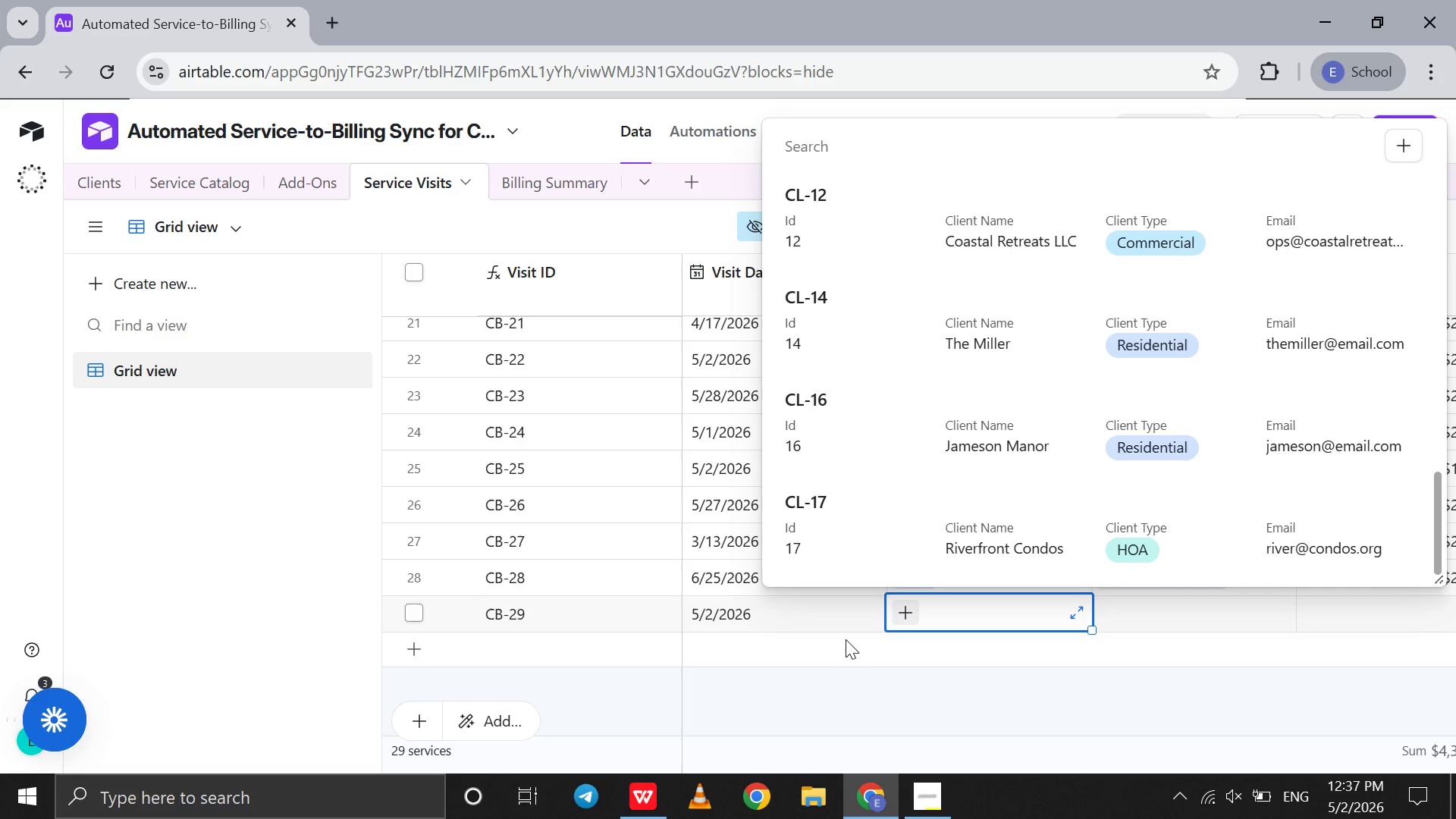 
left_click([836, 651])
 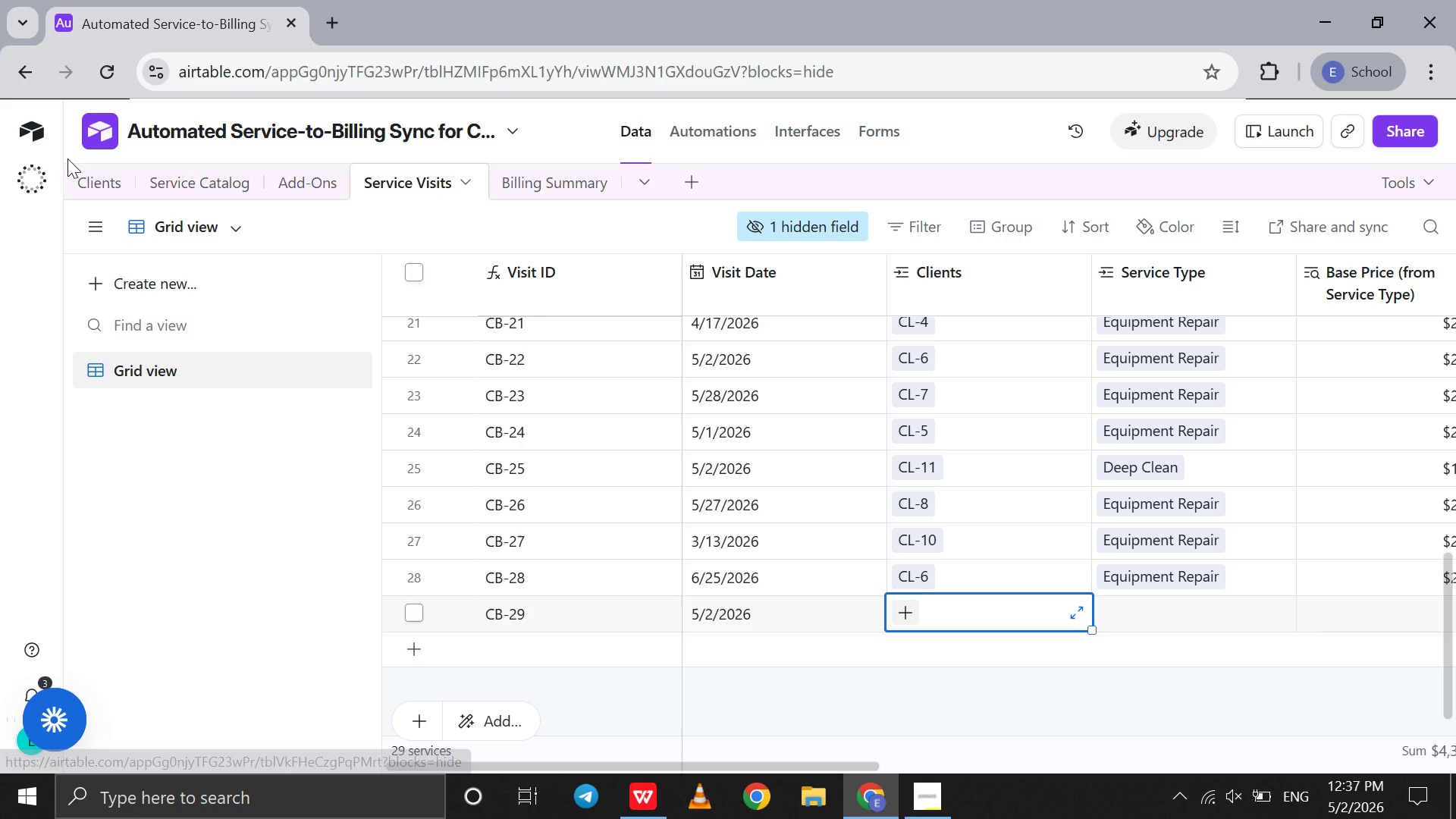 
left_click([83, 177])
 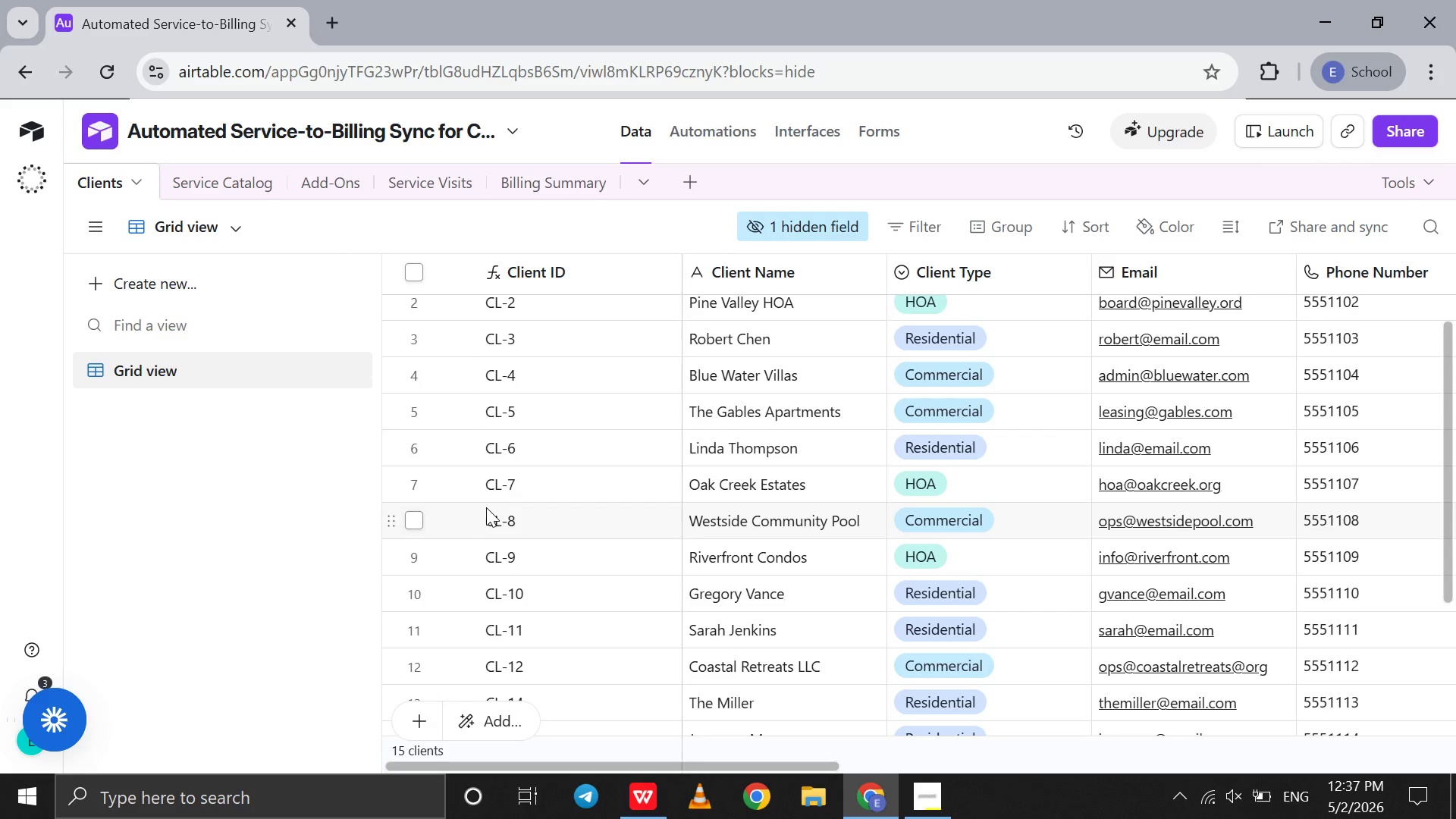 
scroll: coordinate [486, 507], scroll_direction: down, amount: 8.0
 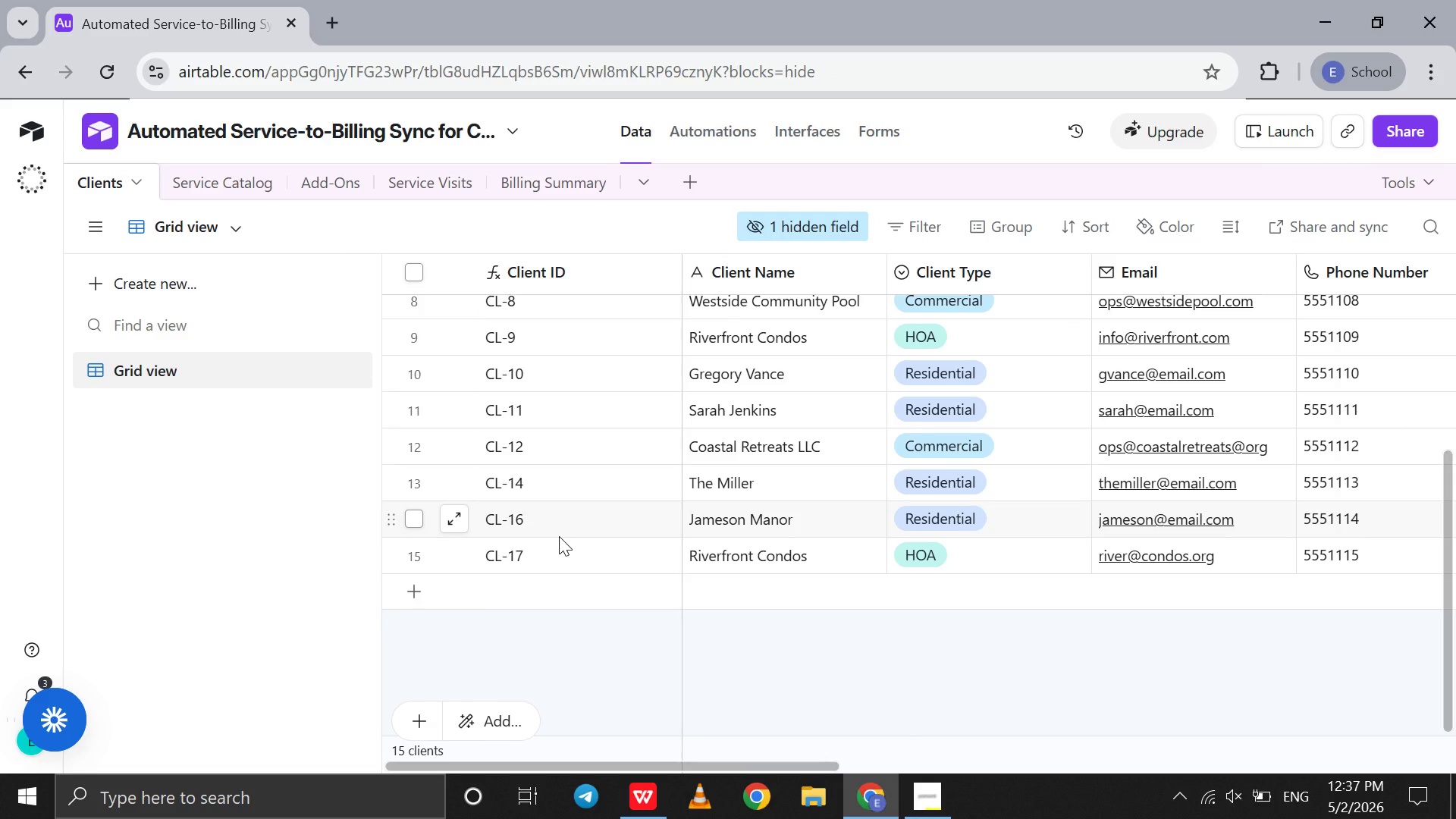 
scroll: coordinate [559, 536], scroll_direction: none, amount: 0.0
 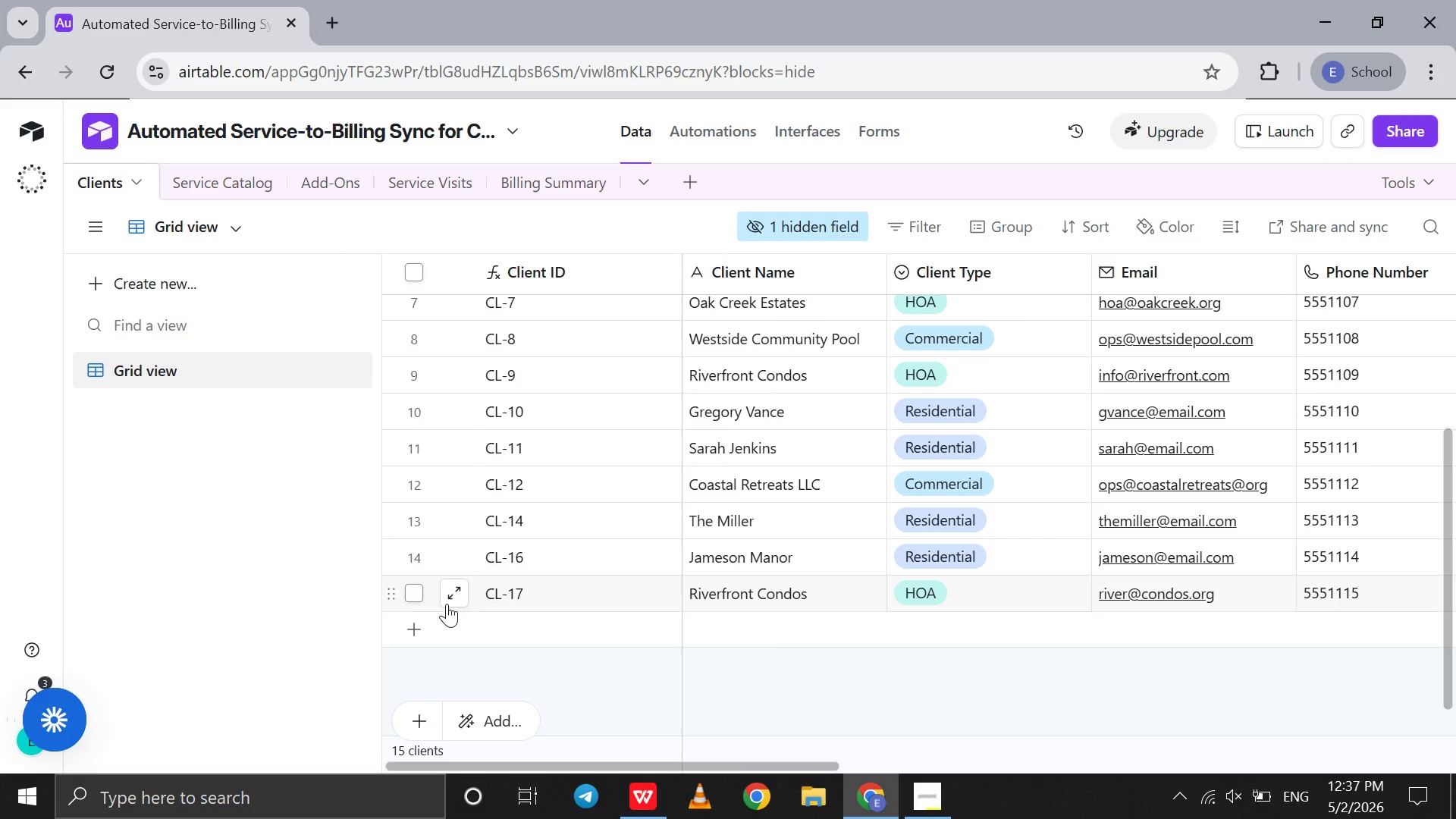 
left_click([414, 595])
 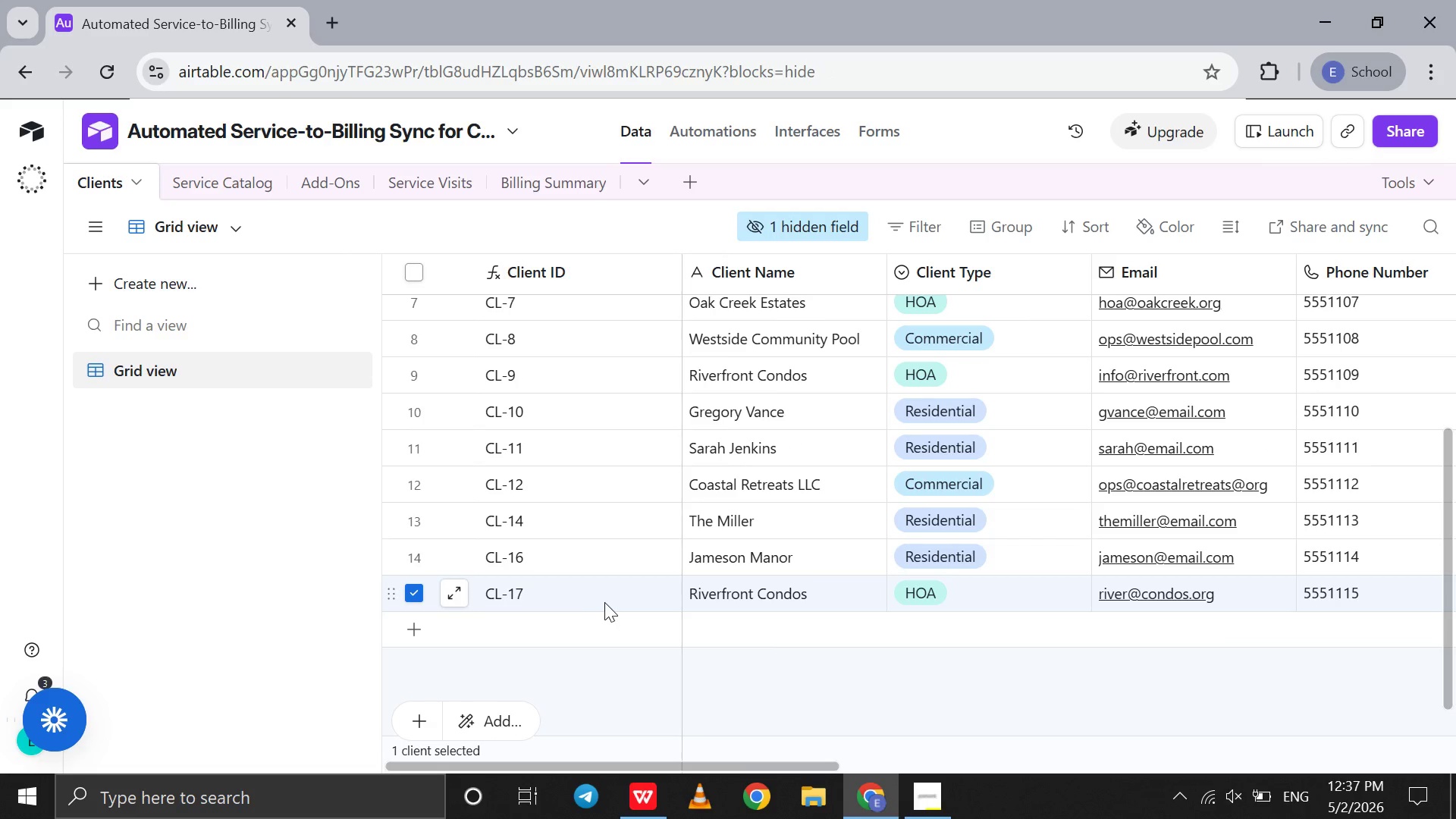 
right_click([604, 601])
 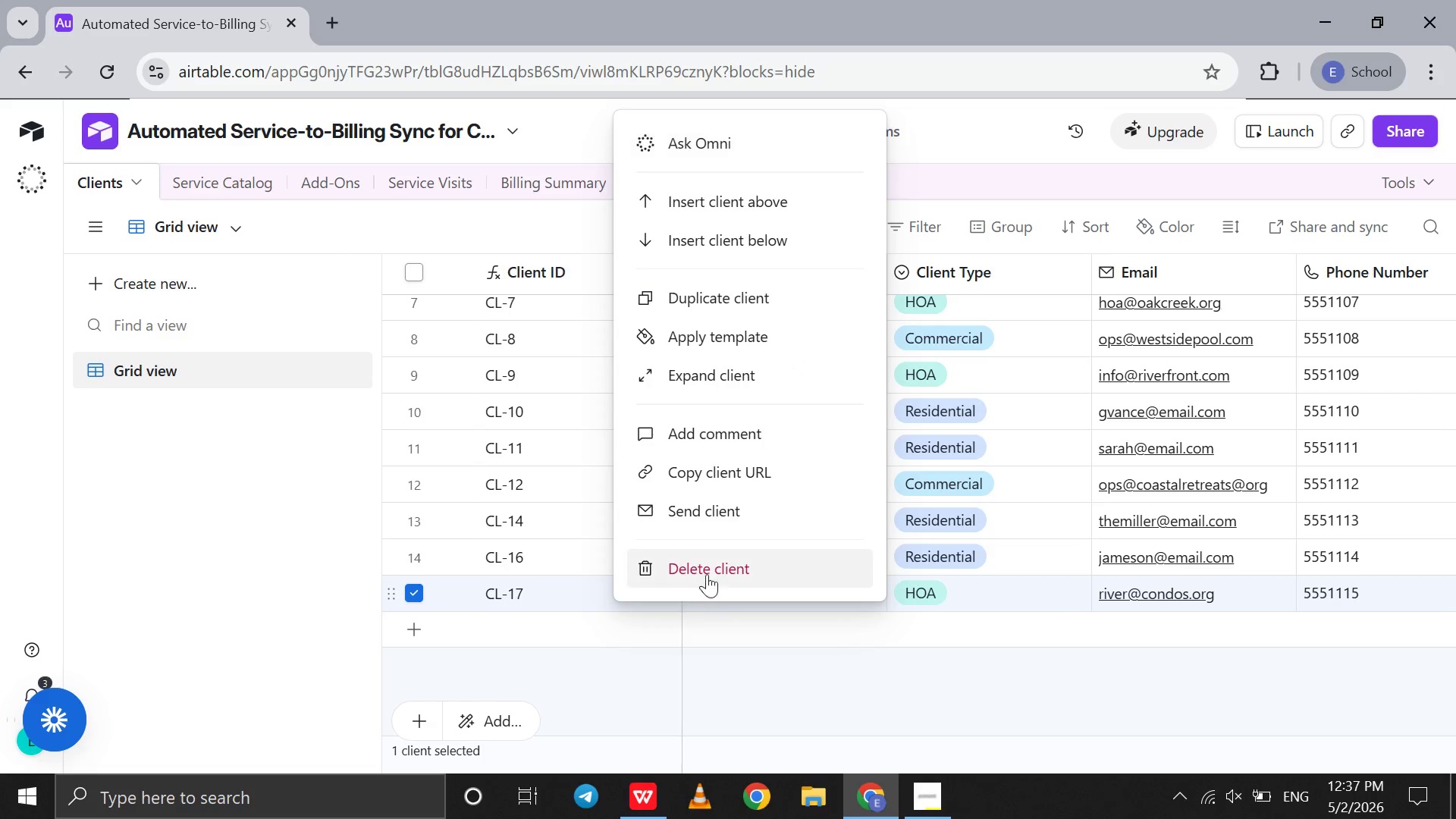 
left_click([714, 570])
 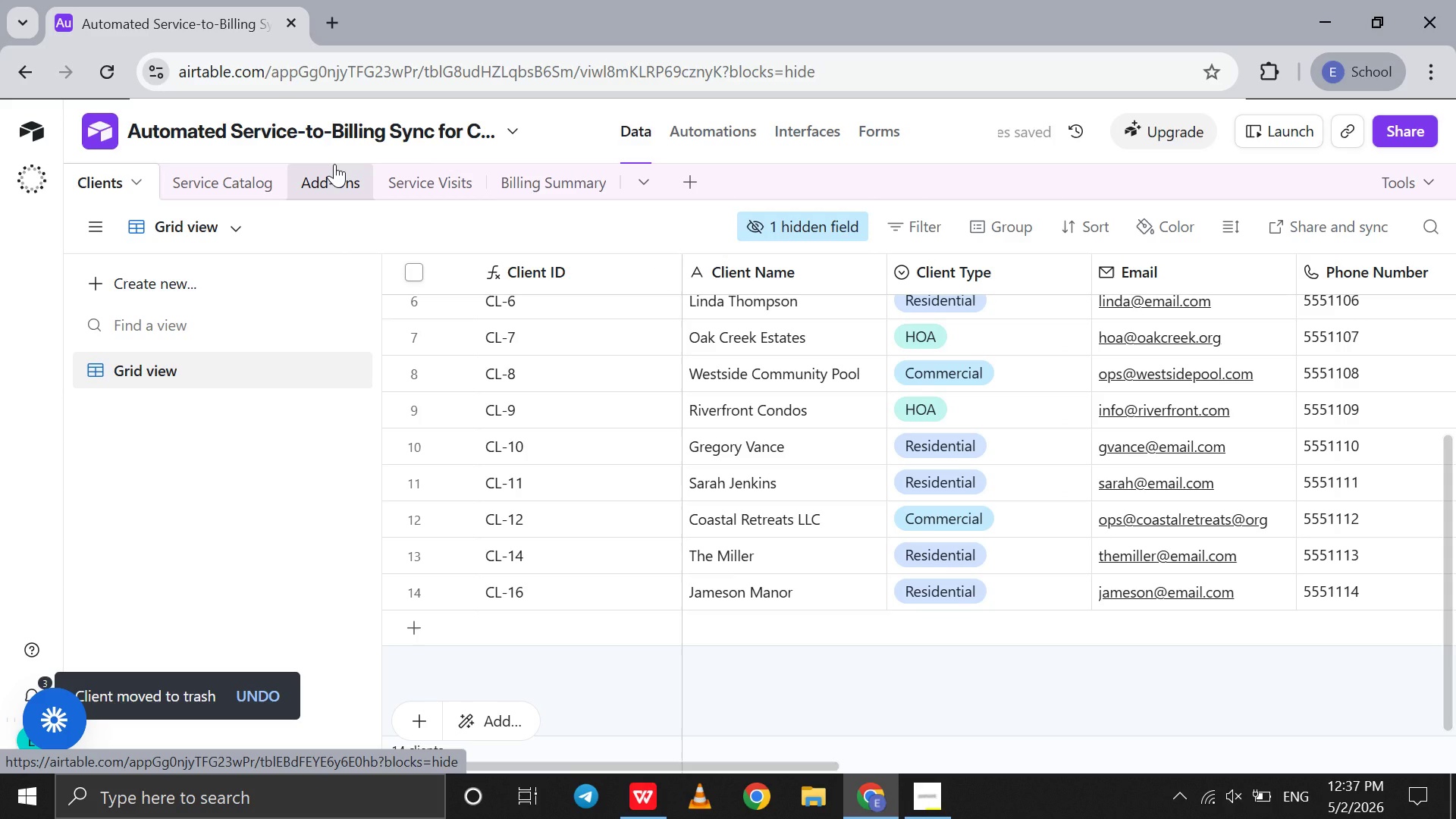 
left_click([401, 168])
 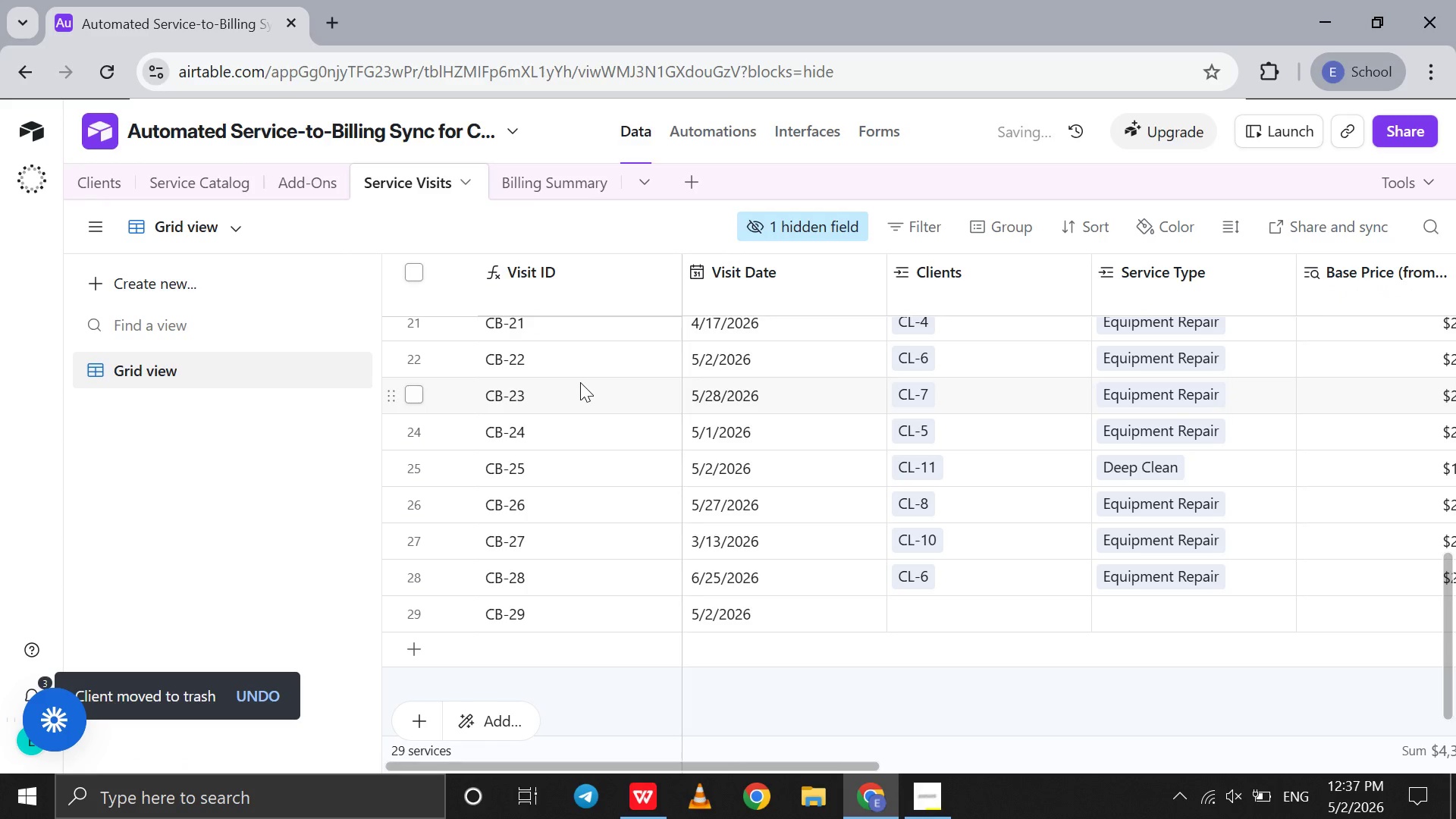 
scroll: coordinate [777, 500], scroll_direction: up, amount: 16.0
 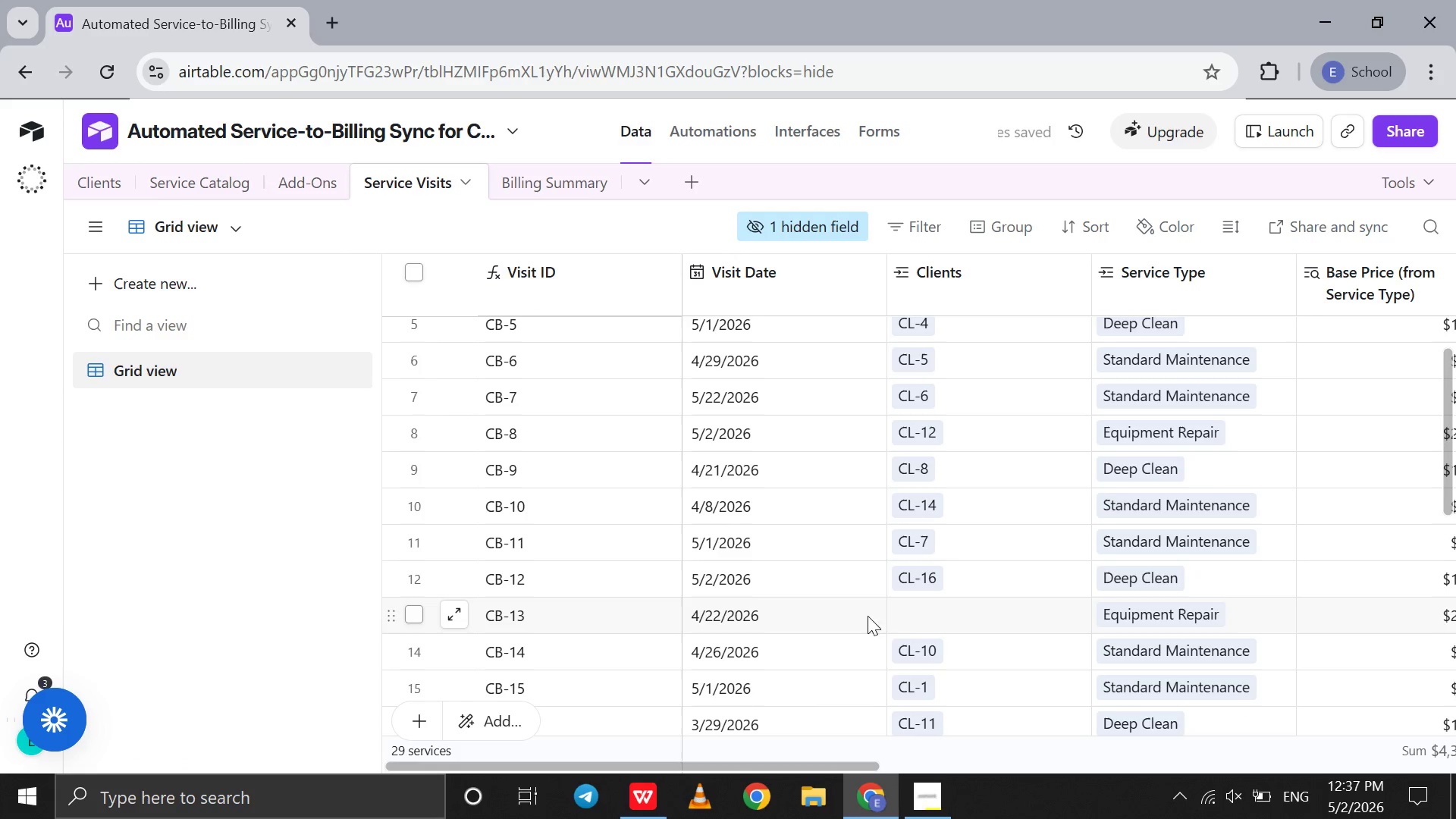 
left_click([911, 617])
 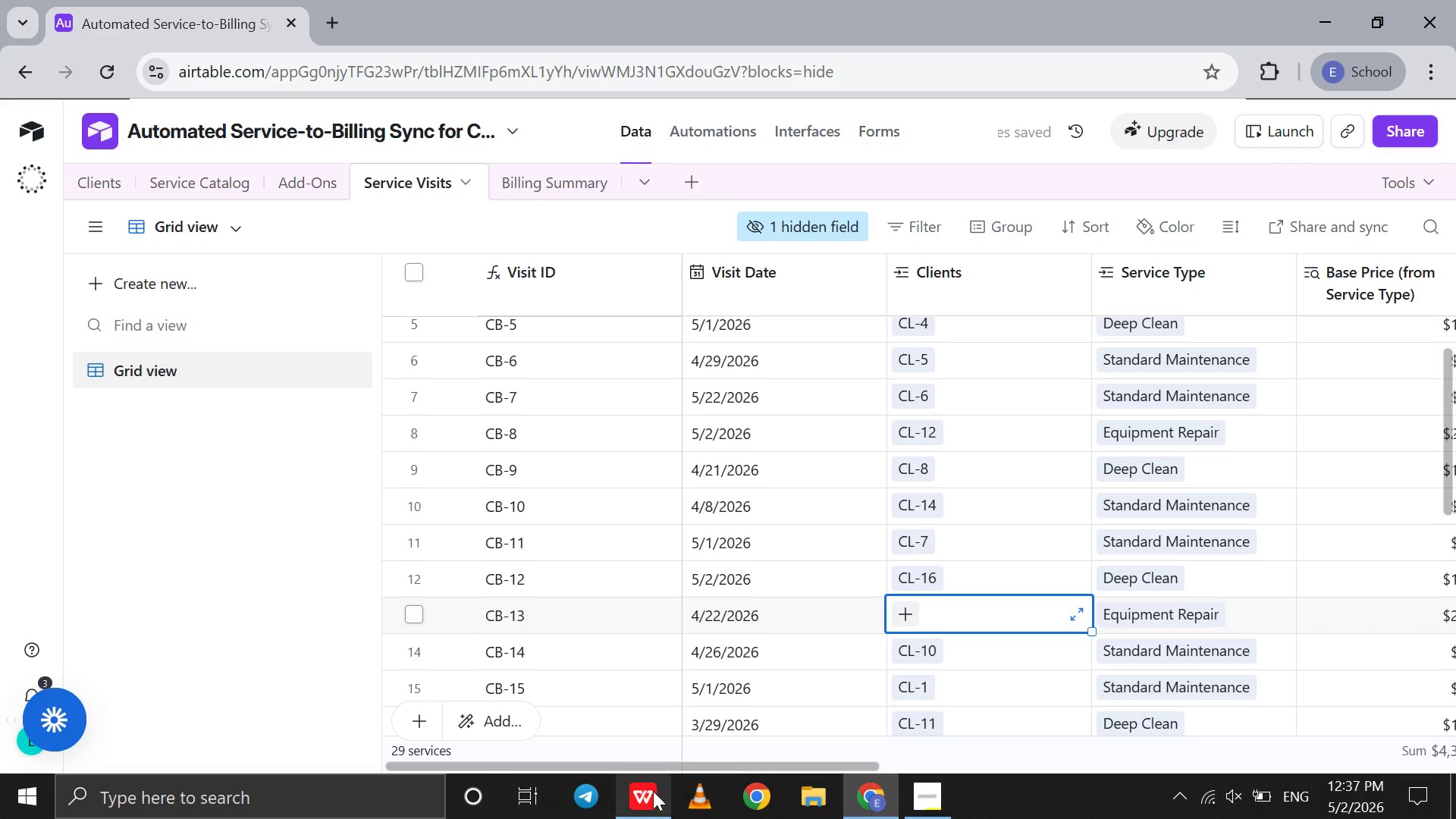 
left_click([651, 792])
 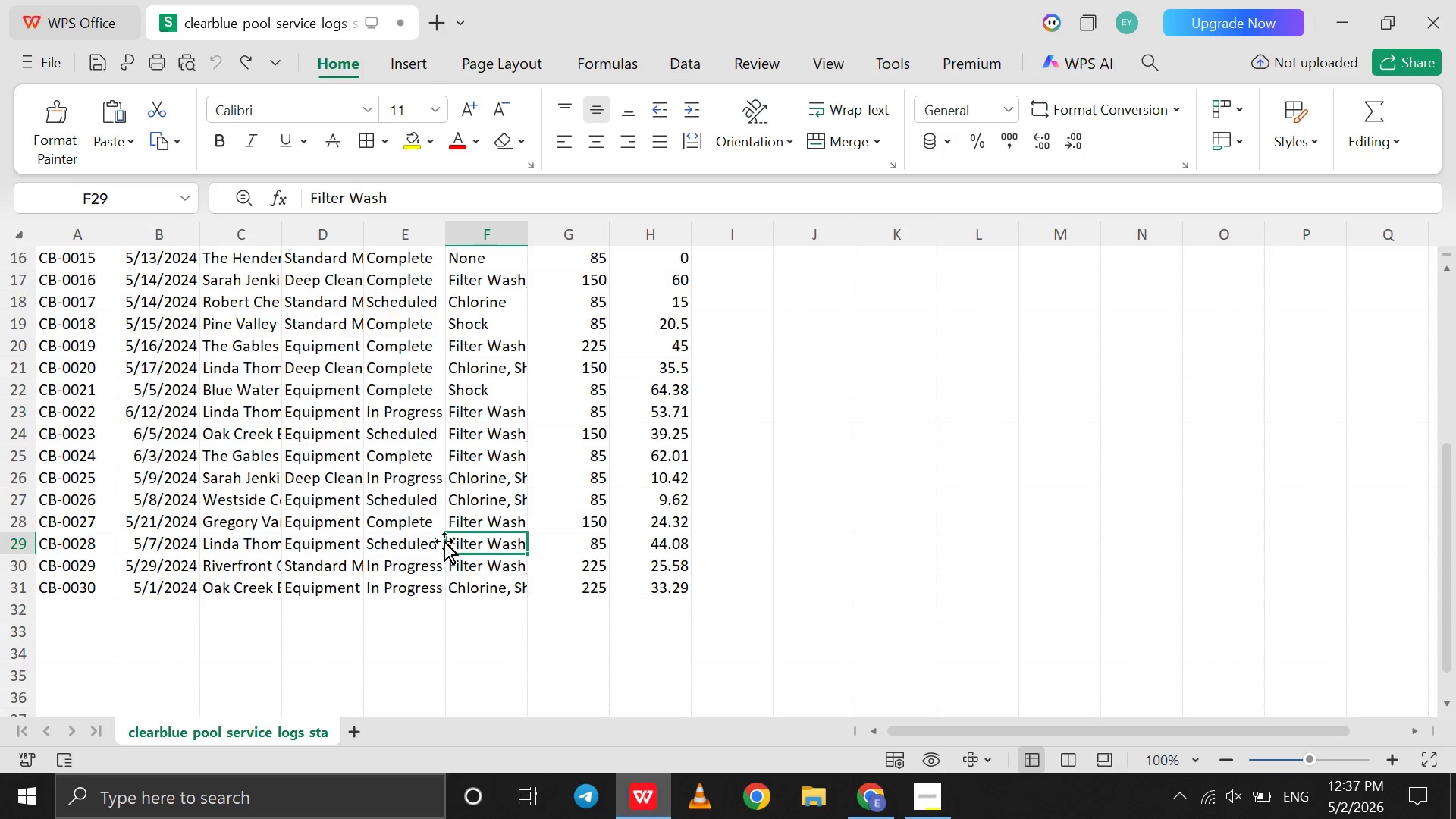 
scroll: coordinate [439, 519], scroll_direction: up, amount: 3.0
 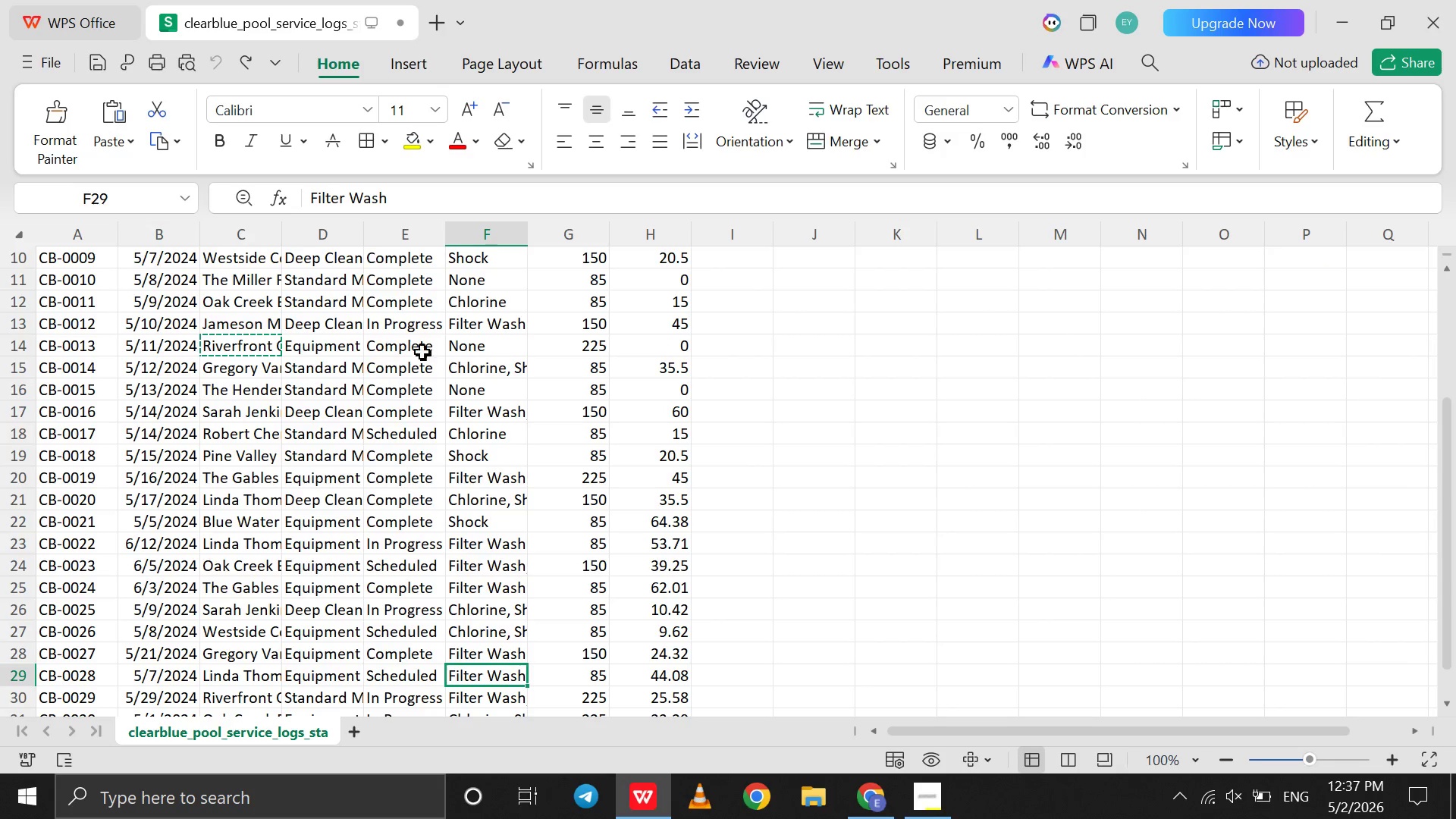 
wait(9.08)
 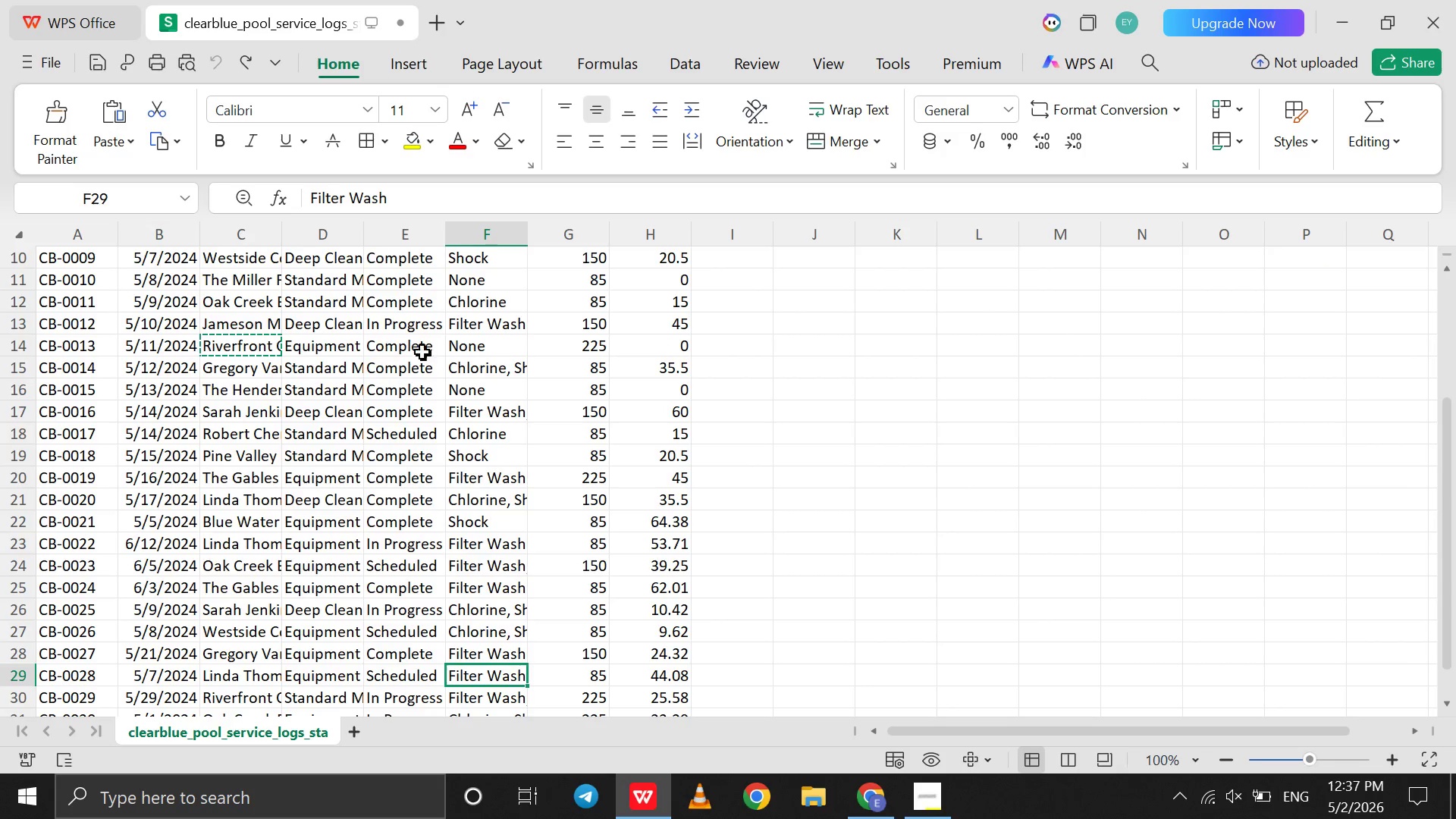 
left_click([861, 784])
 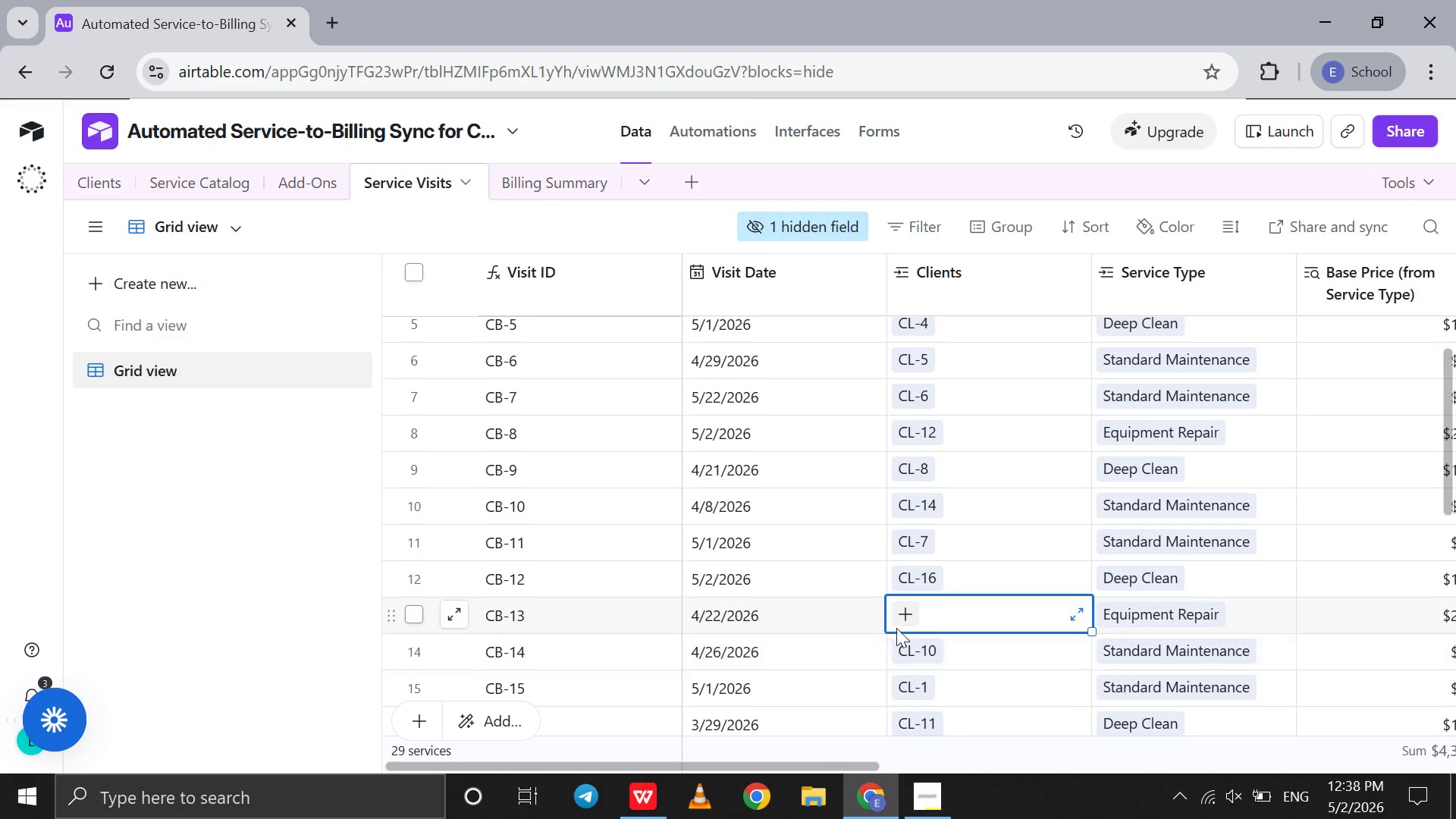 
left_click([903, 623])
 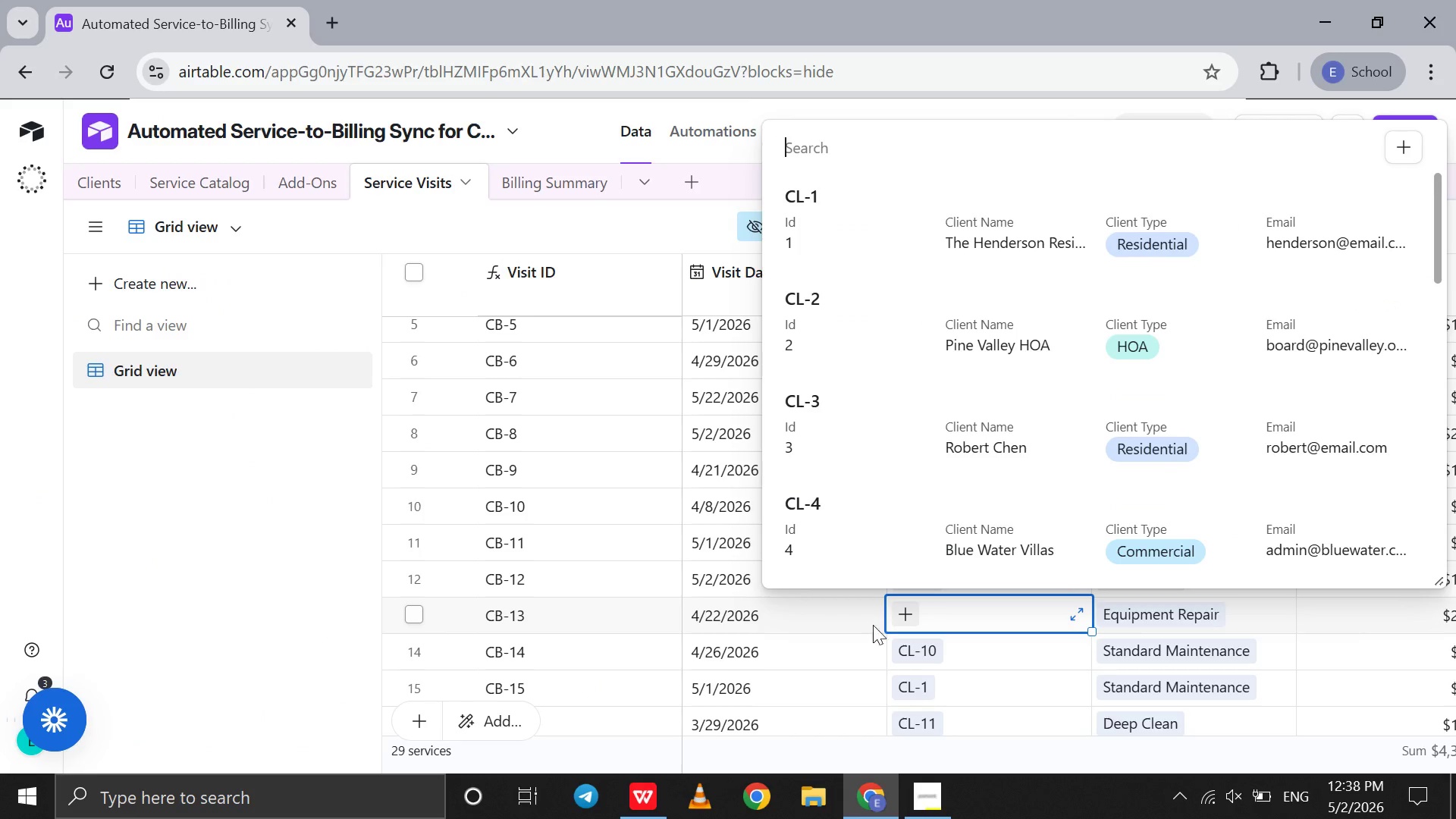 
scroll: coordinate [916, 472], scroll_direction: down, amount: 17.0
 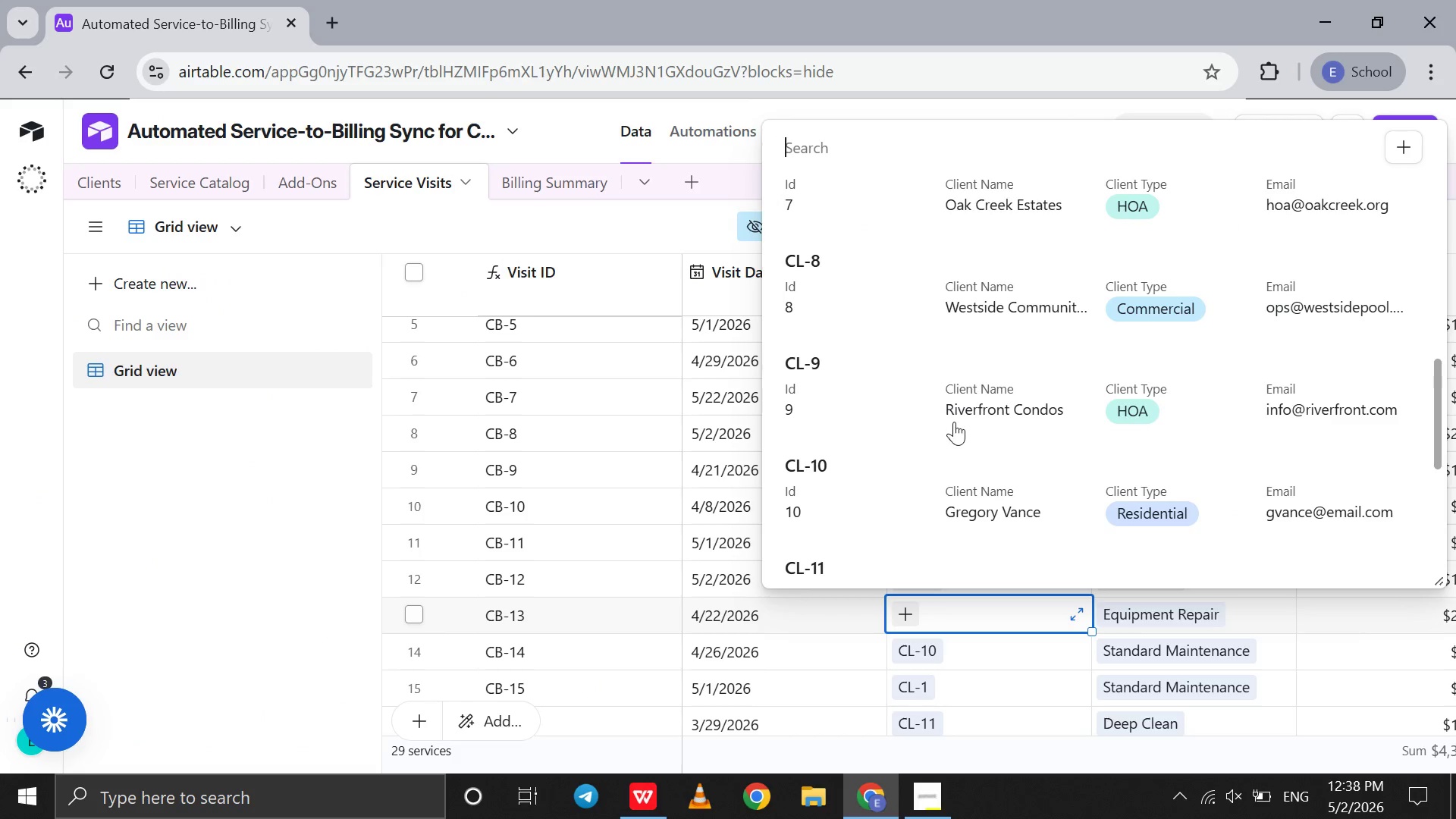 
left_click([954, 422])
 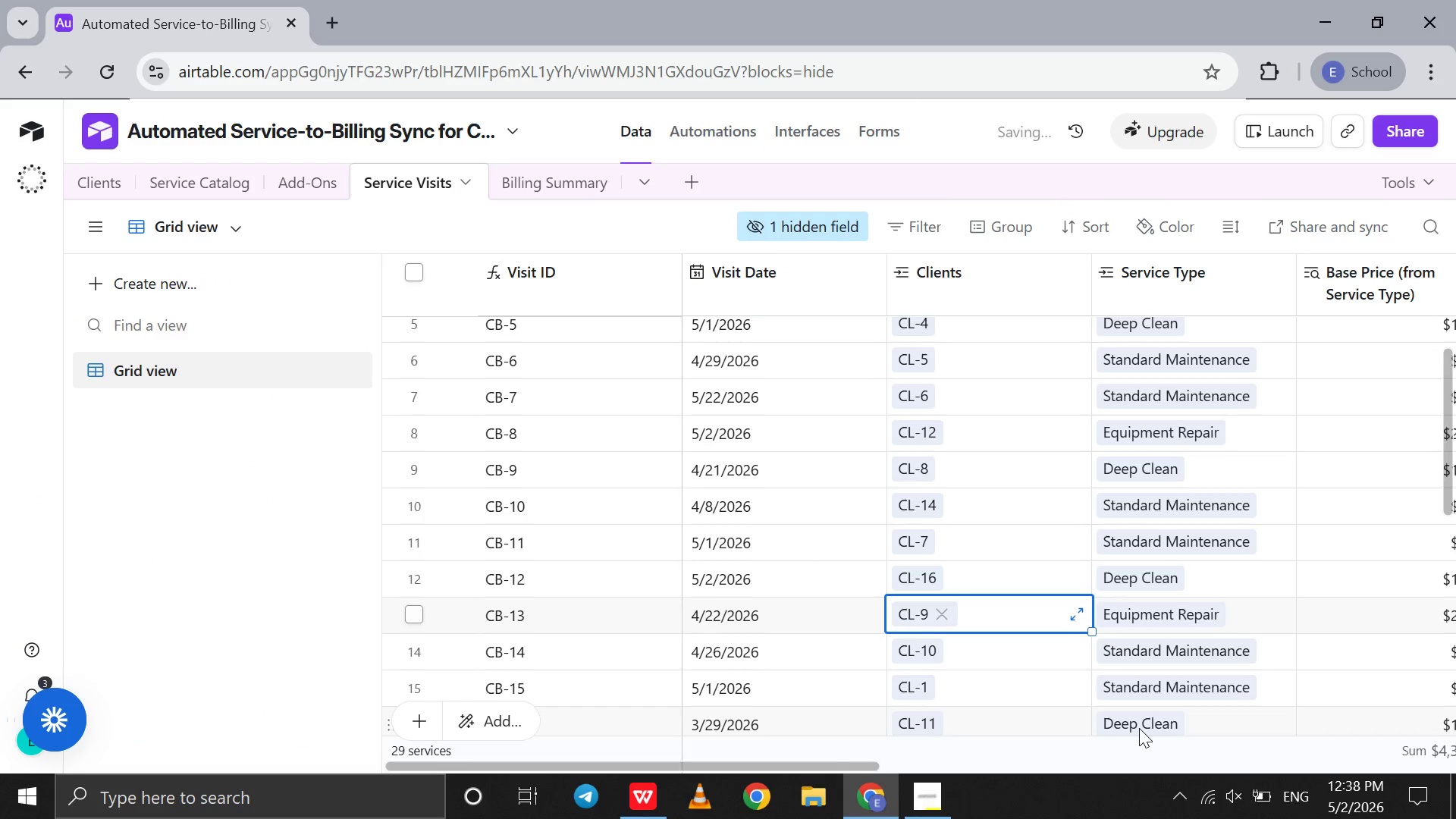 
scroll: coordinate [1139, 728], scroll_direction: down, amount: 4.0
 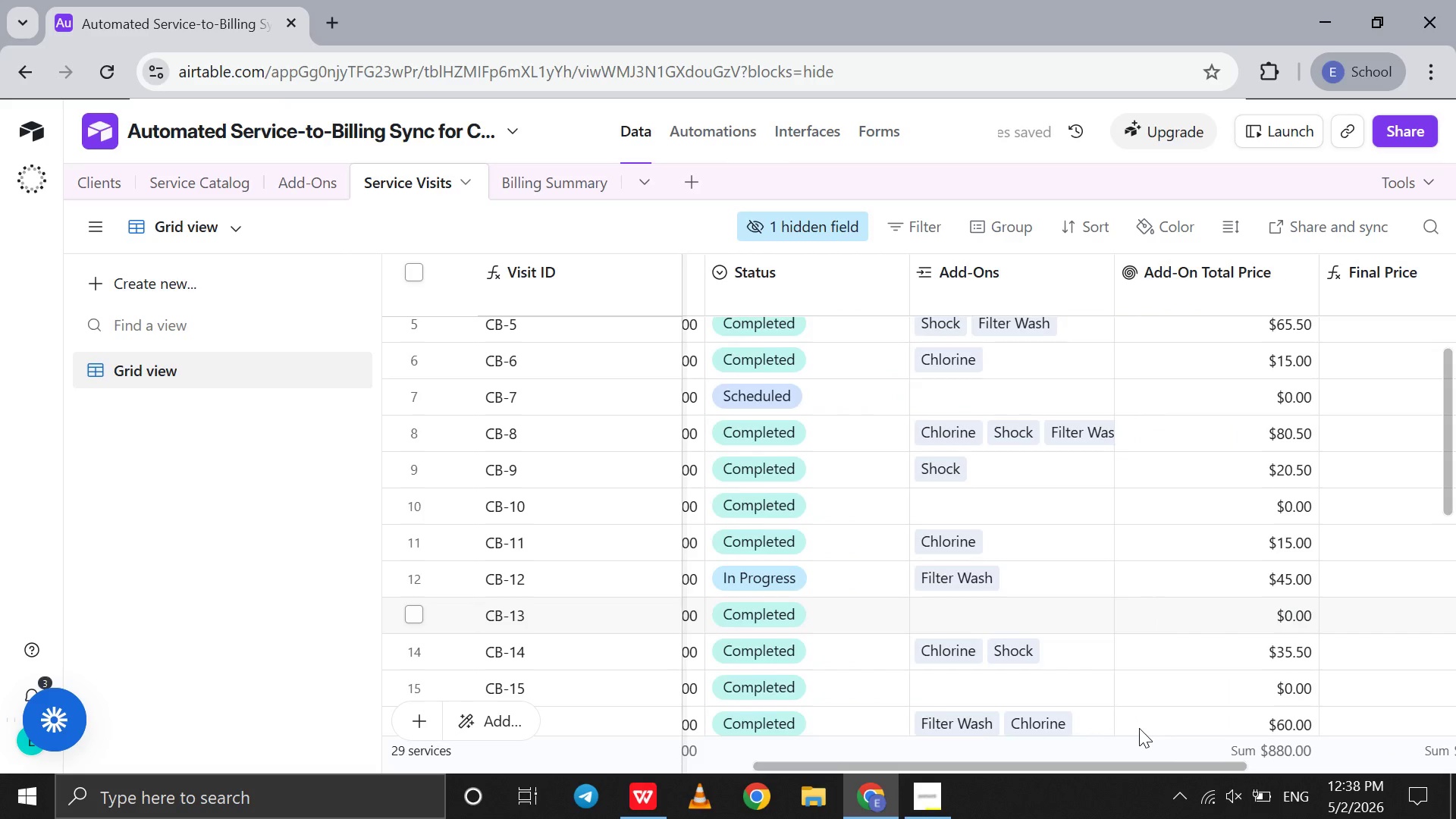 
scroll: coordinate [1139, 728], scroll_direction: up, amount: 65.0
 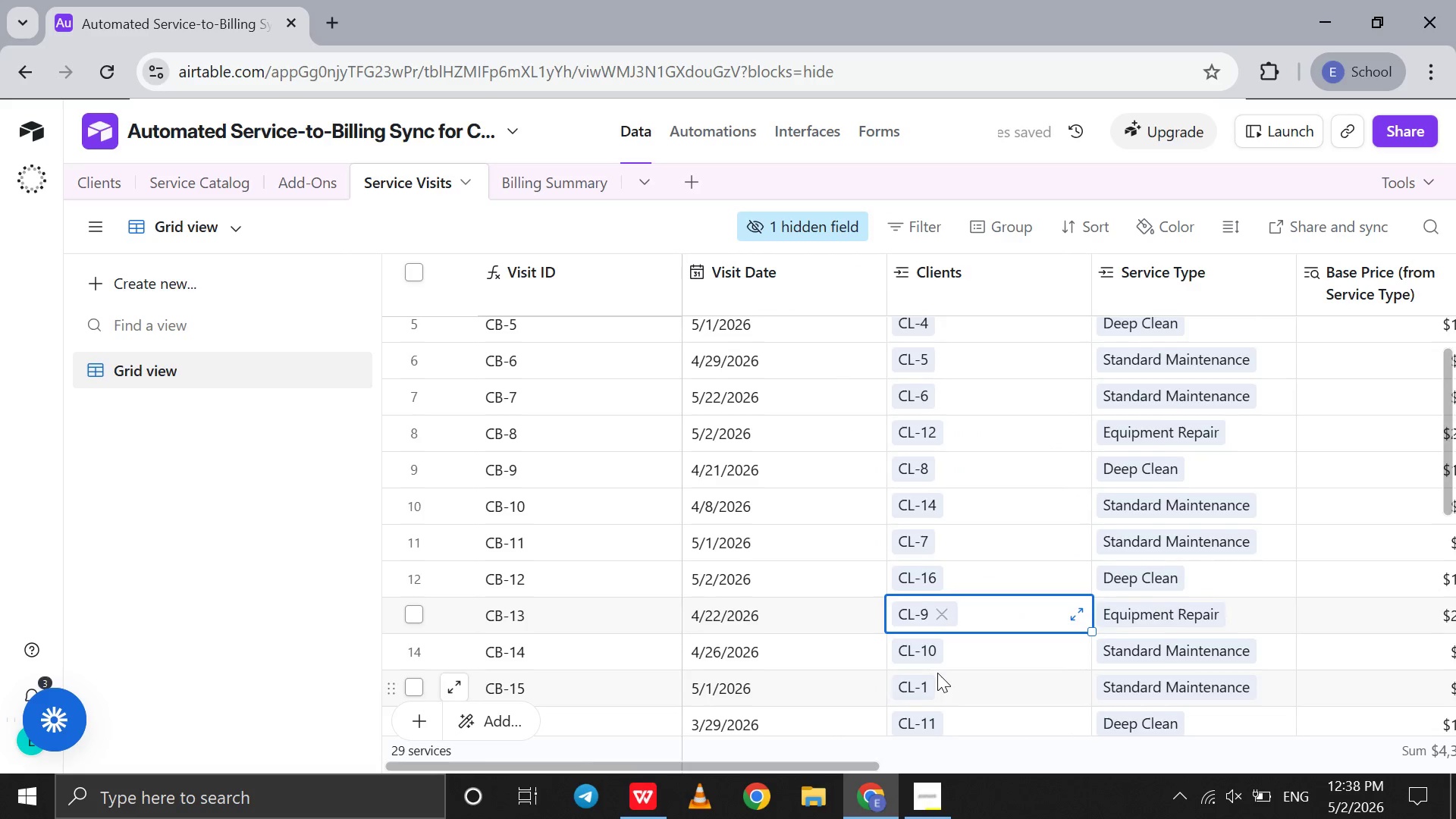 
scroll: coordinate [937, 673], scroll_direction: down, amount: 18.0
 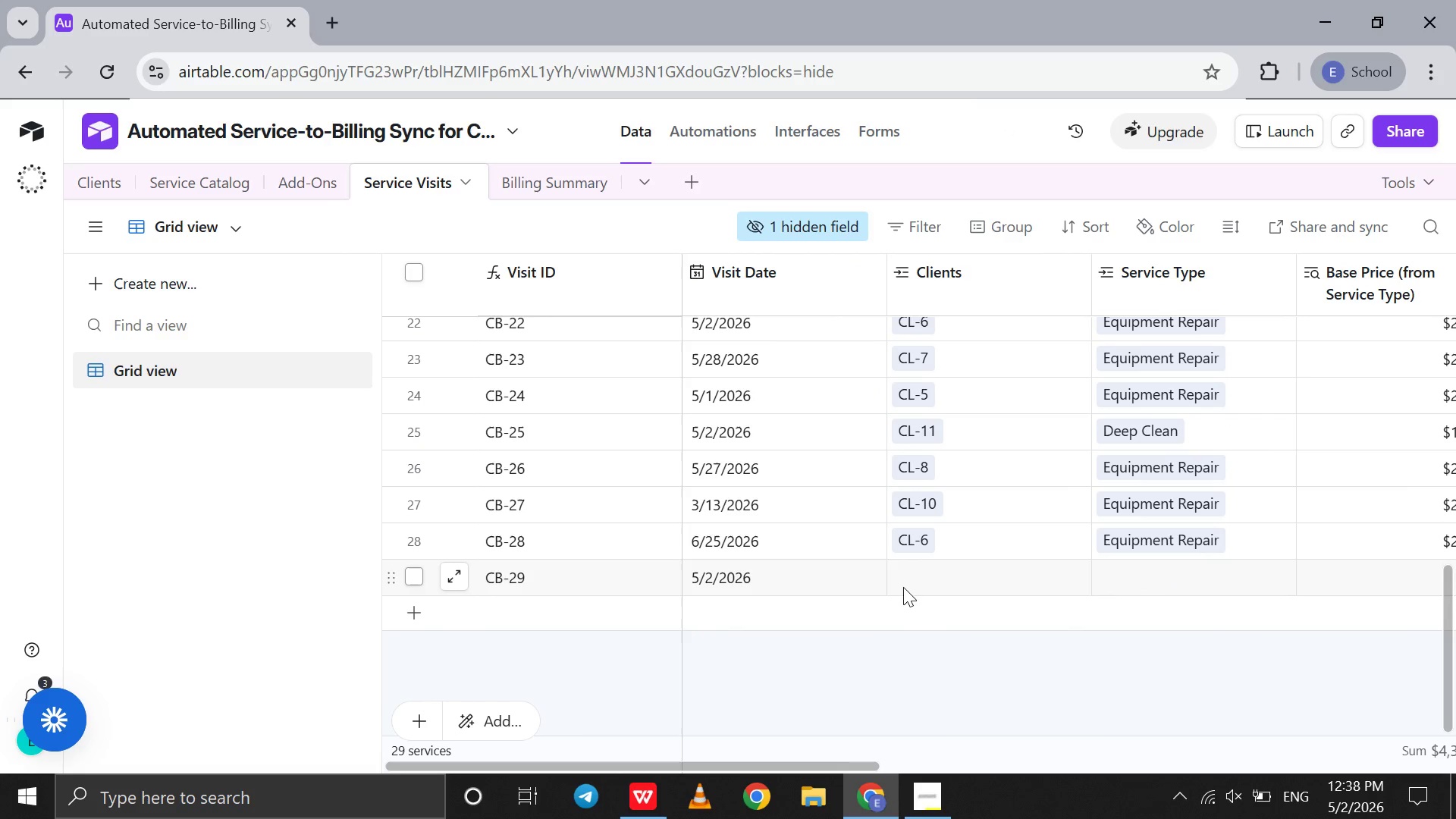 
left_click([903, 587])
 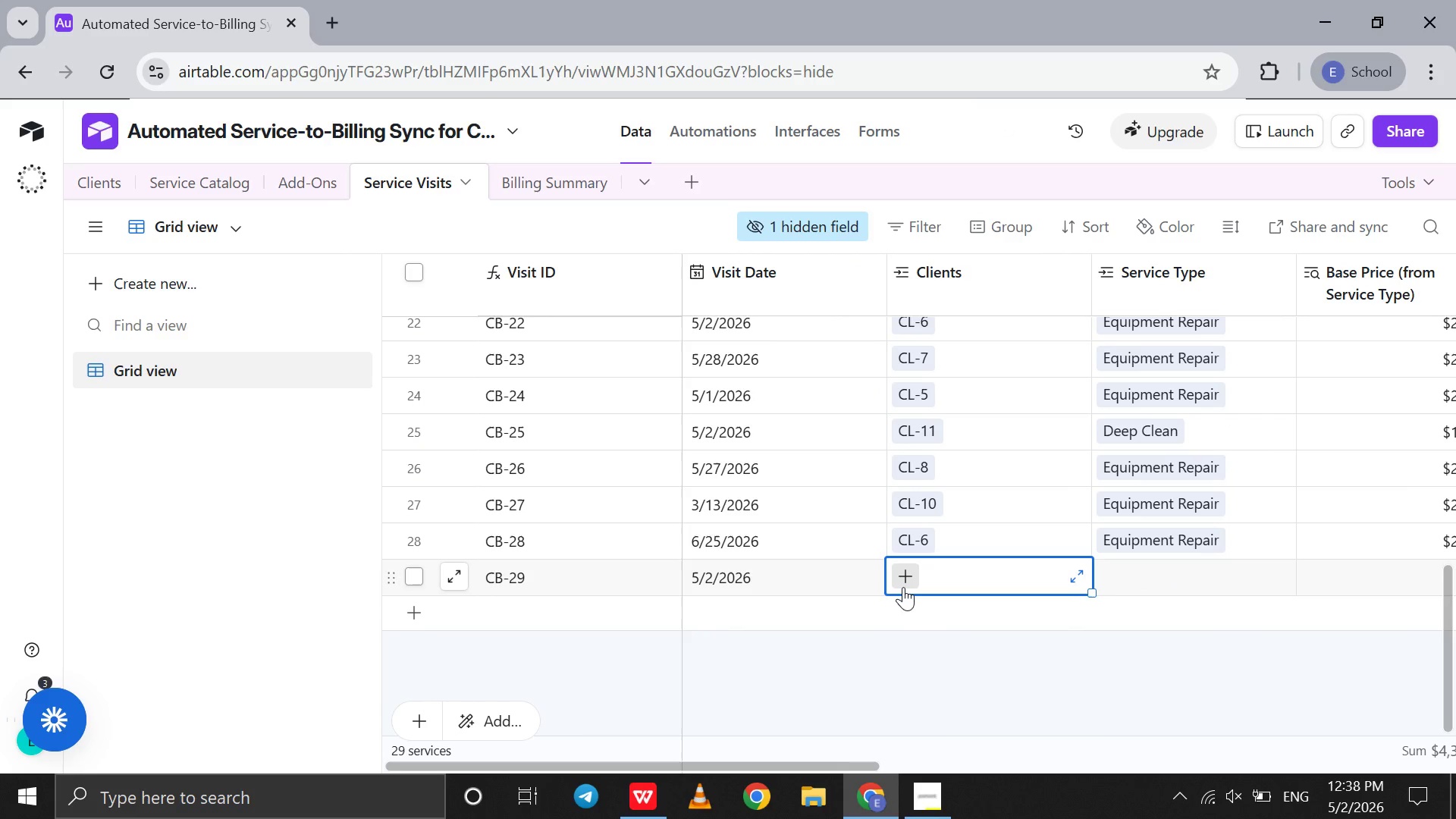 
left_click([903, 587])
 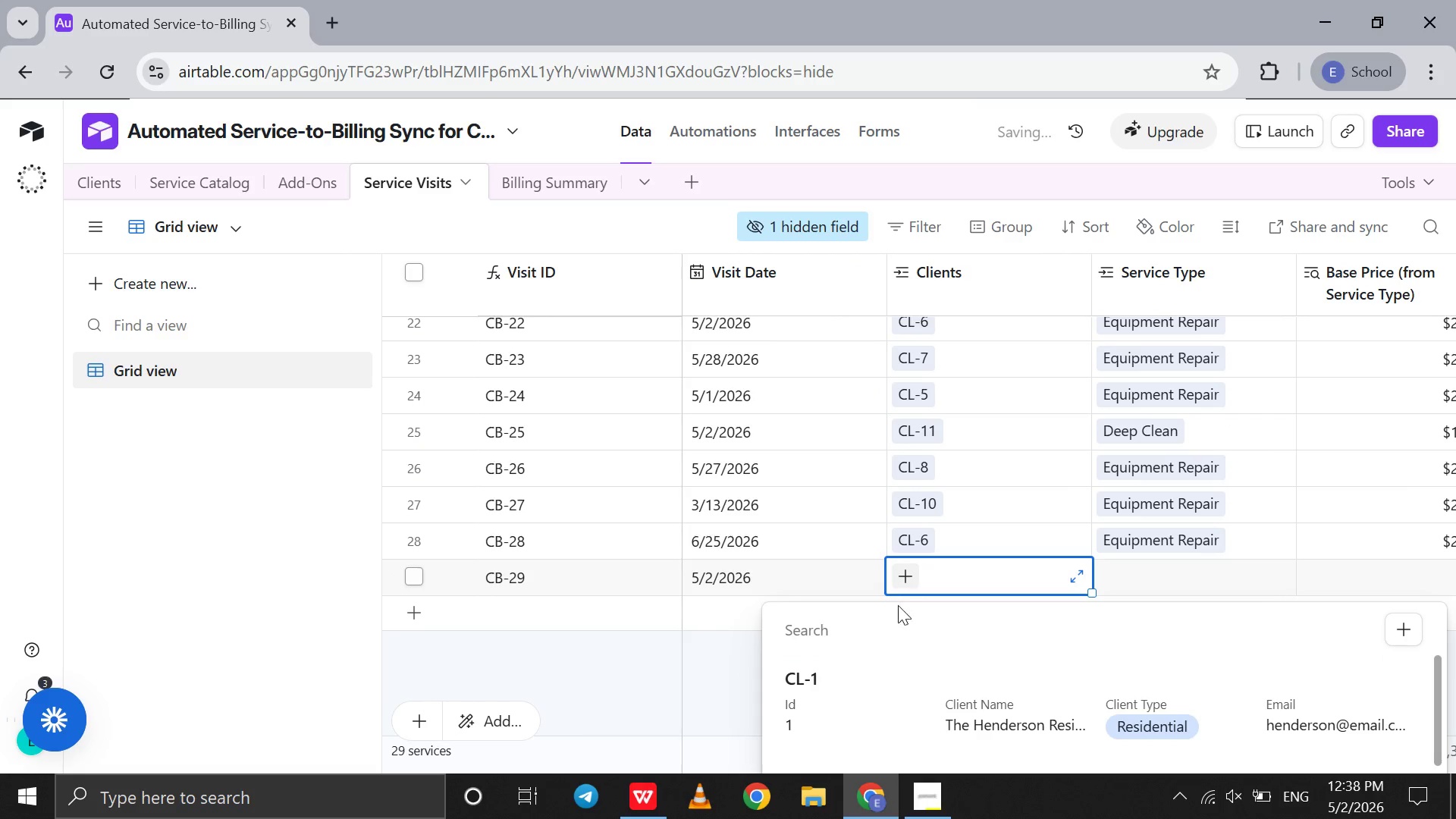 
scroll: coordinate [882, 654], scroll_direction: down, amount: 18.0
 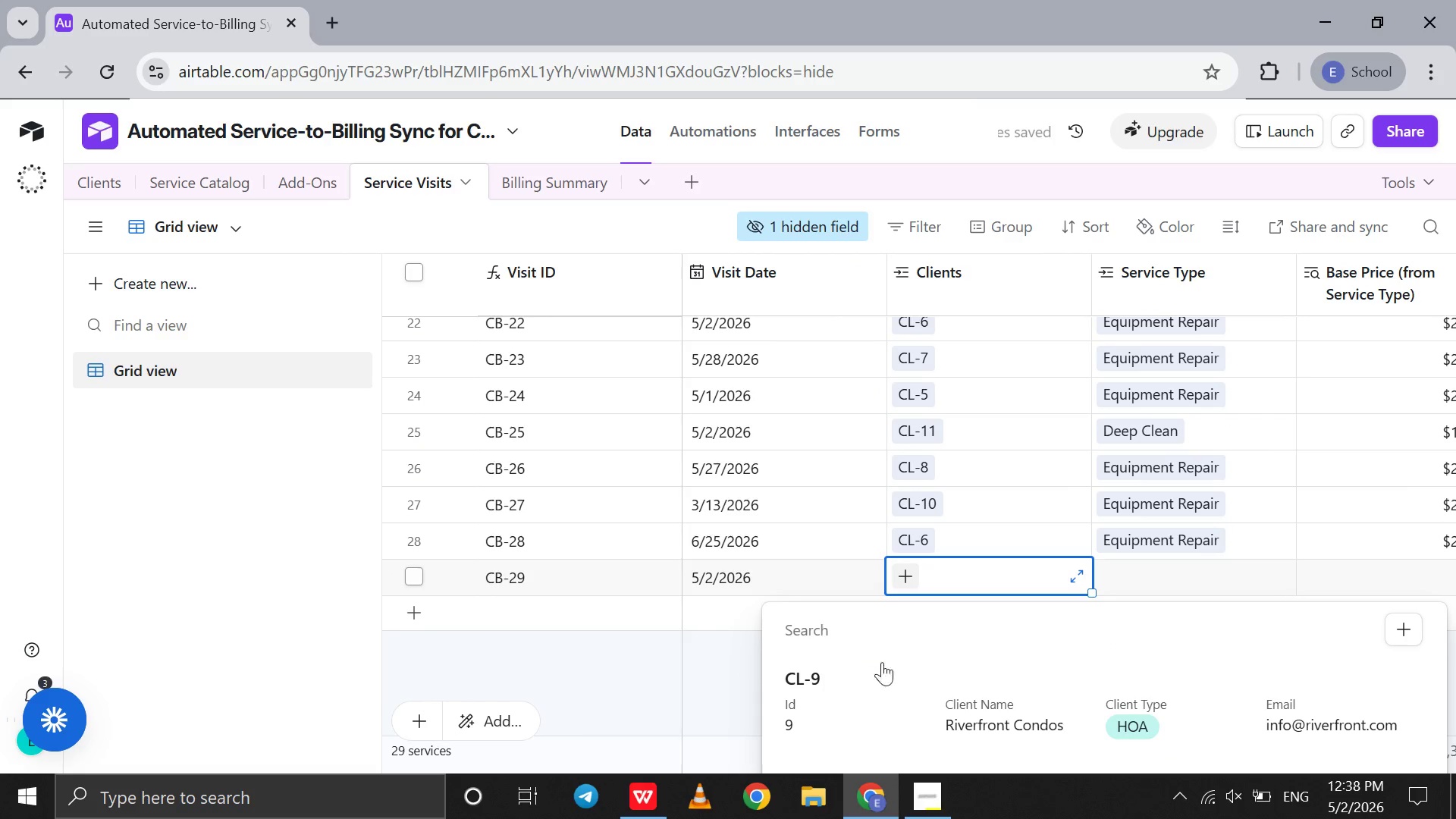 
left_click([886, 675])
 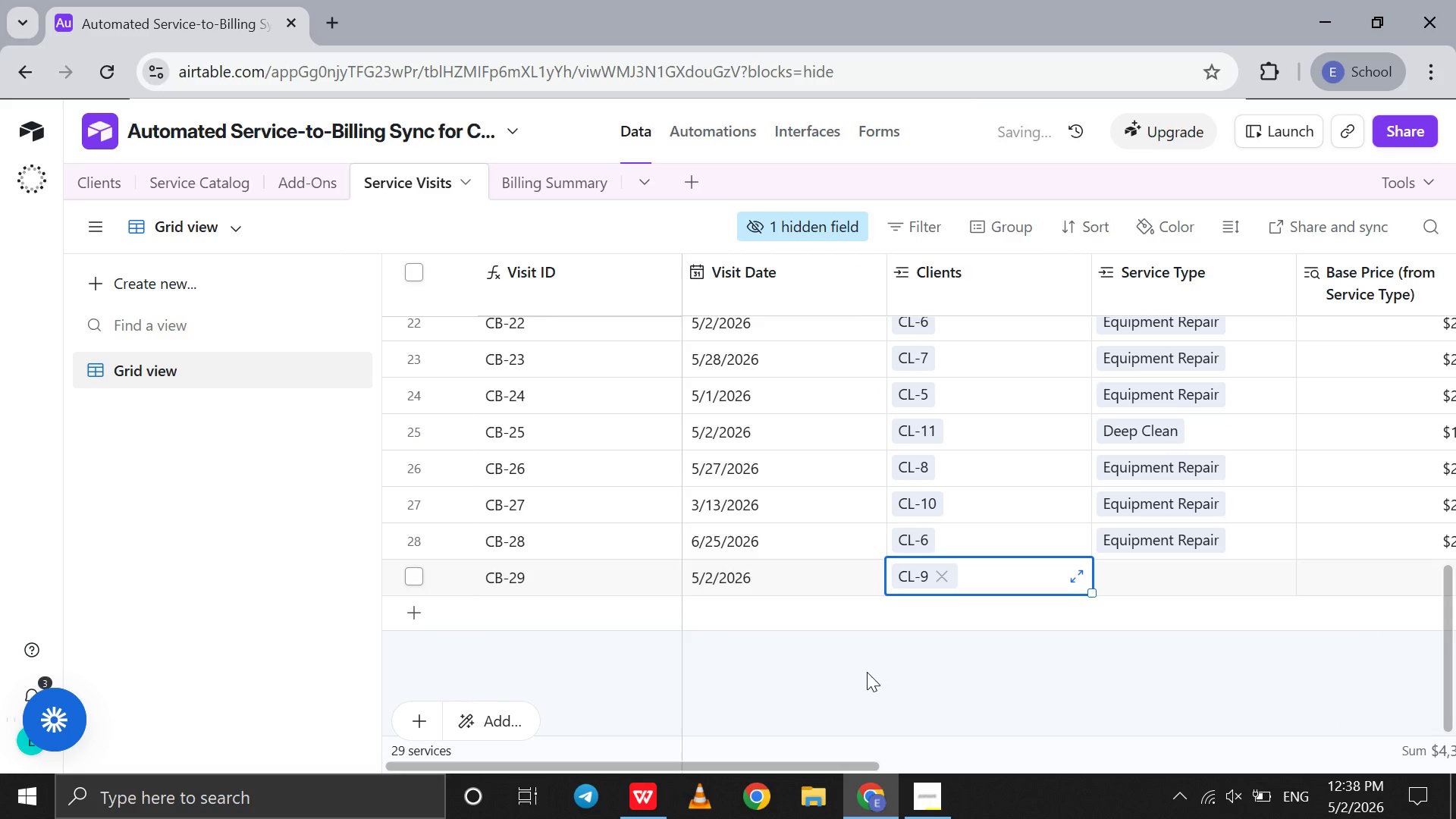 
left_click([867, 671])
 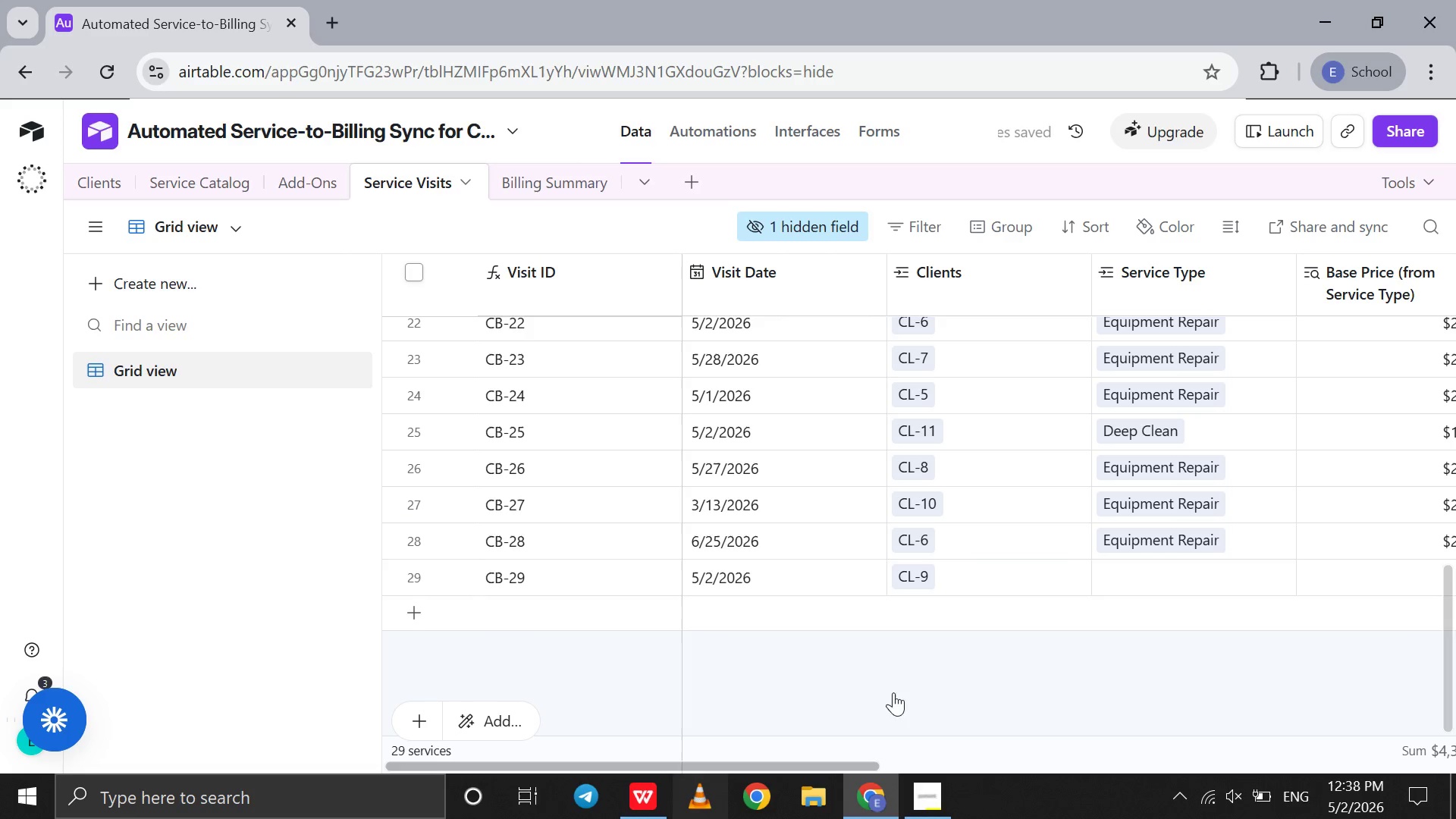 
left_click([1169, 572])
 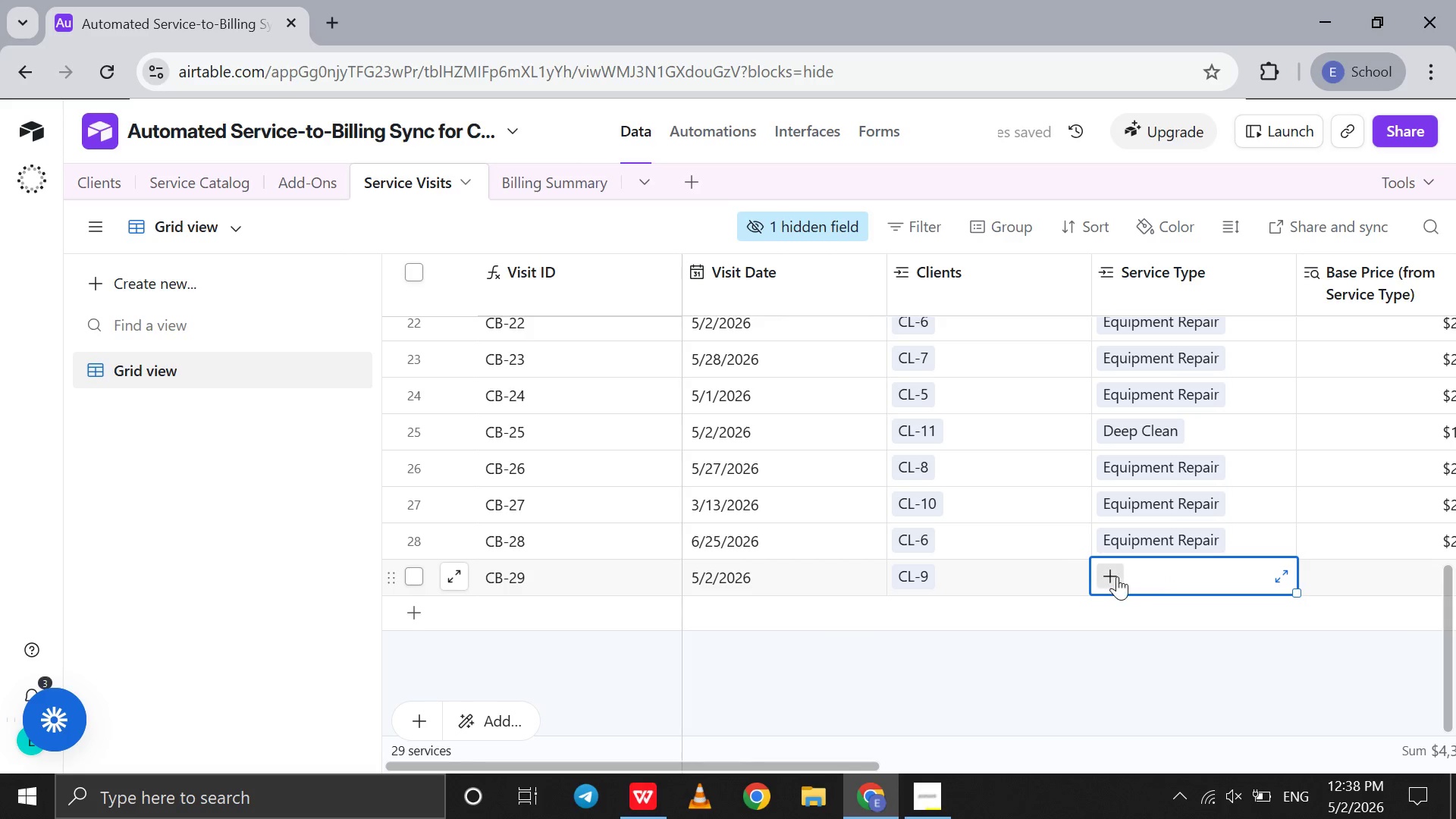 
left_click([1116, 577])
 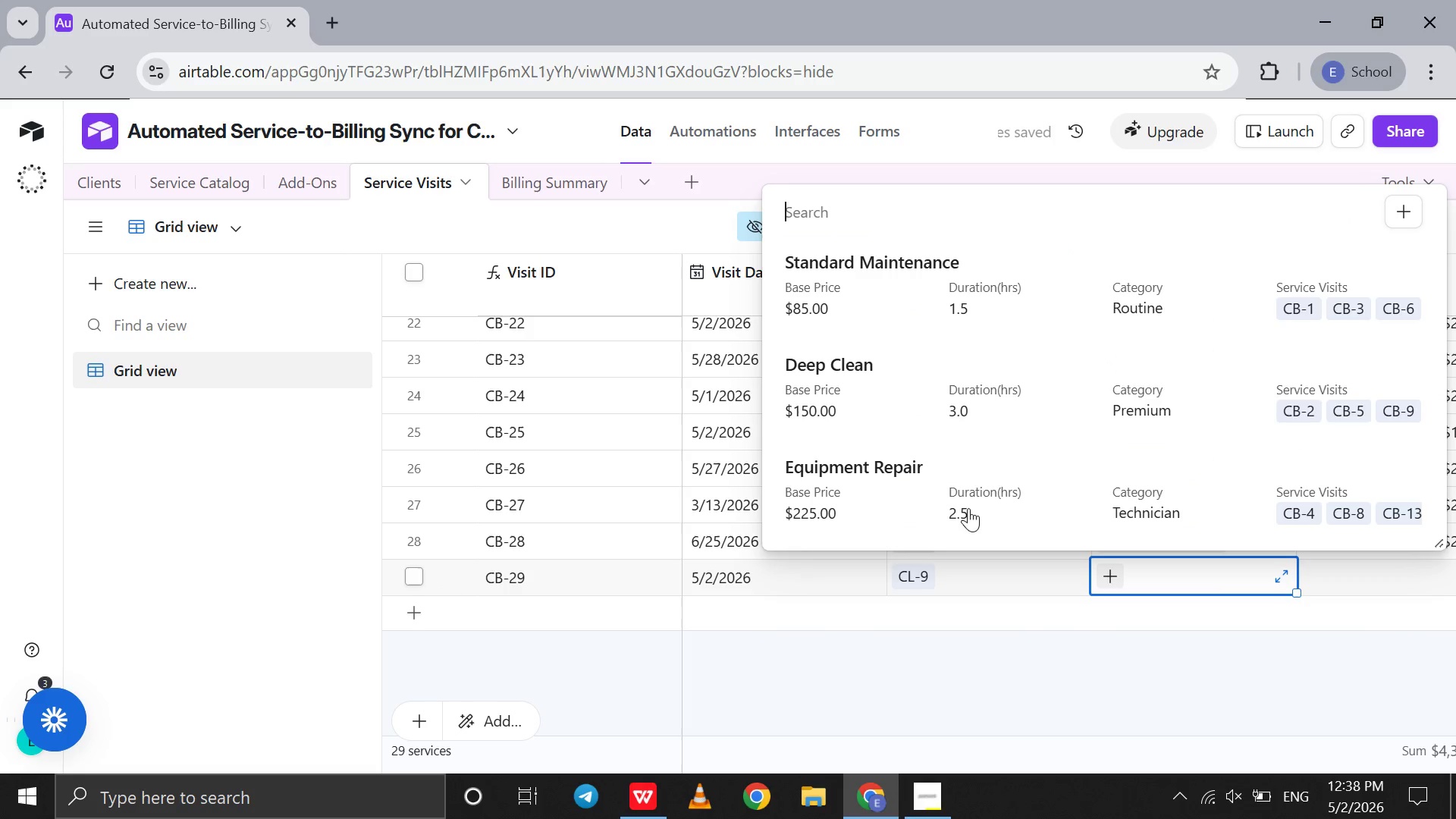 
left_click([968, 501])
 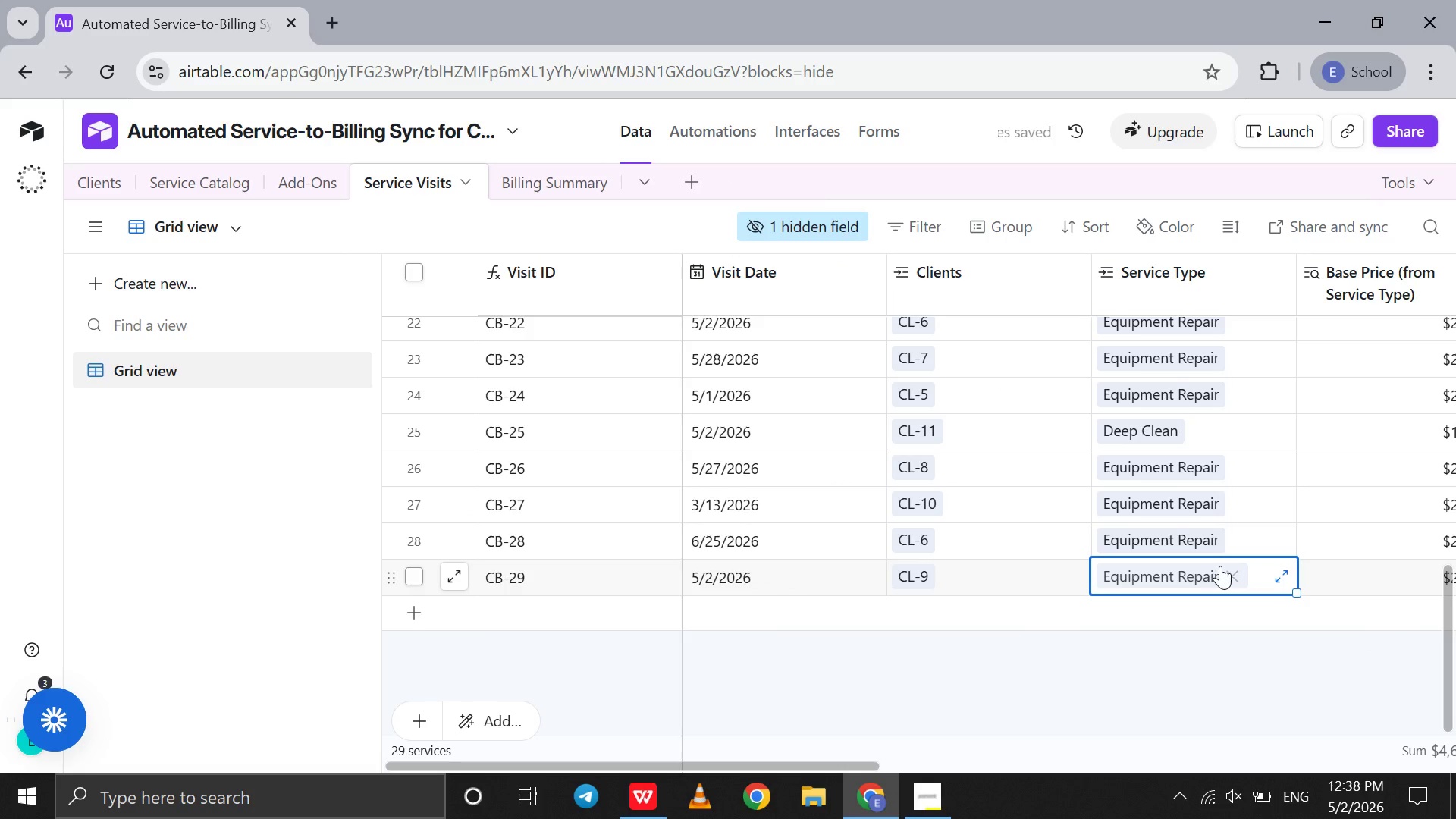 
left_click([1237, 573])
 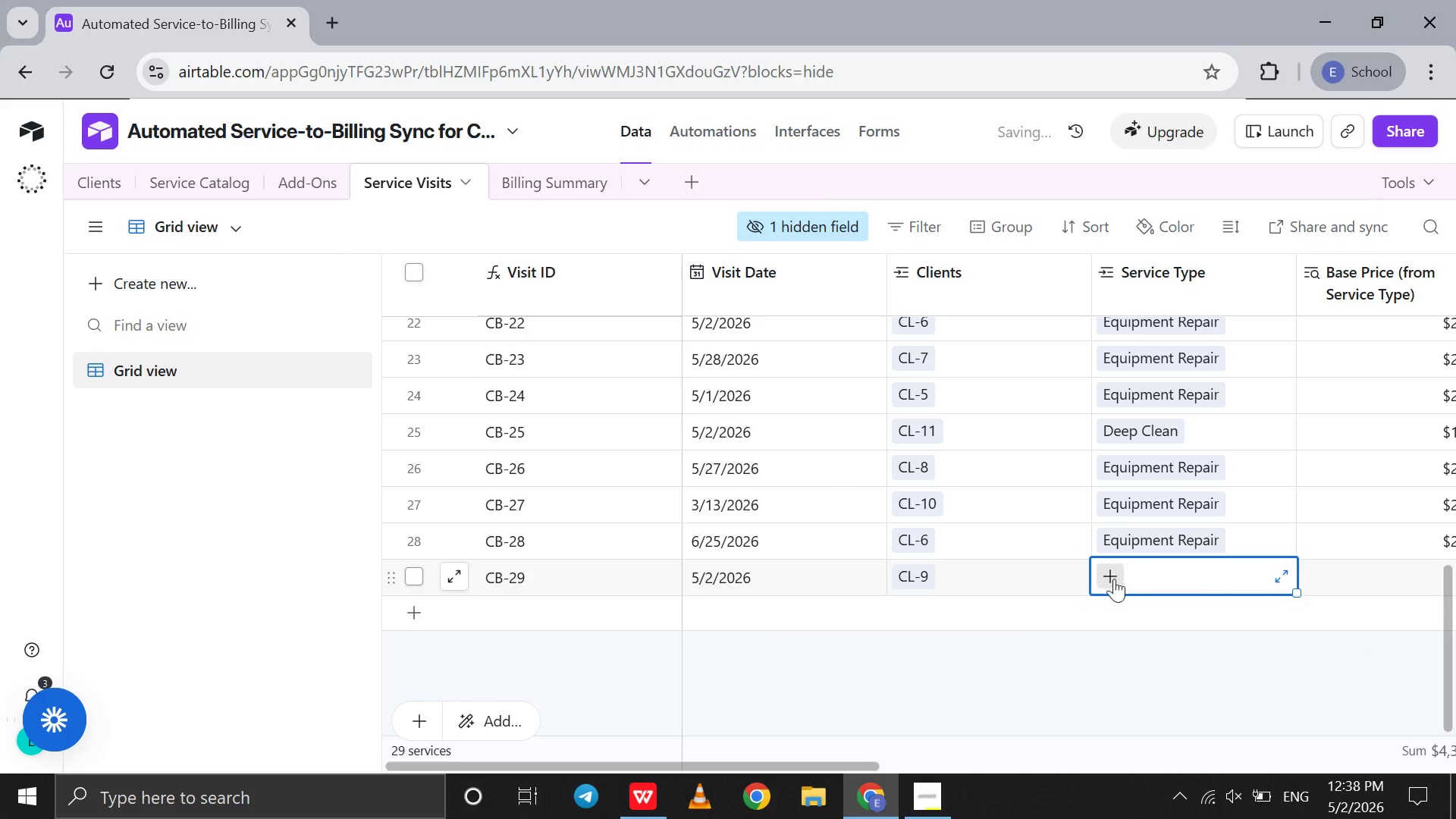 
left_click([1114, 579])
 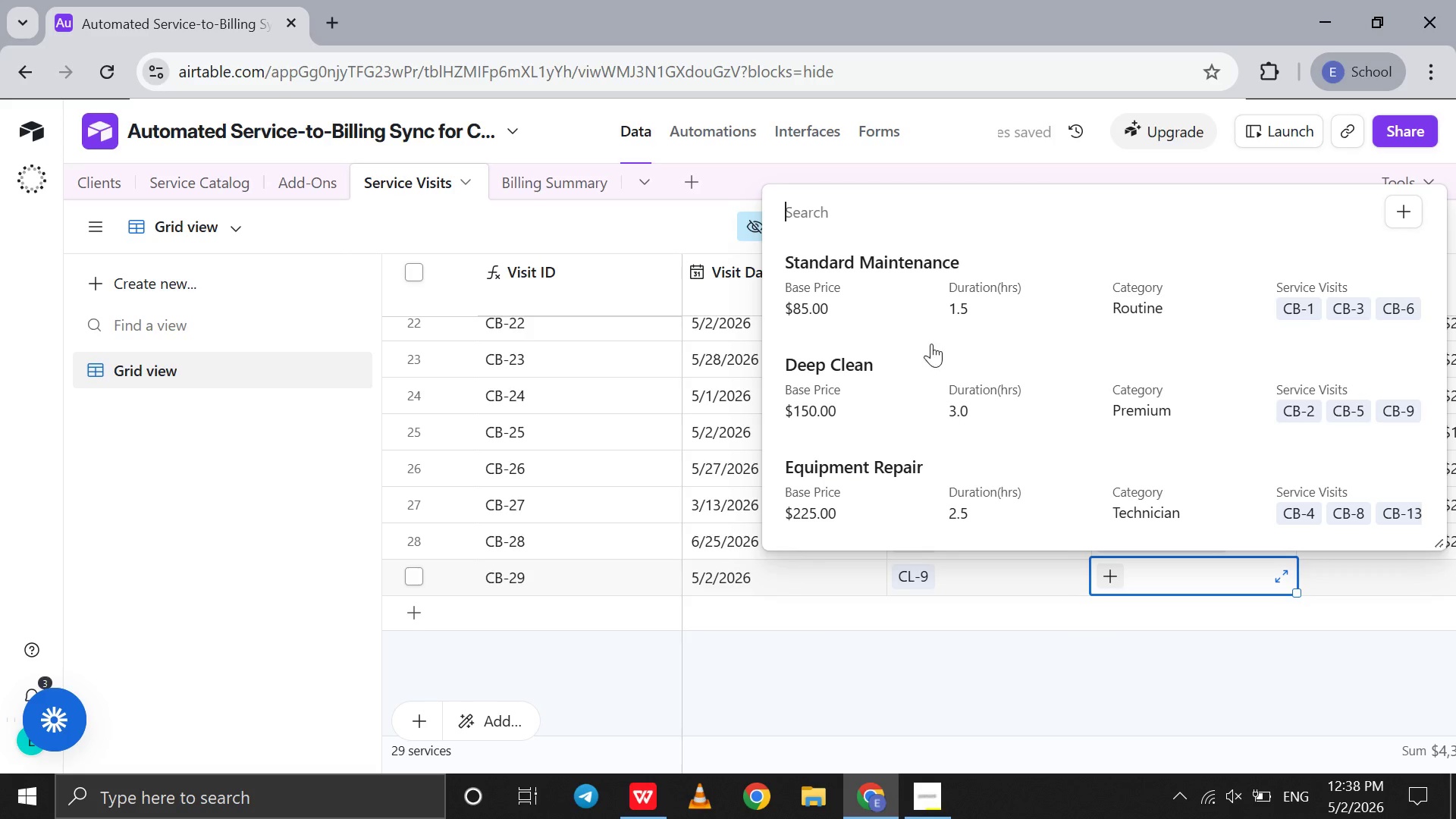 
left_click([959, 304])
 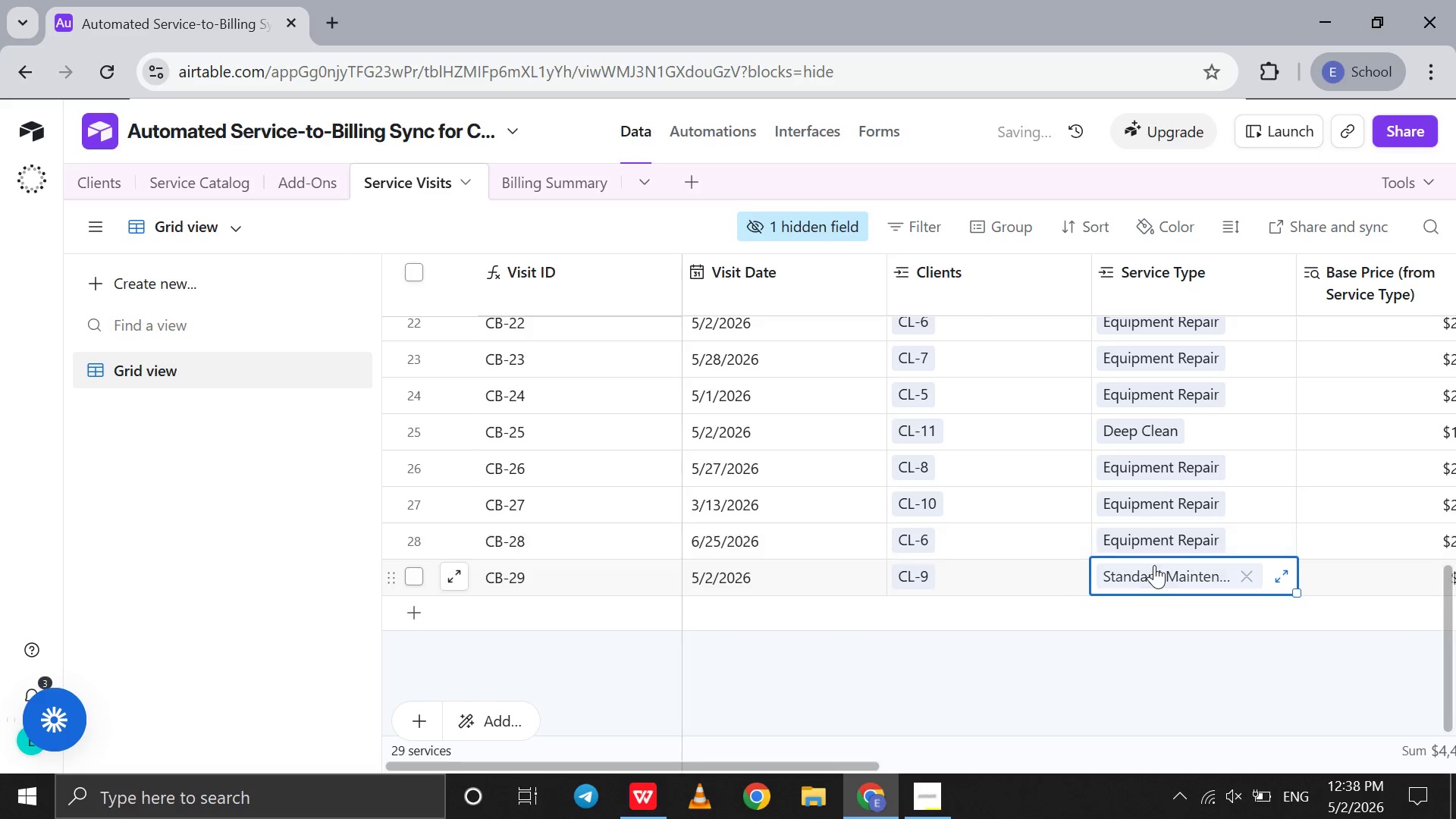 
scroll: coordinate [1154, 565], scroll_direction: down, amount: 3.0
 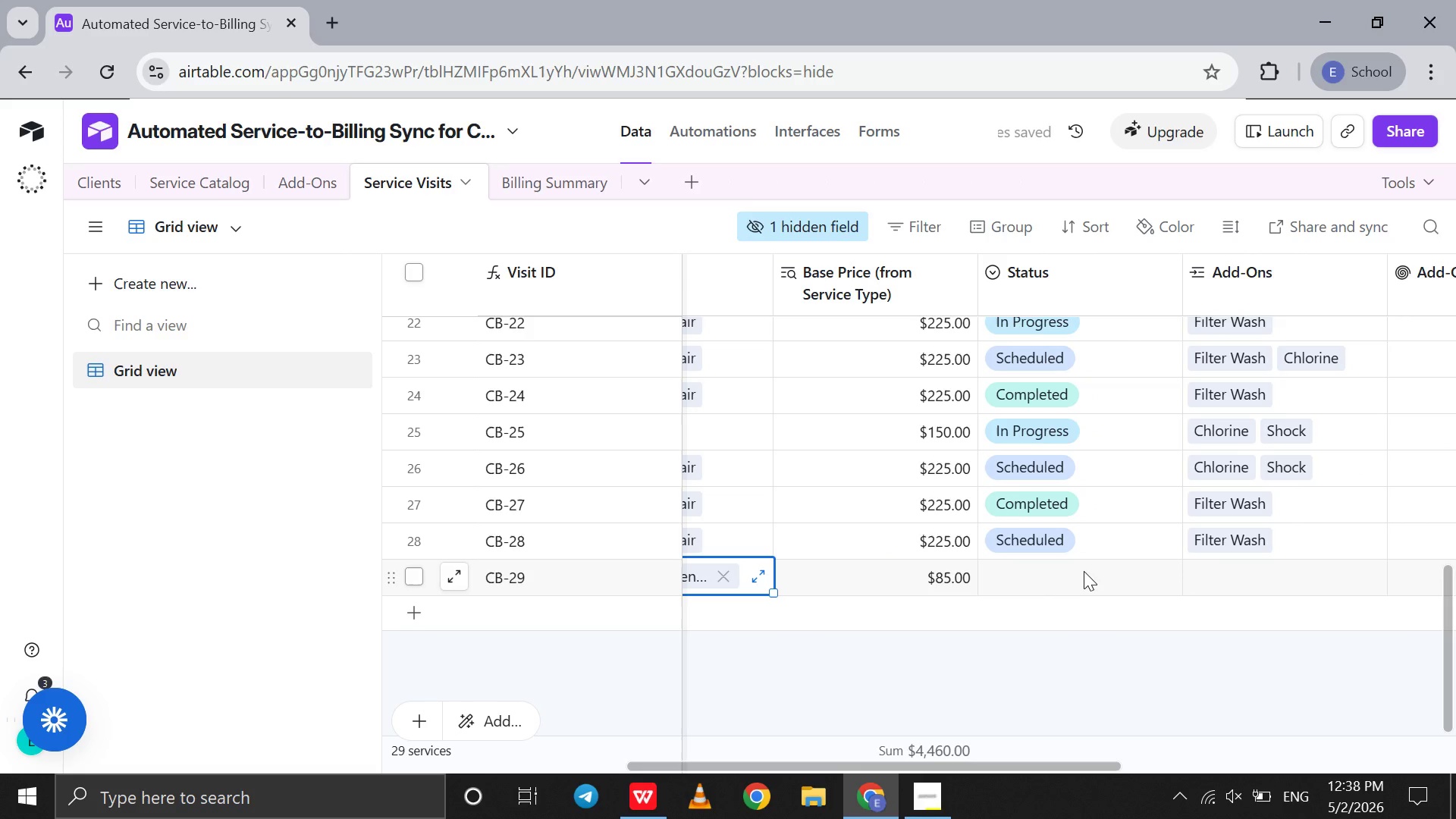 
double_click([1084, 571])
 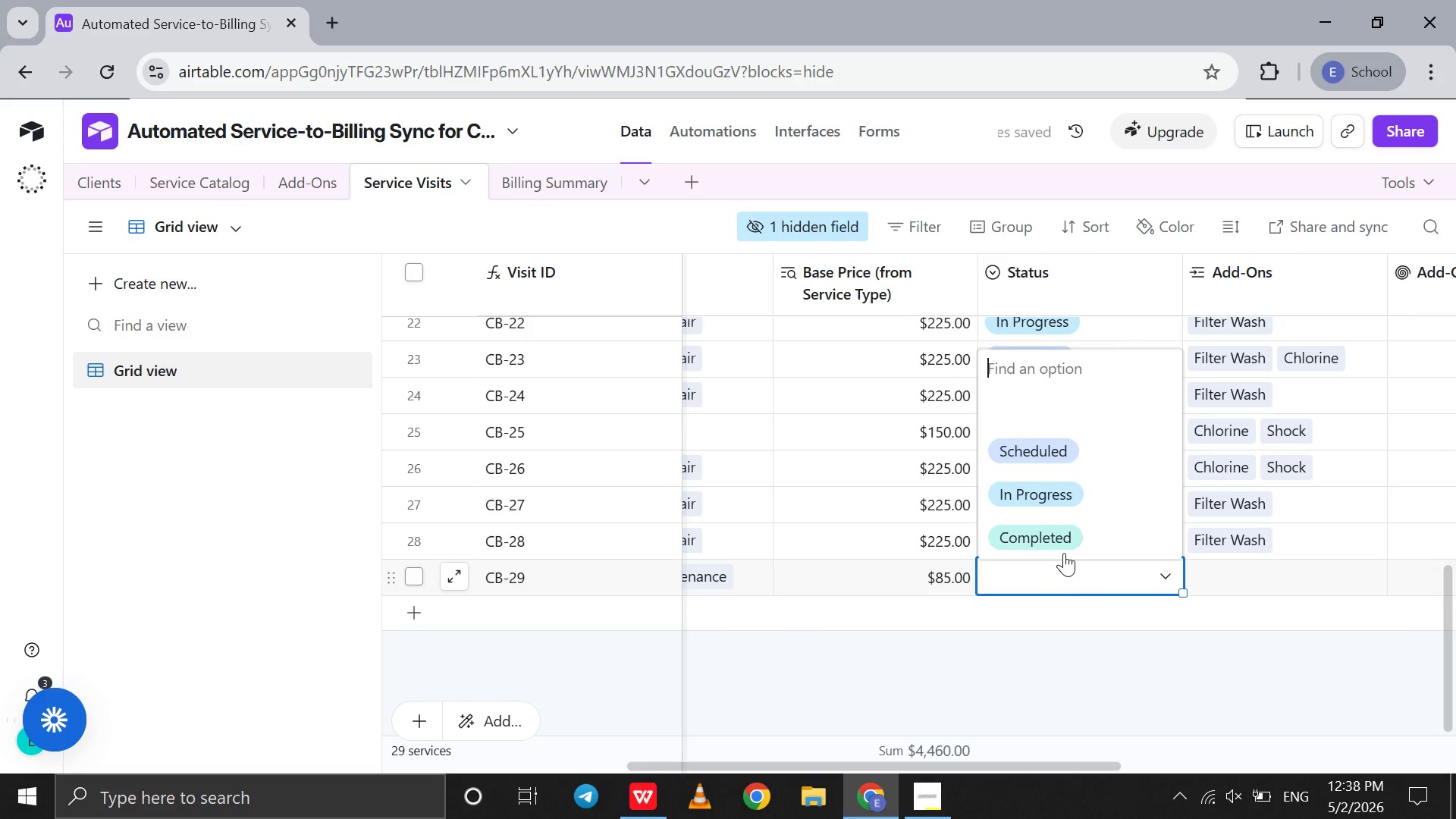 
scroll: coordinate [1064, 553], scroll_direction: none, amount: 0.0
 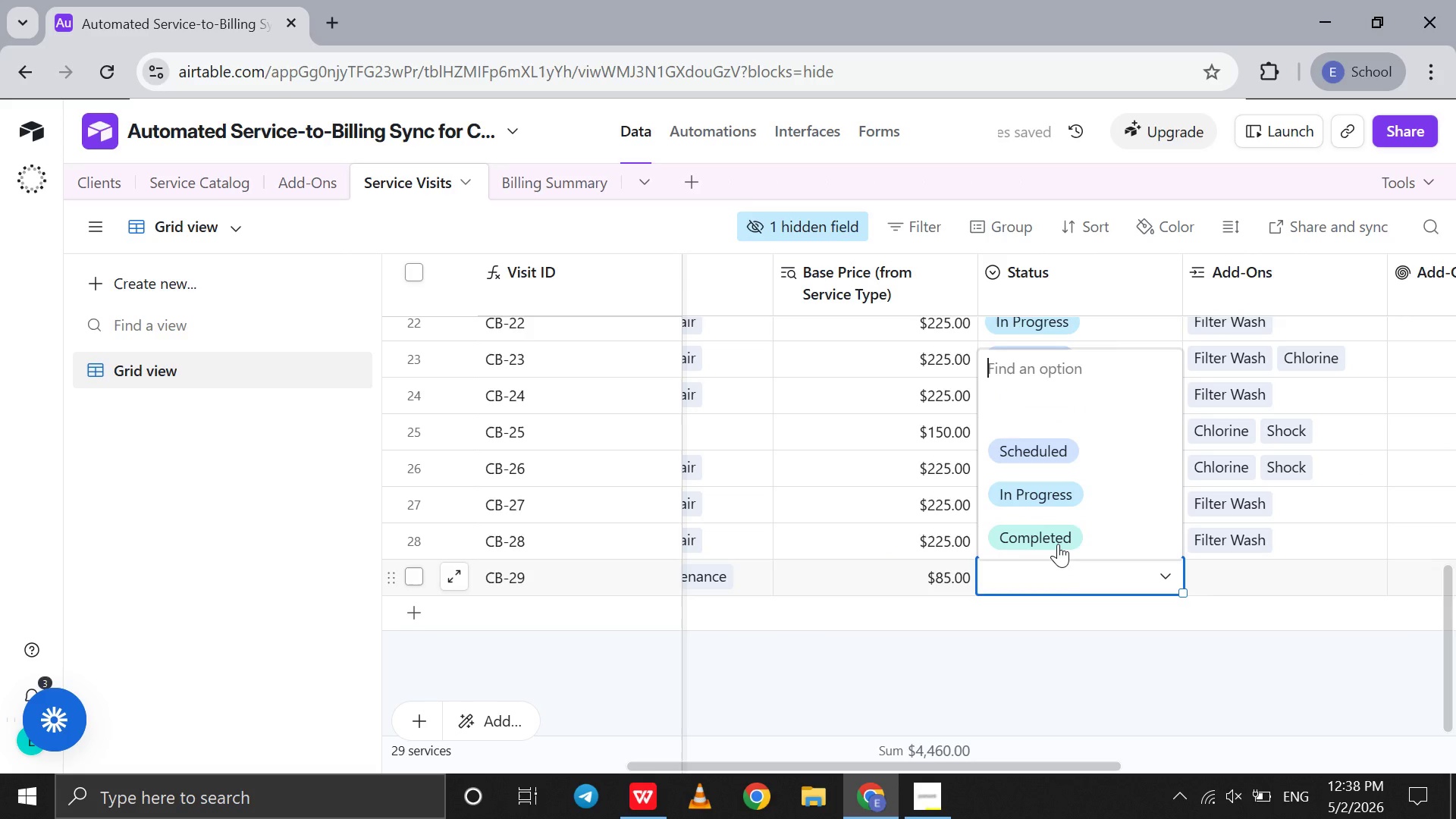 
left_click([1058, 544])
 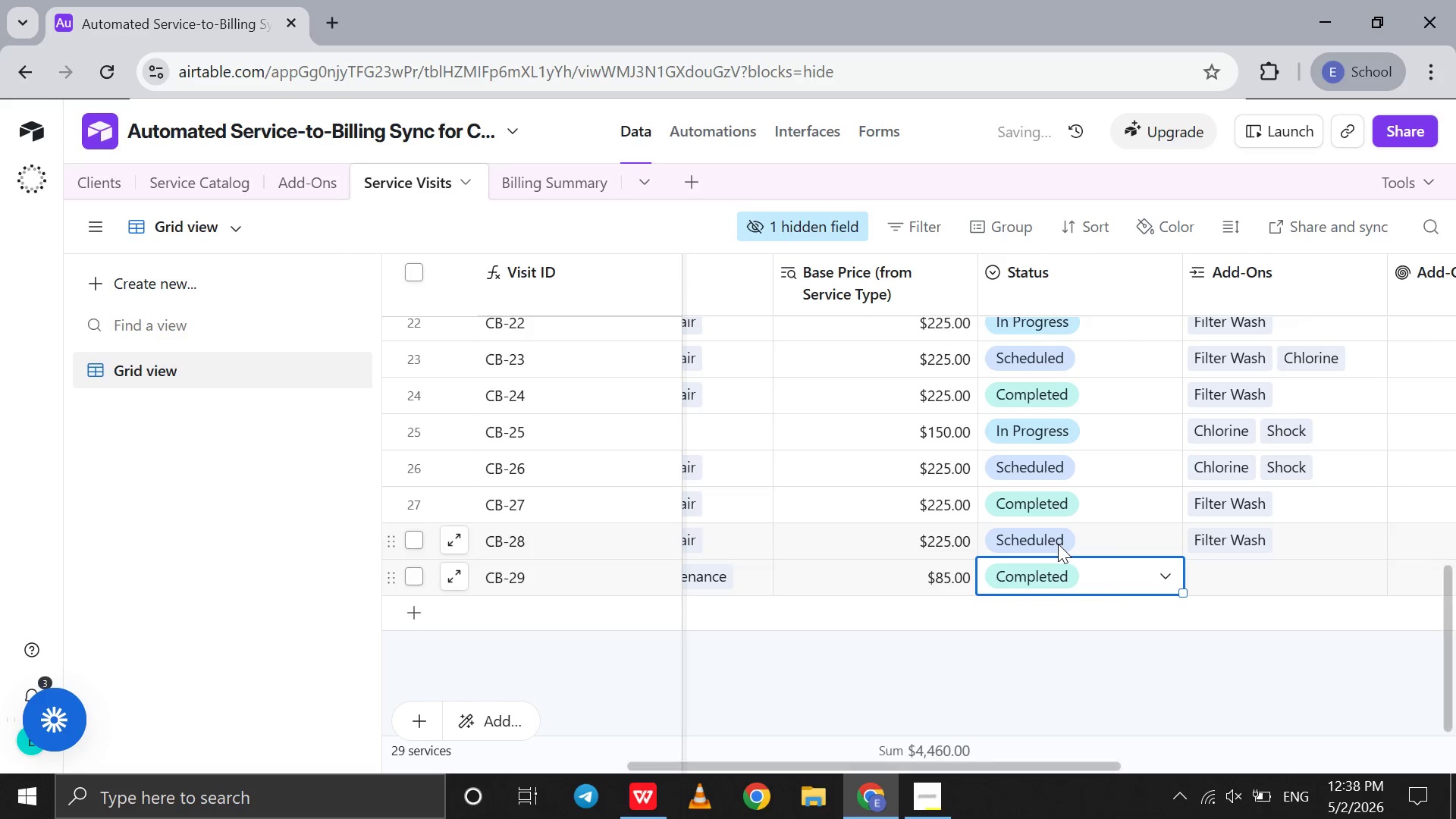 
scroll: coordinate [1058, 544], scroll_direction: up, amount: 7.0
 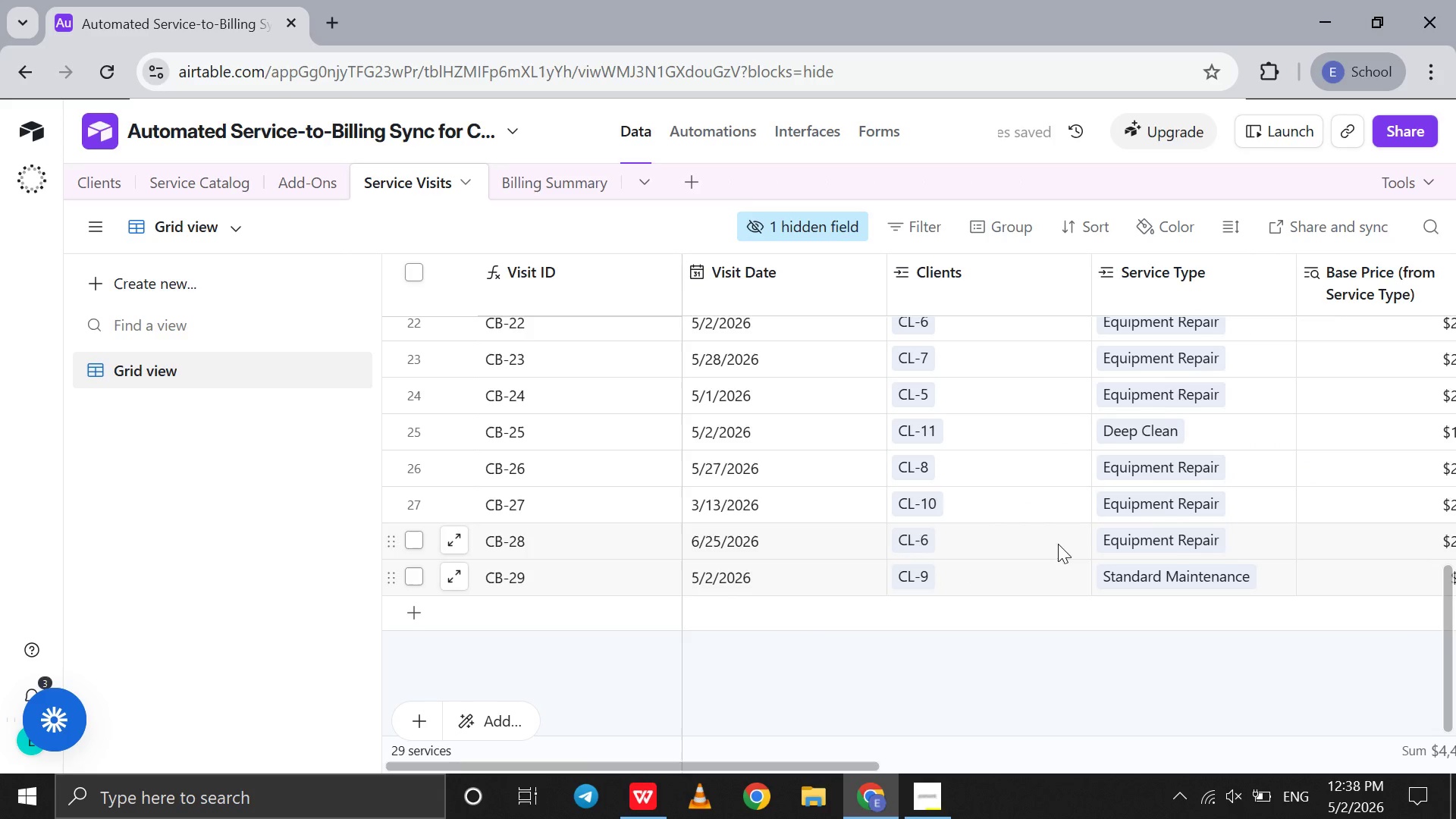 
scroll: coordinate [1058, 544], scroll_direction: down, amount: 4.0
 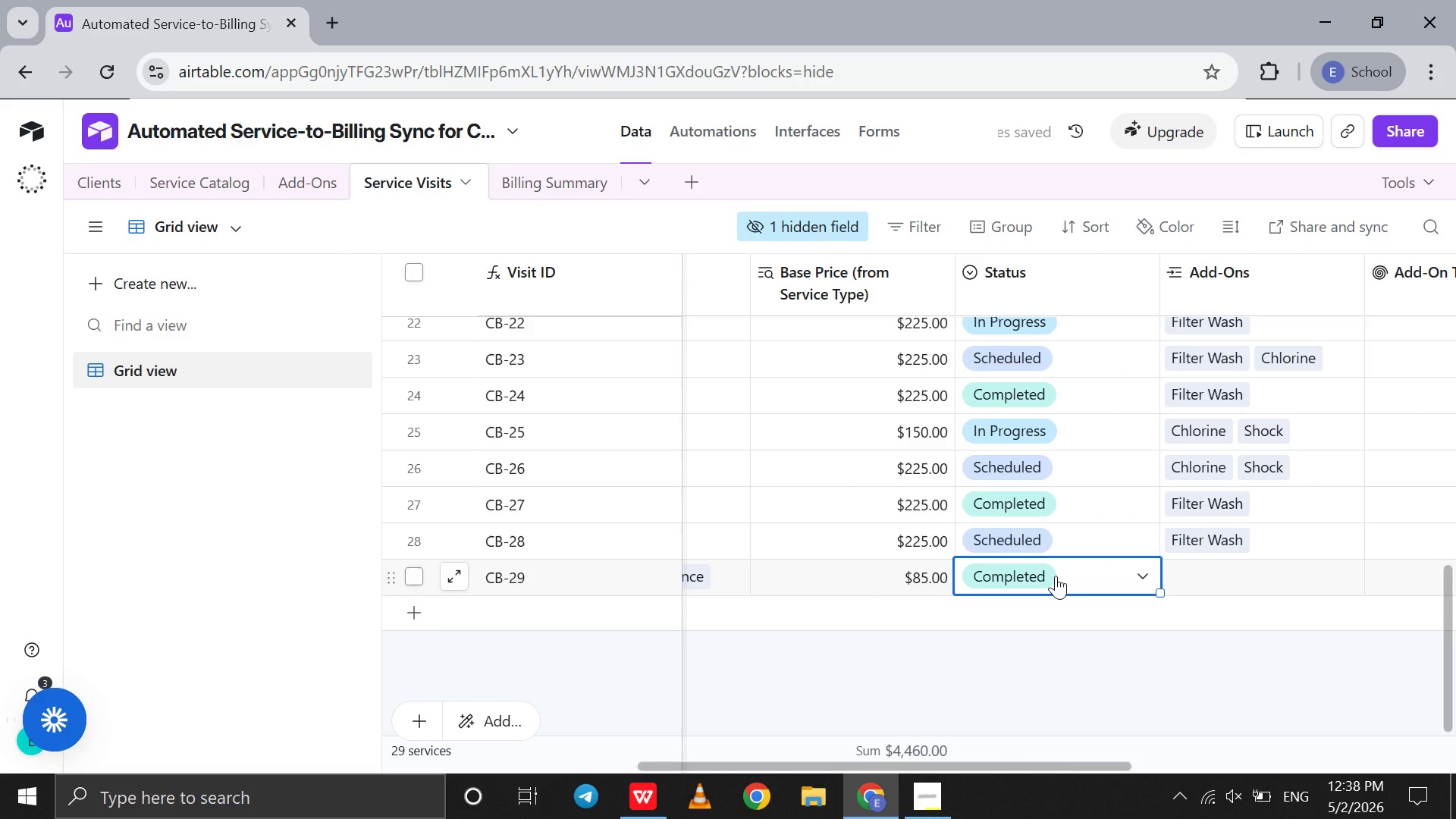 
left_click([1056, 576])
 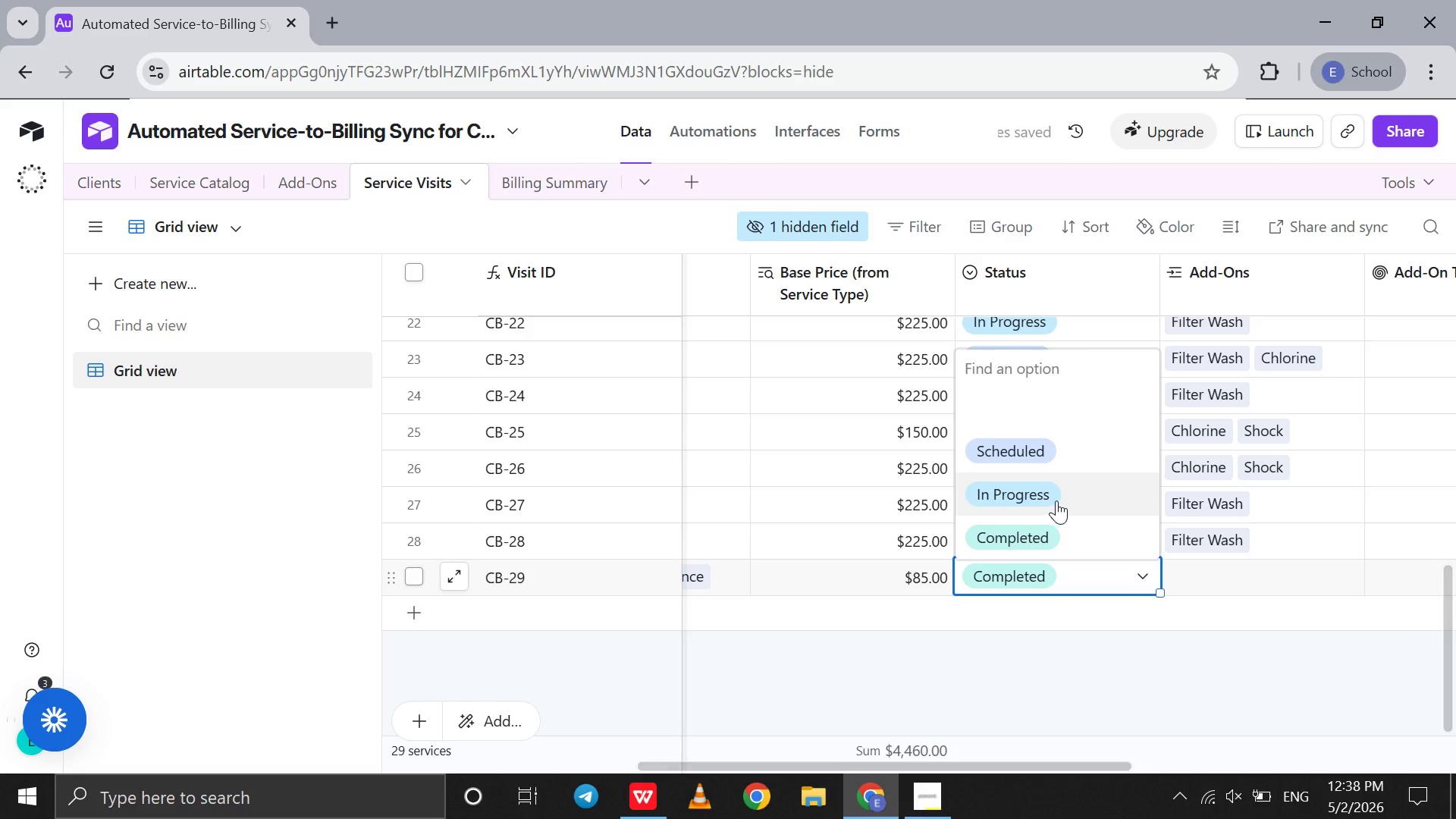 
left_click([1056, 500])
 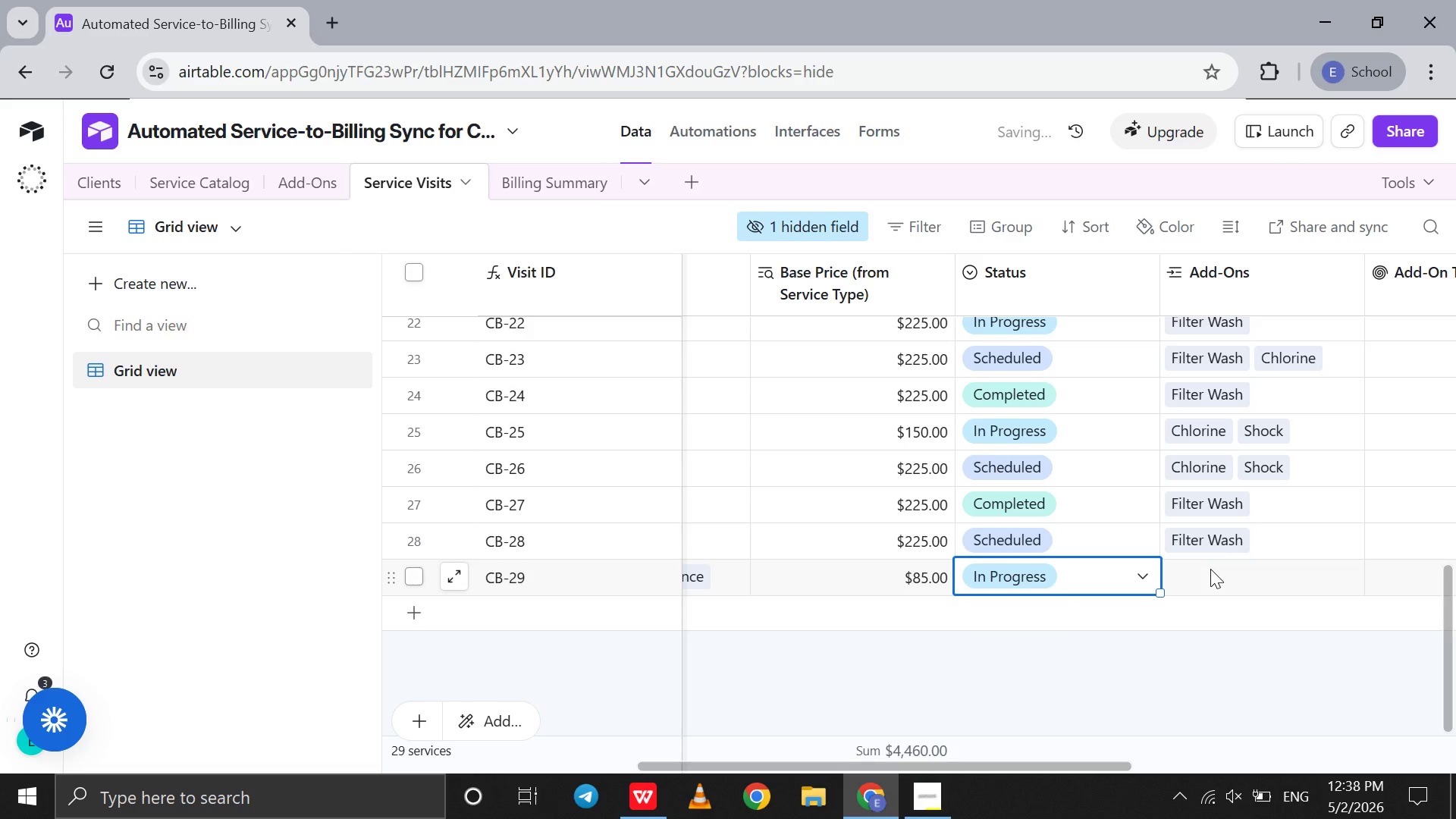 
left_click([1210, 569])
 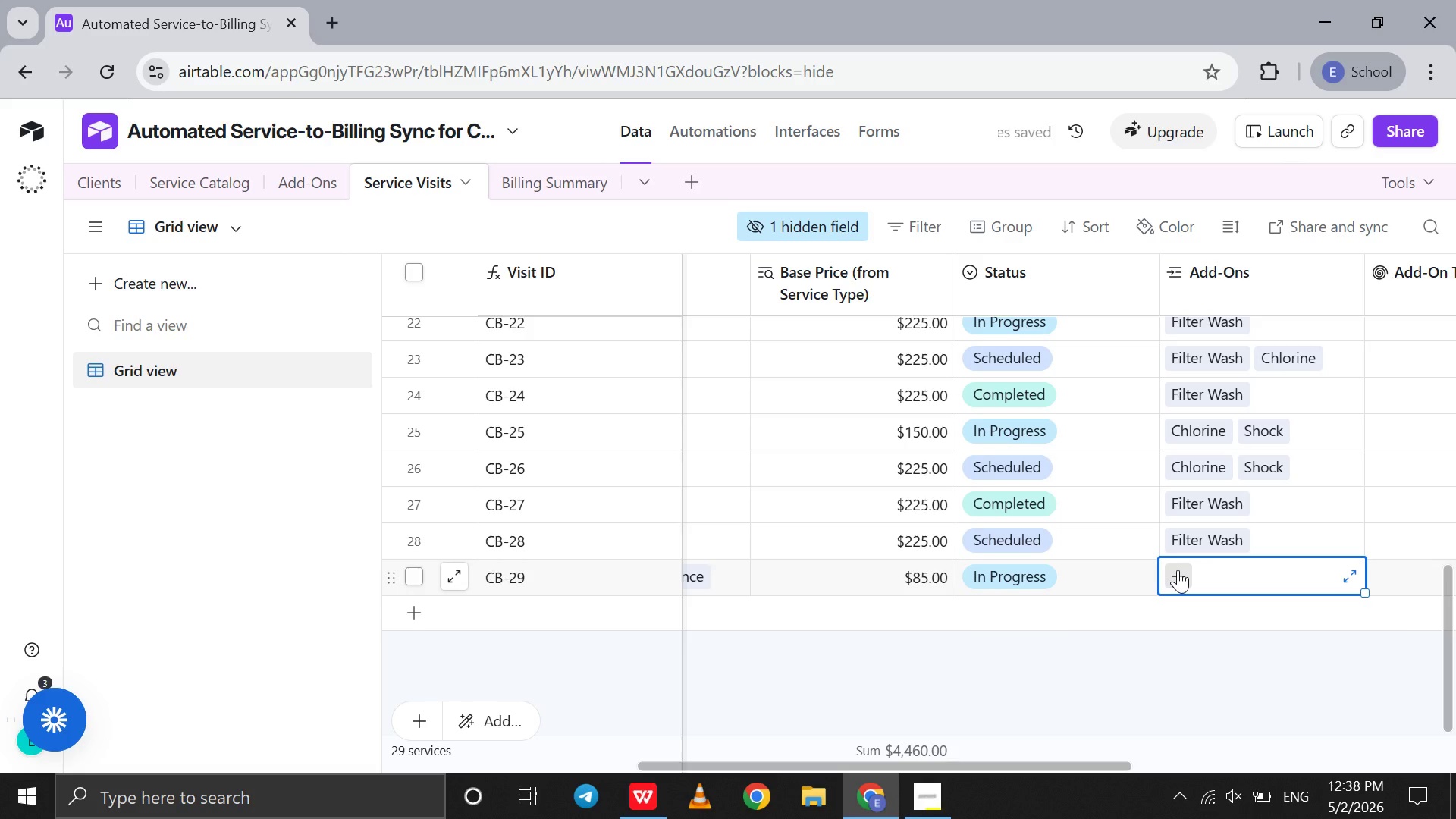 
left_click([1178, 570])
 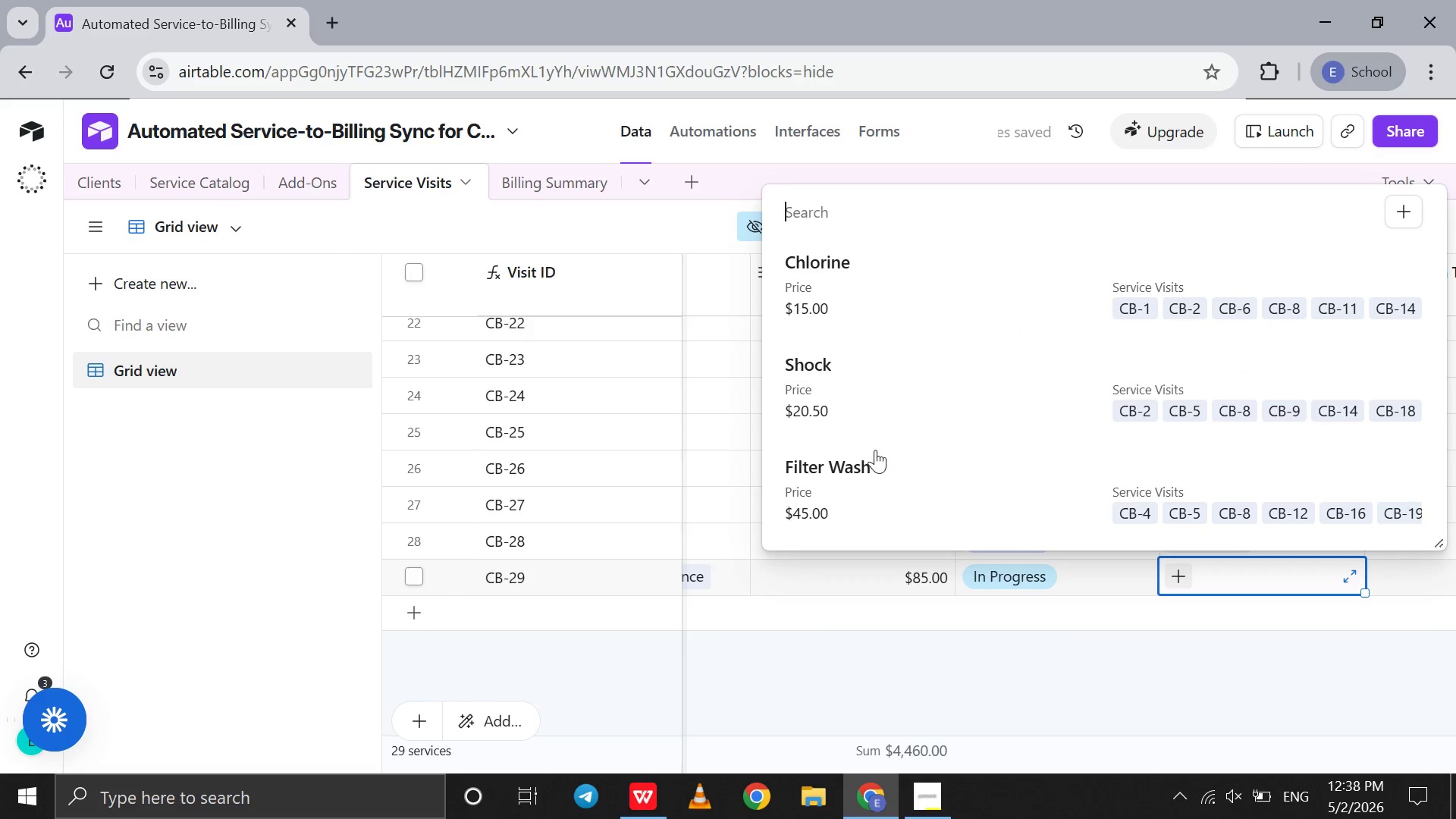 
left_click([876, 471])
 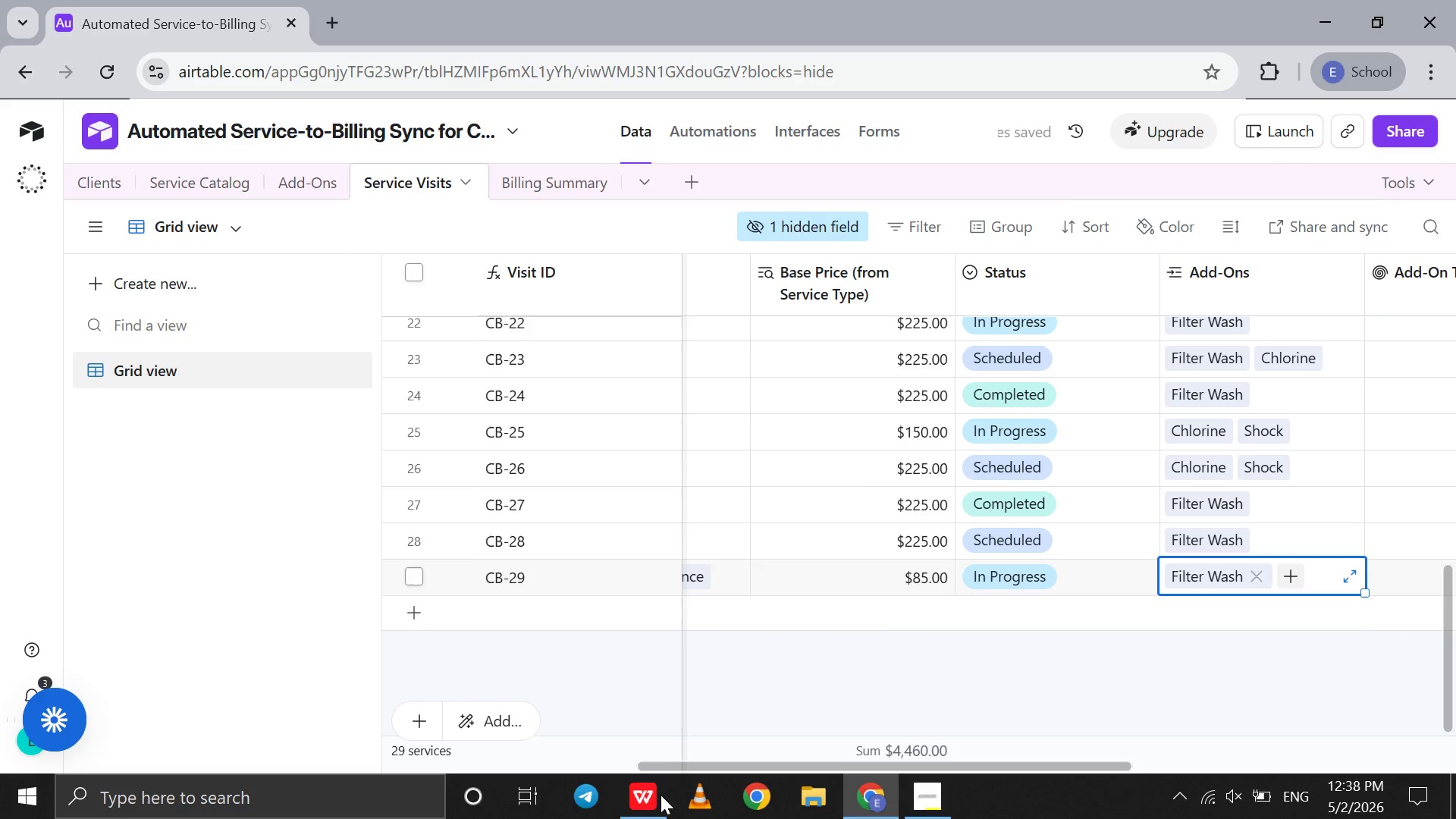 
left_click([647, 818])
 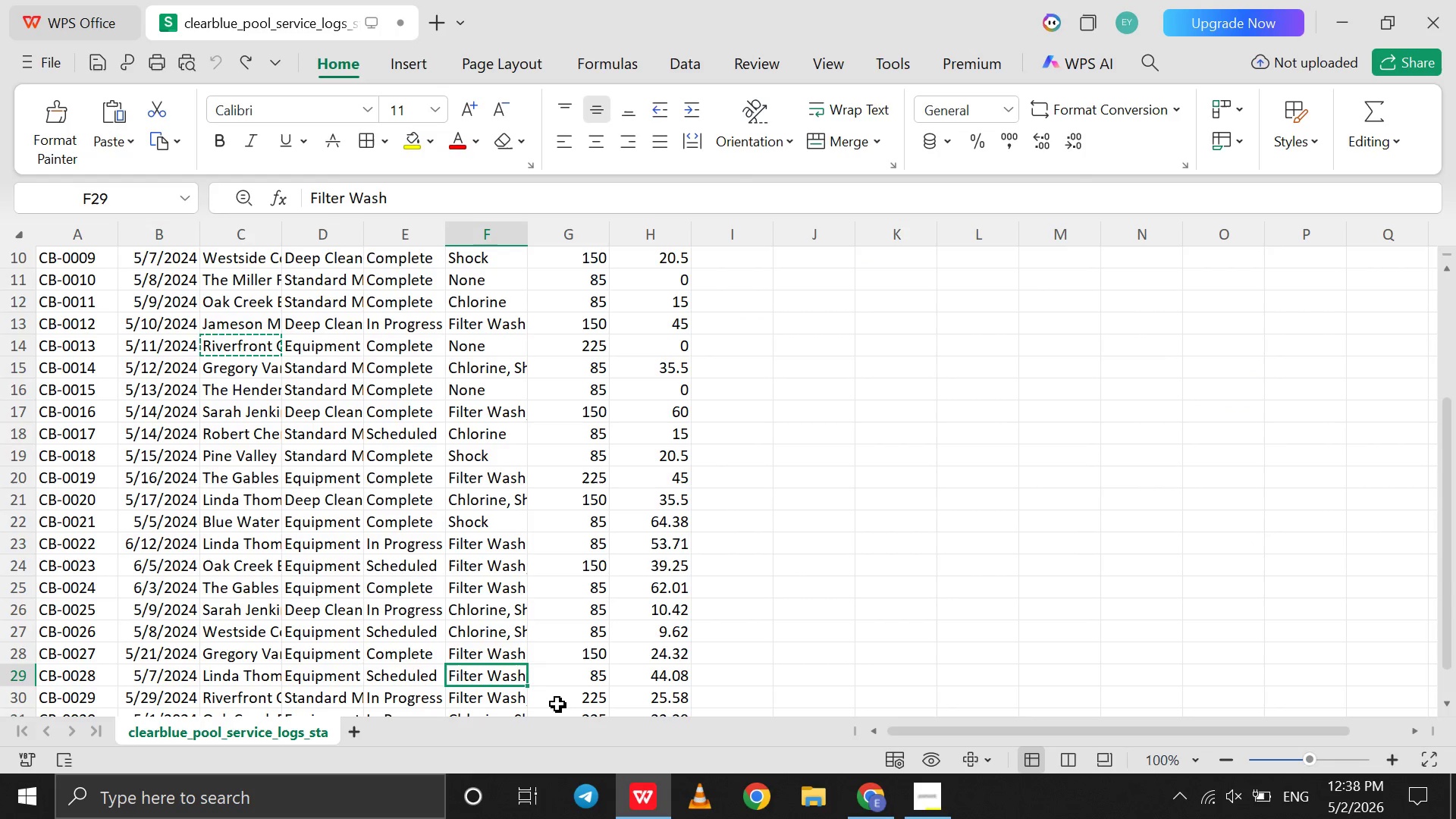 
scroll: coordinate [557, 704], scroll_direction: down, amount: 4.0
 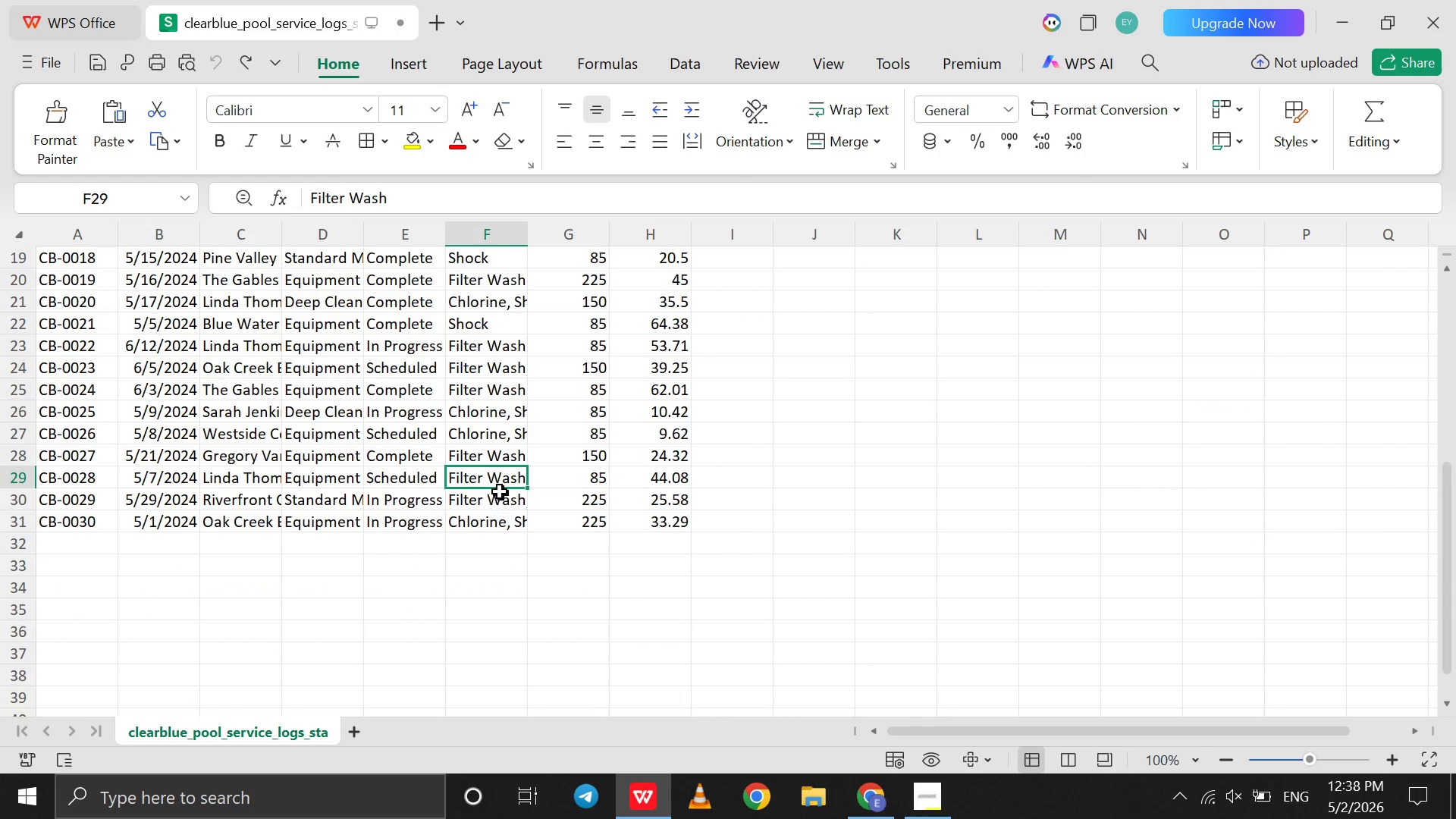 
left_click([500, 491])
 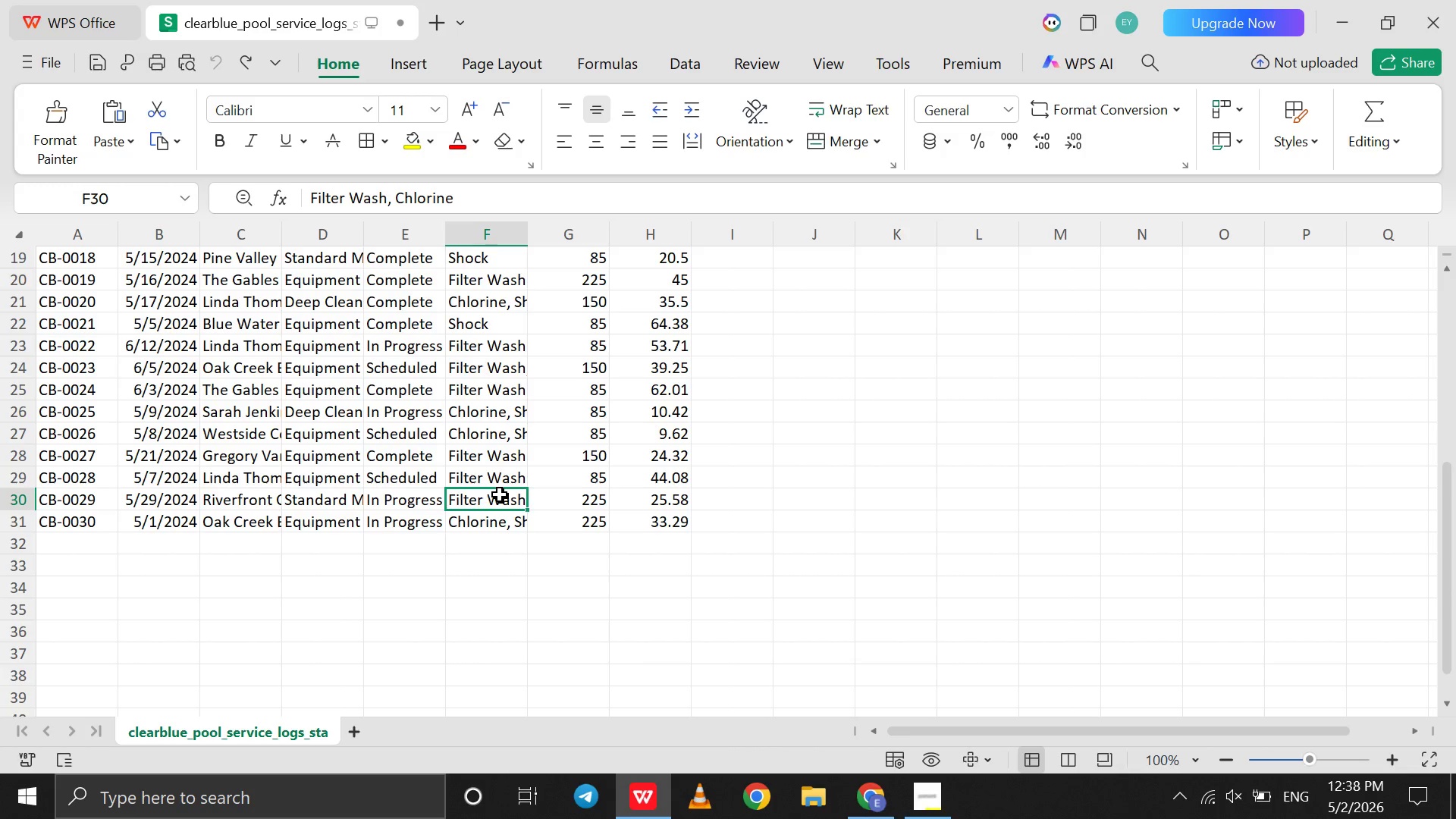 
wait(8.38)
 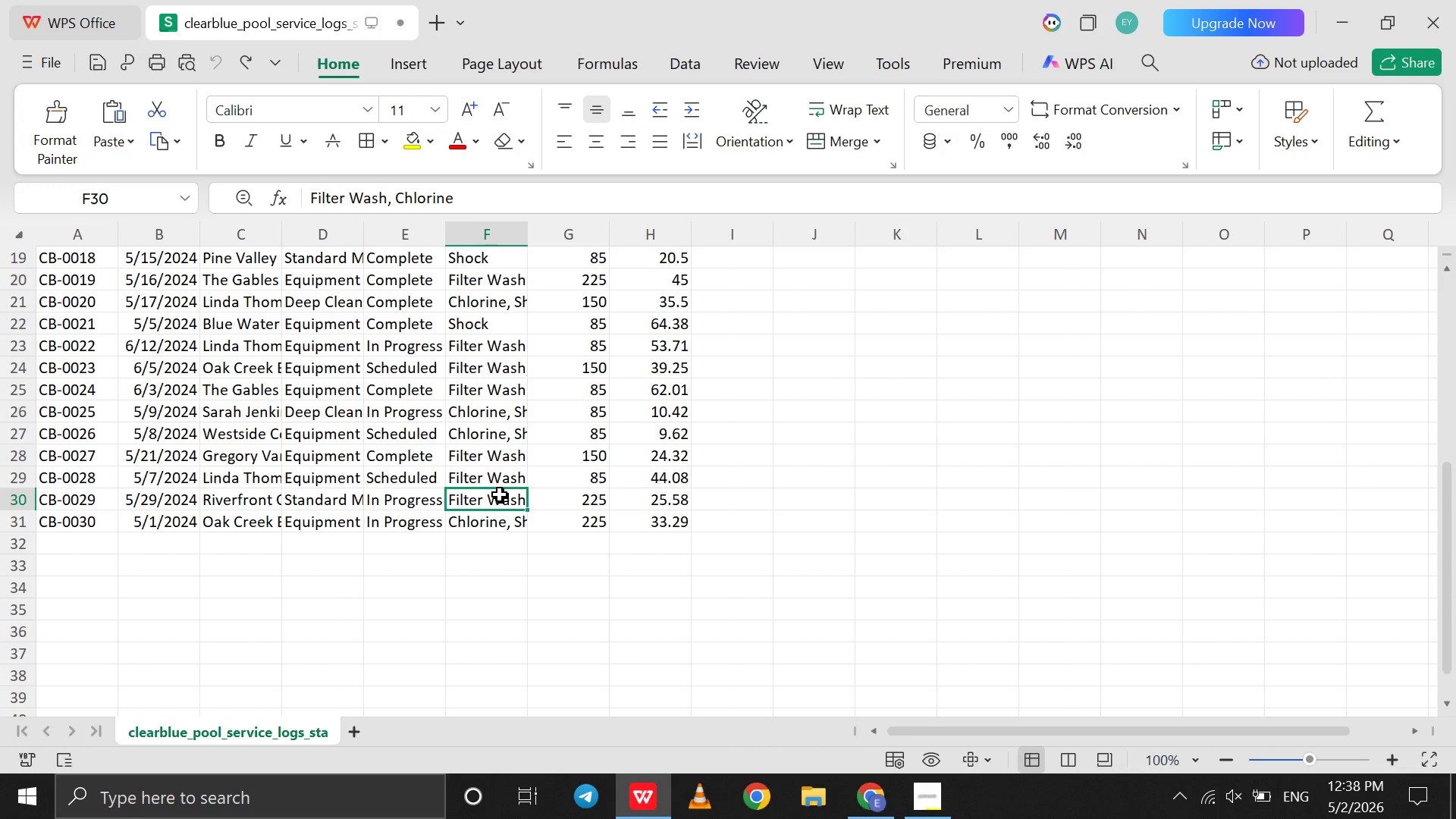 
left_click([880, 803])
 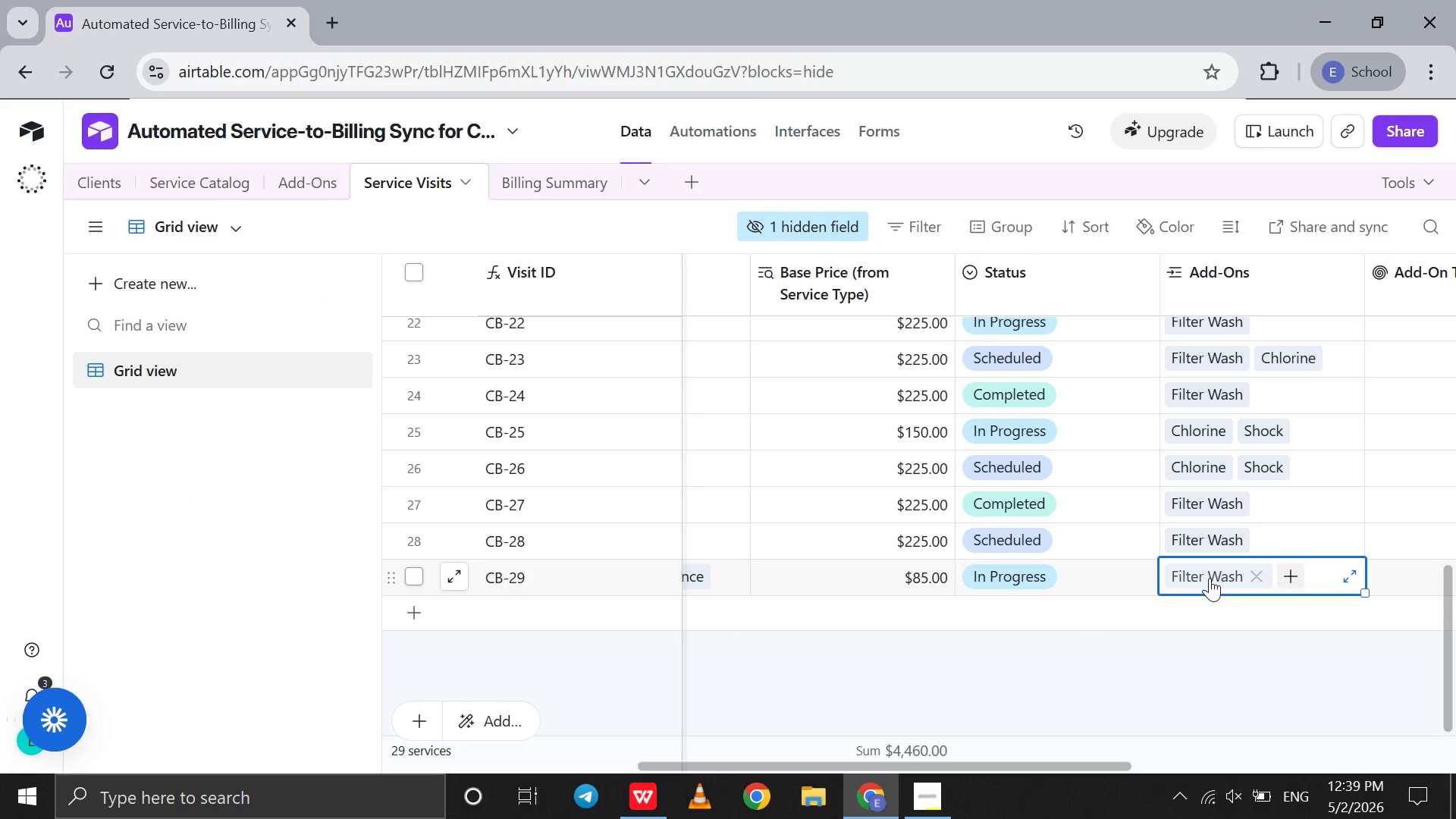 
scroll: coordinate [1210, 578], scroll_direction: down, amount: 1.0
 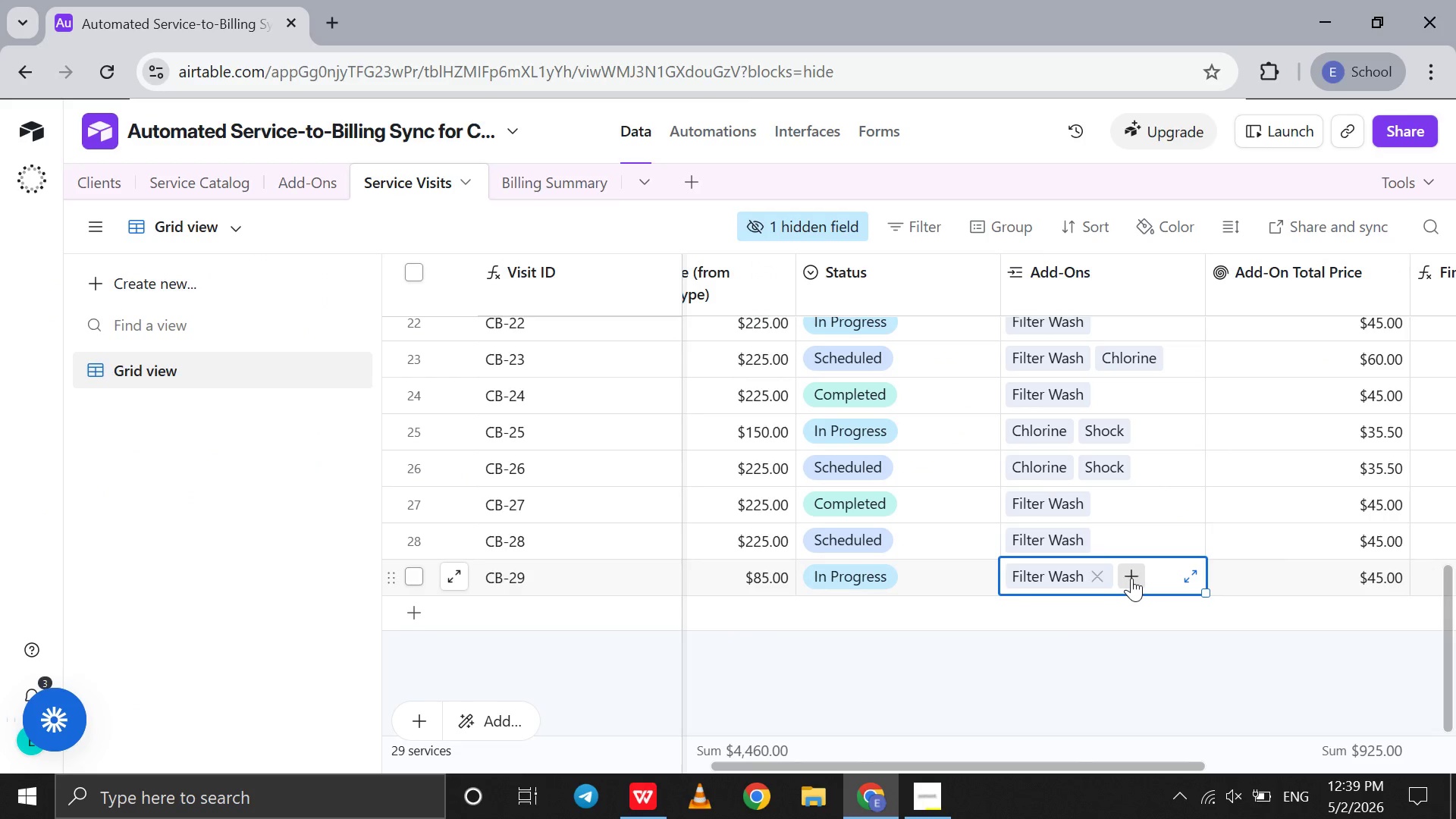 
left_click([1131, 578])
 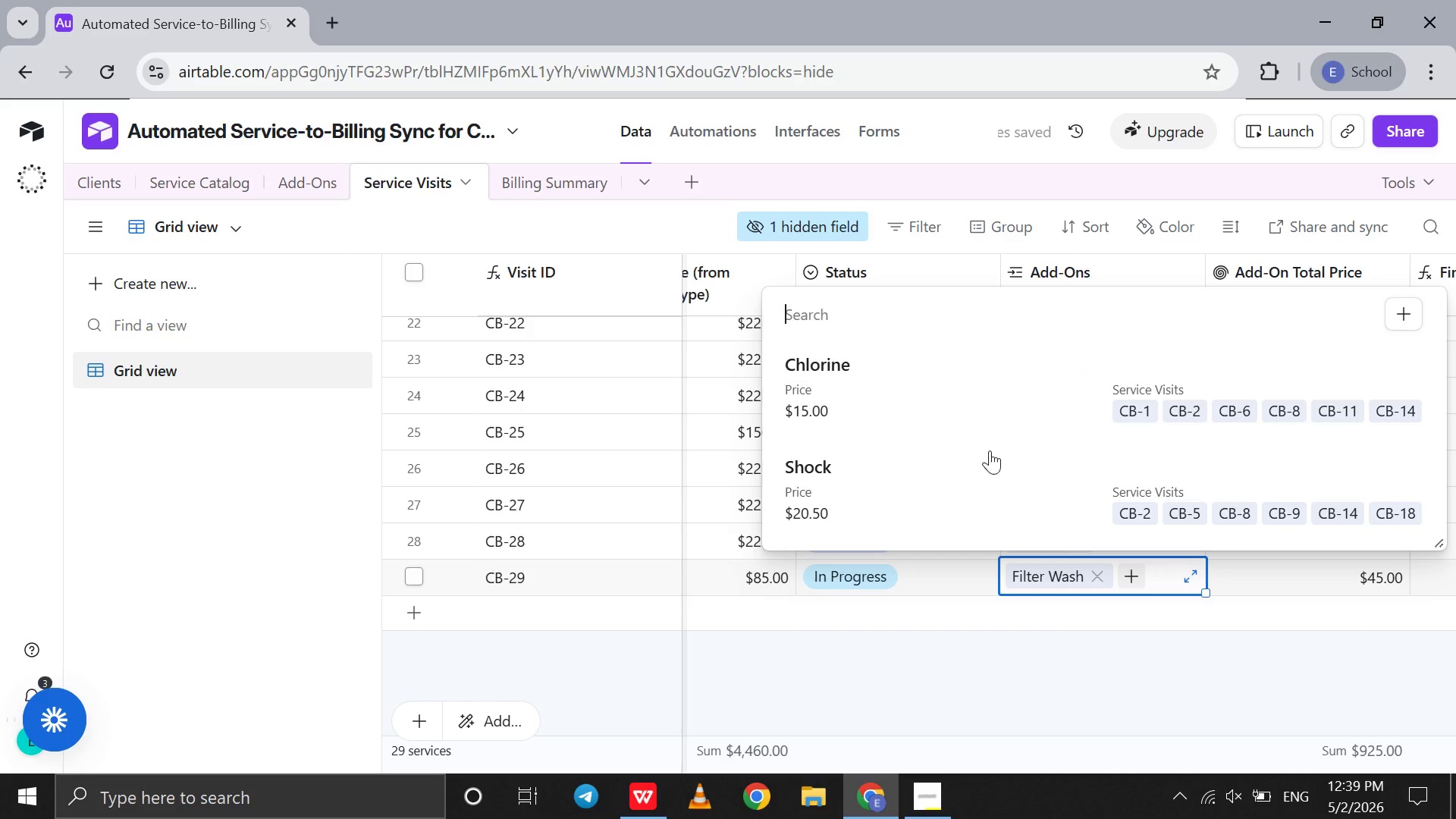 
left_click([982, 415])
 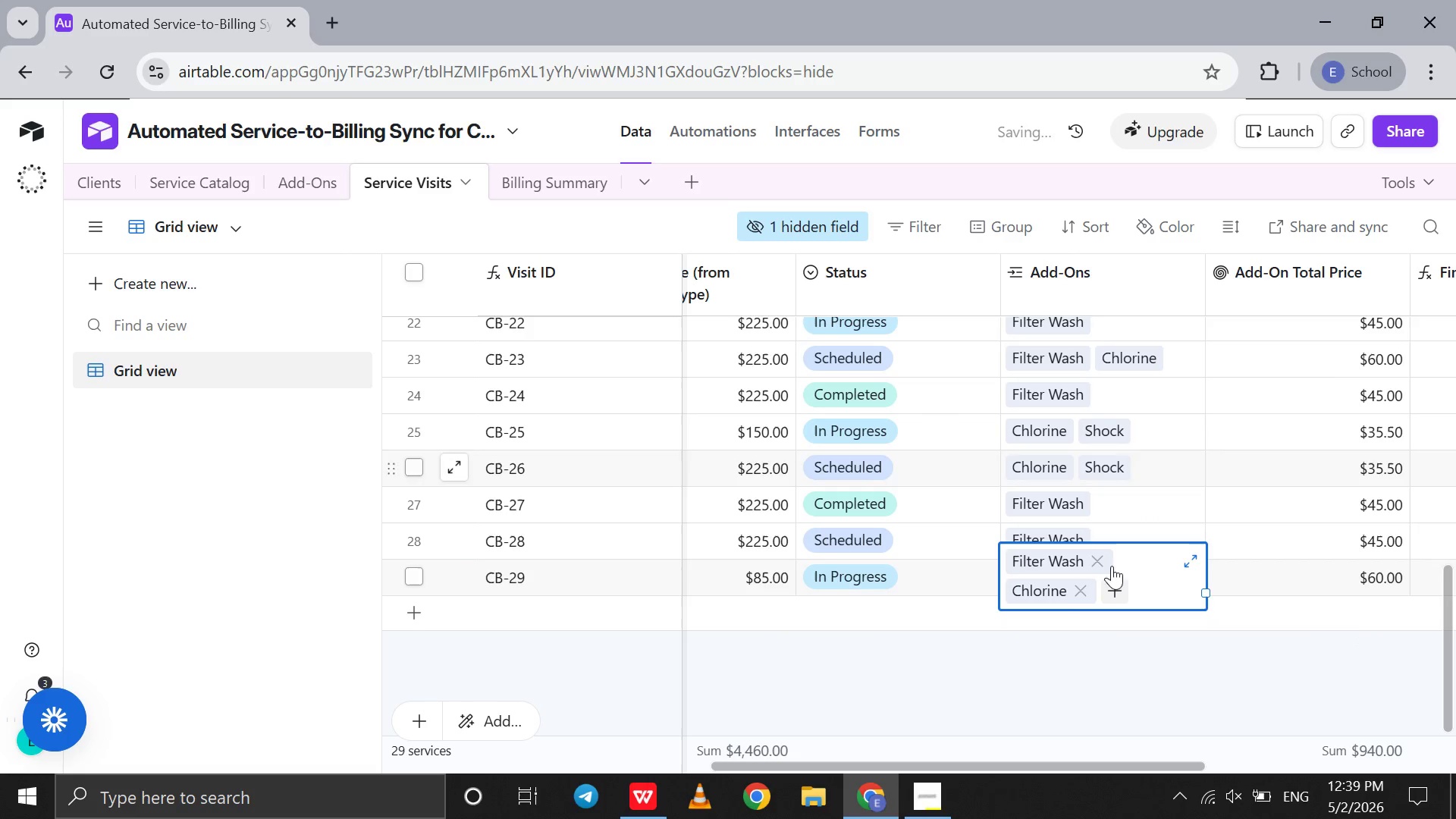 
scroll: coordinate [1116, 575], scroll_direction: up, amount: 77.0
 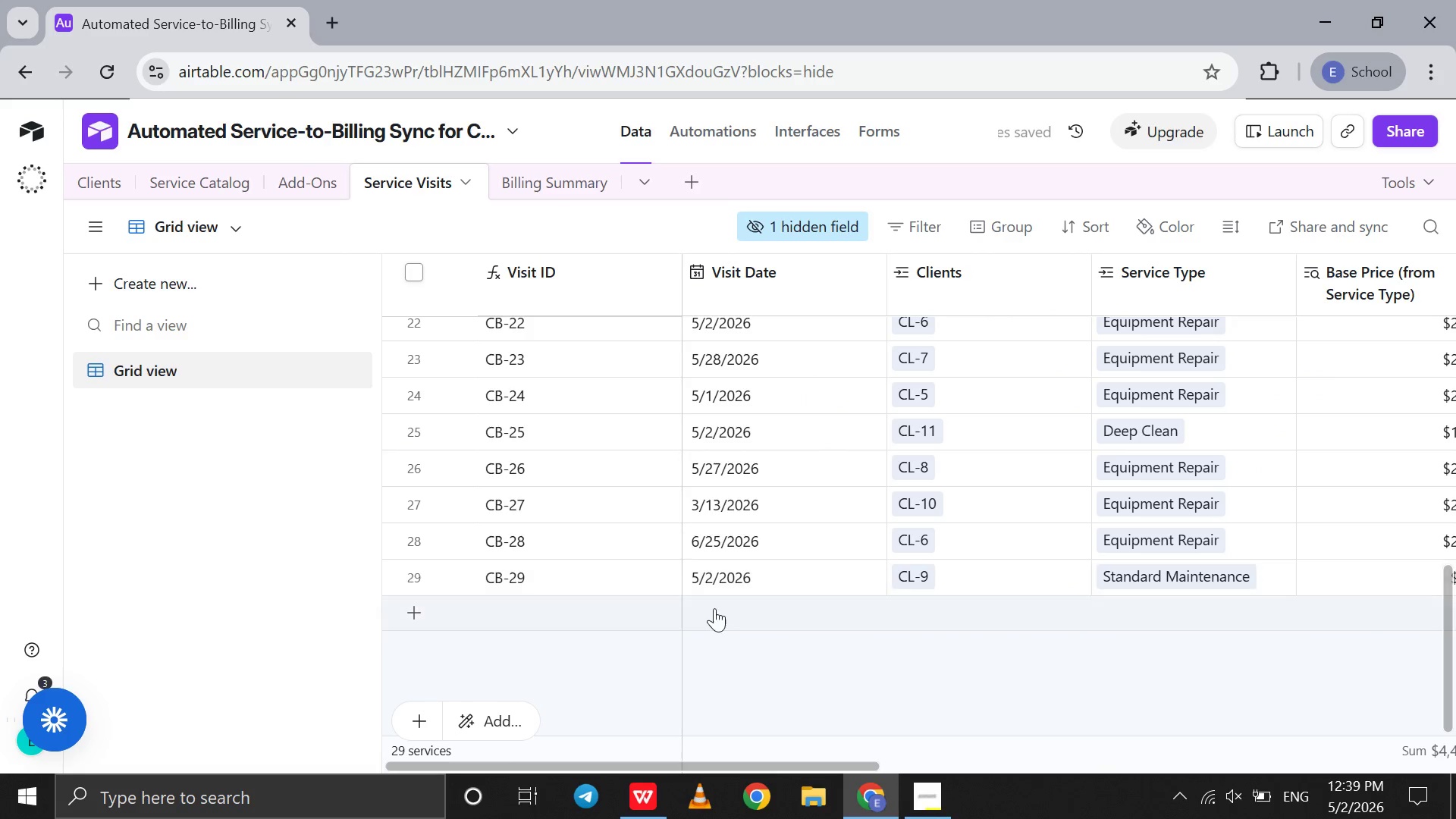 
double_click([714, 608])
 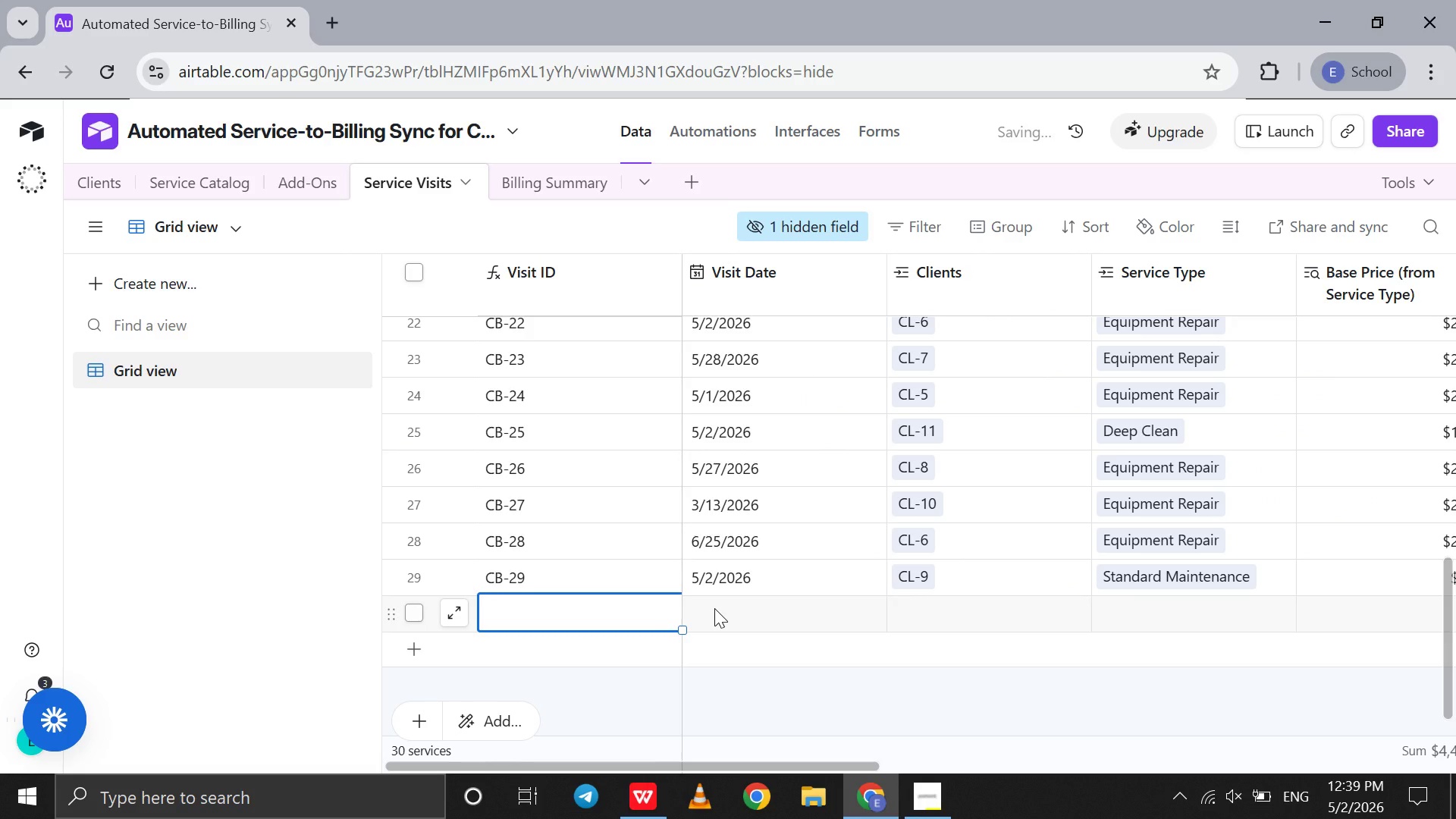 
left_click([714, 608])
 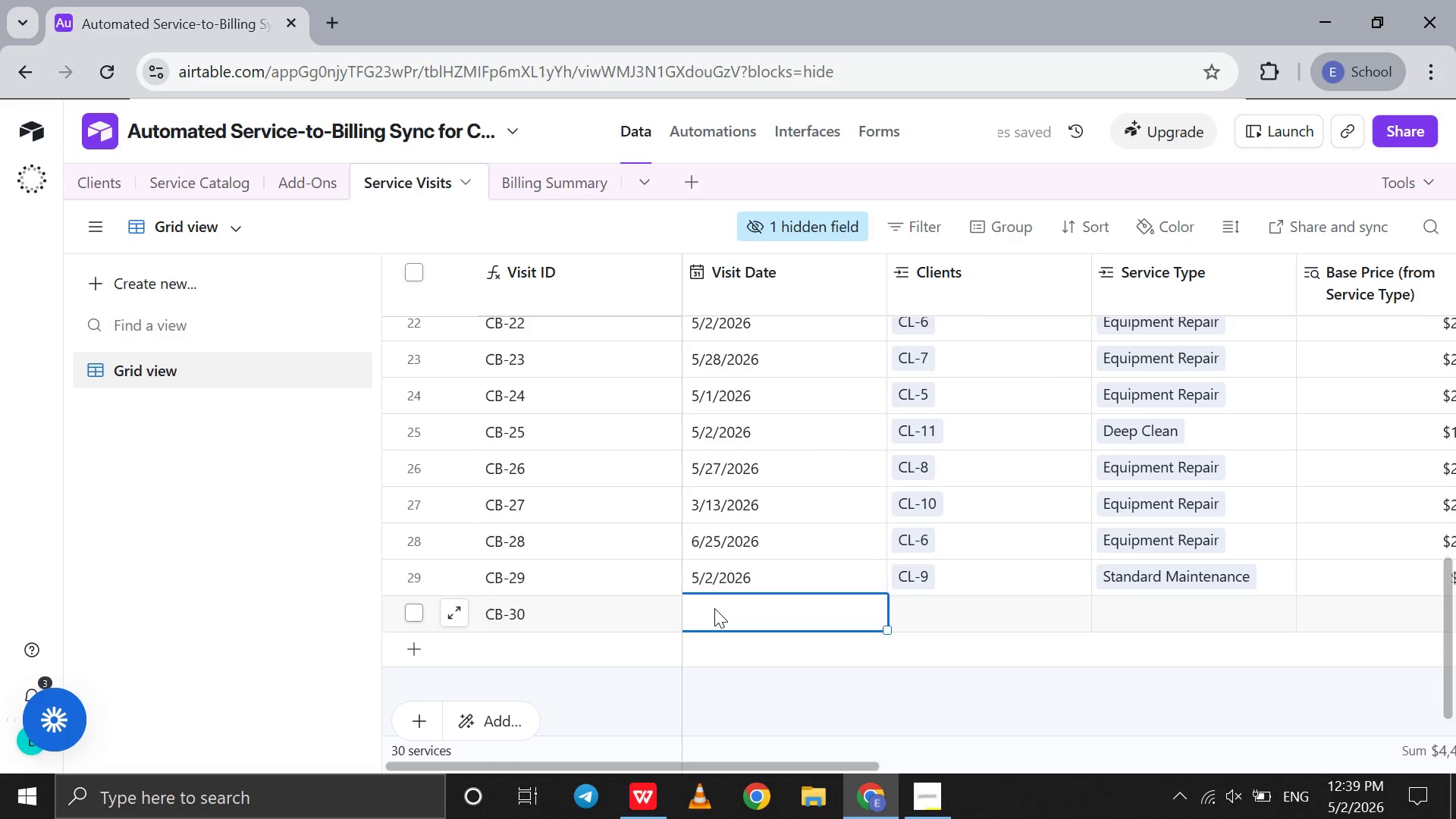 
double_click([714, 608])
 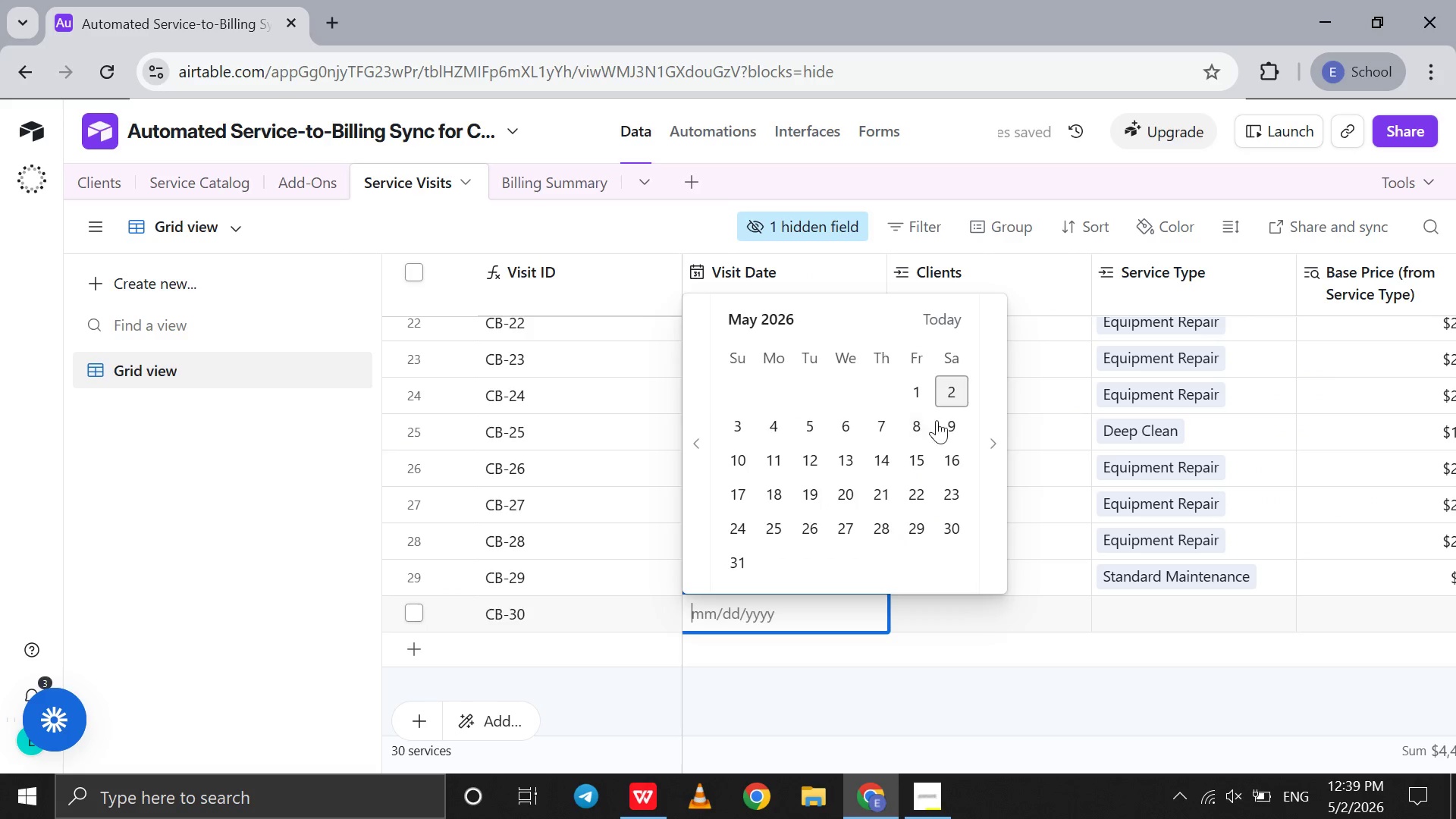 
left_click([952, 402])
 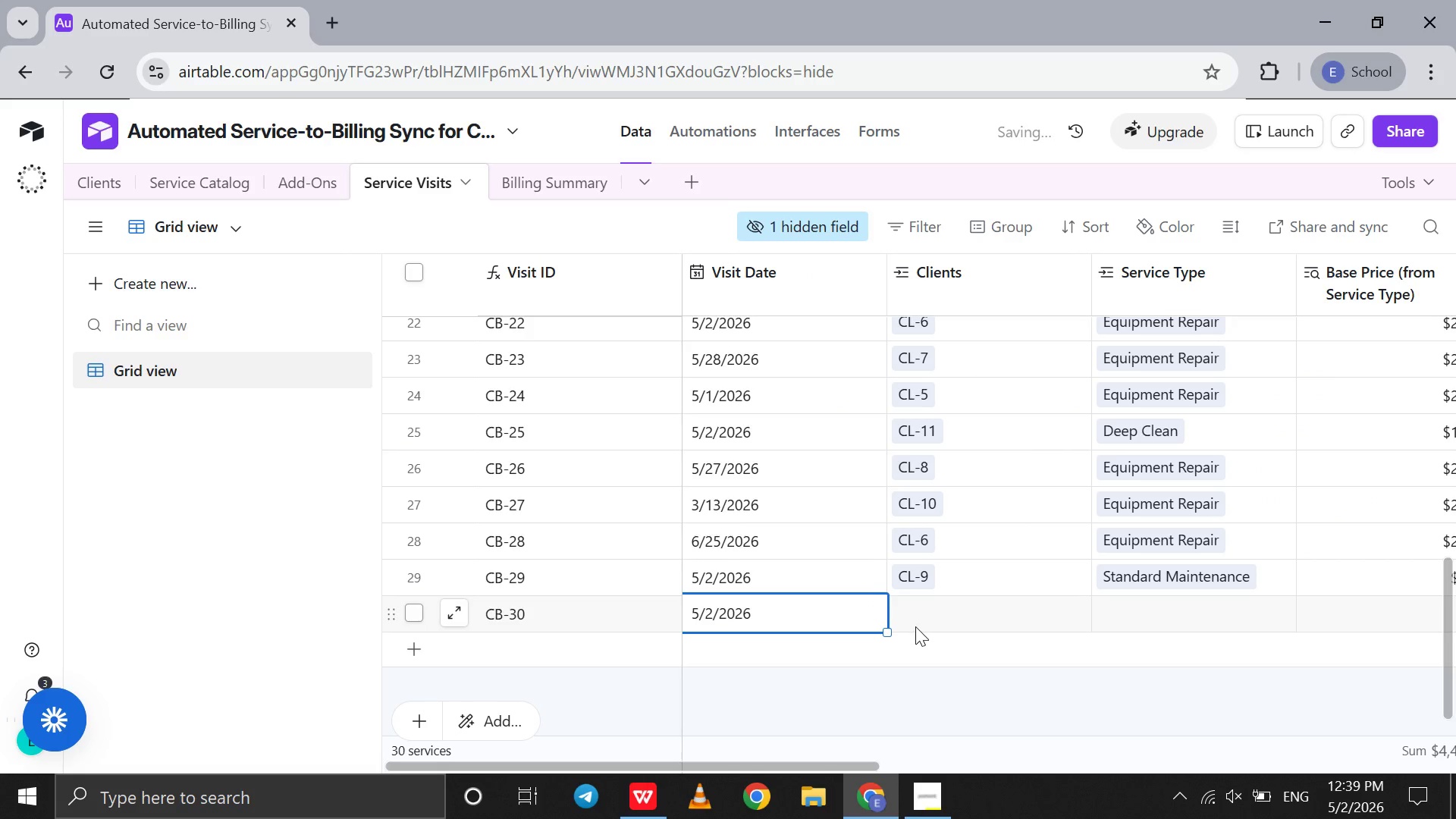 
double_click([915, 626])
 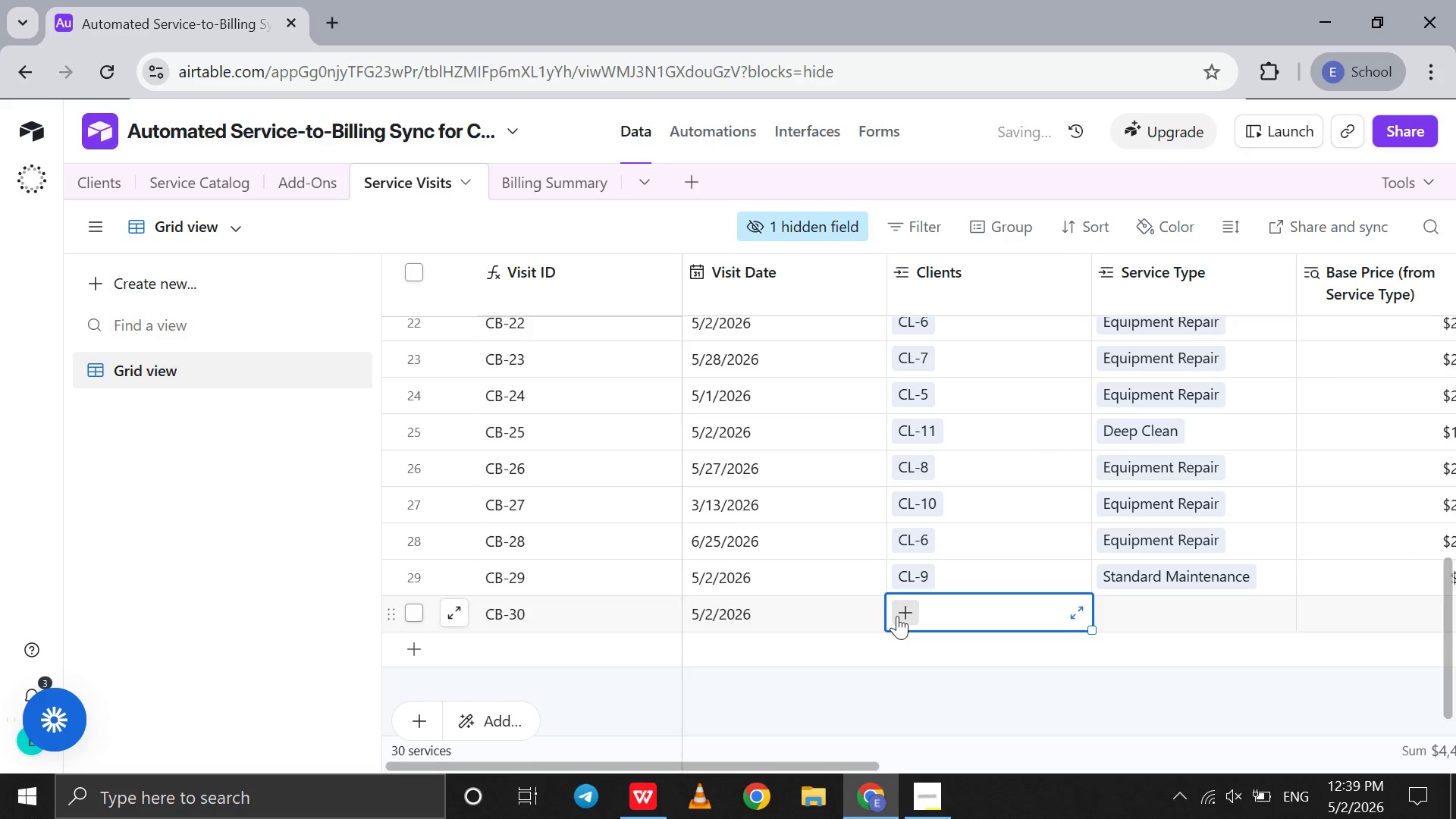 
left_click([897, 616])
 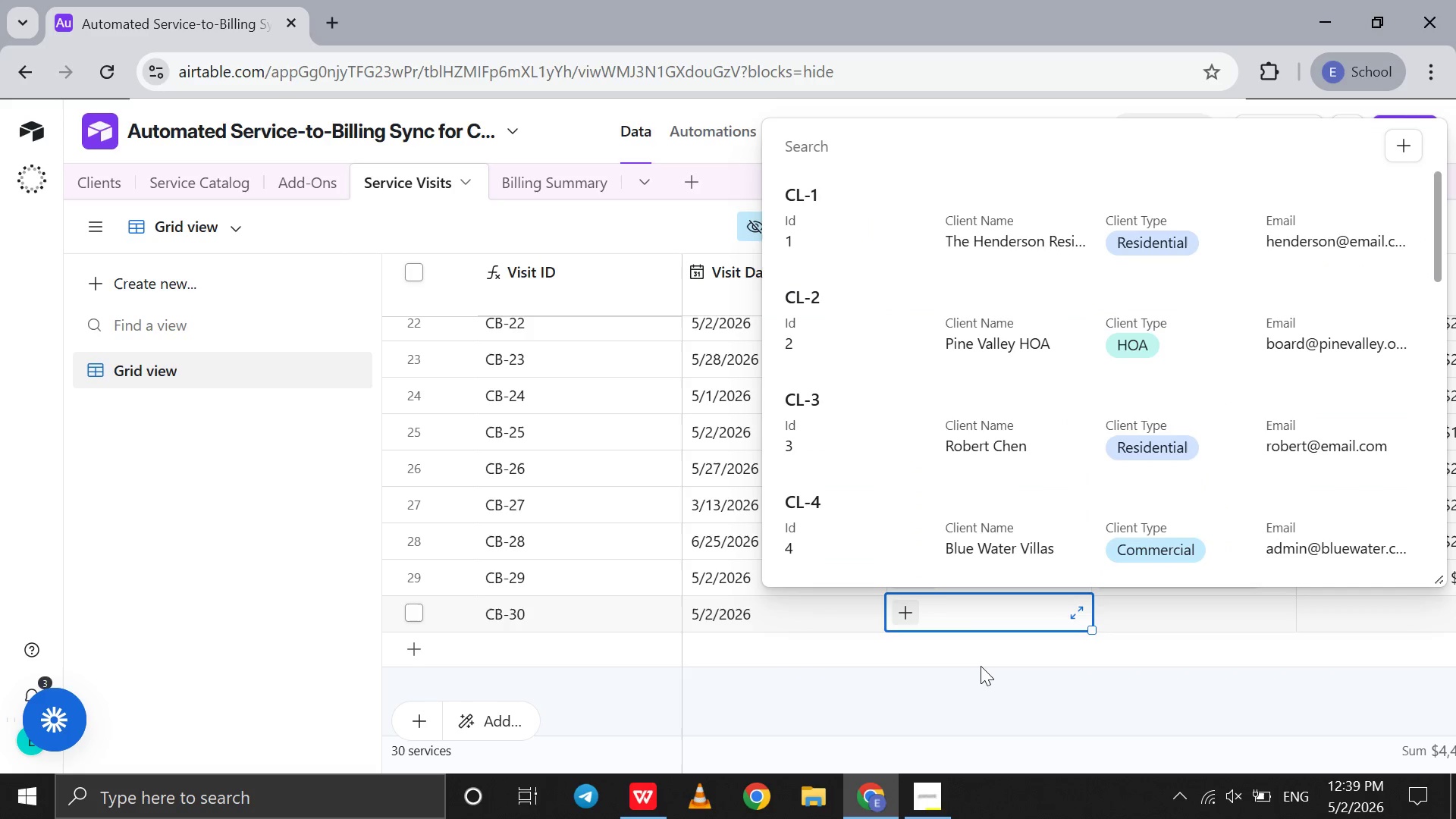 
scroll: coordinate [995, 456], scroll_direction: down, amount: 14.0
 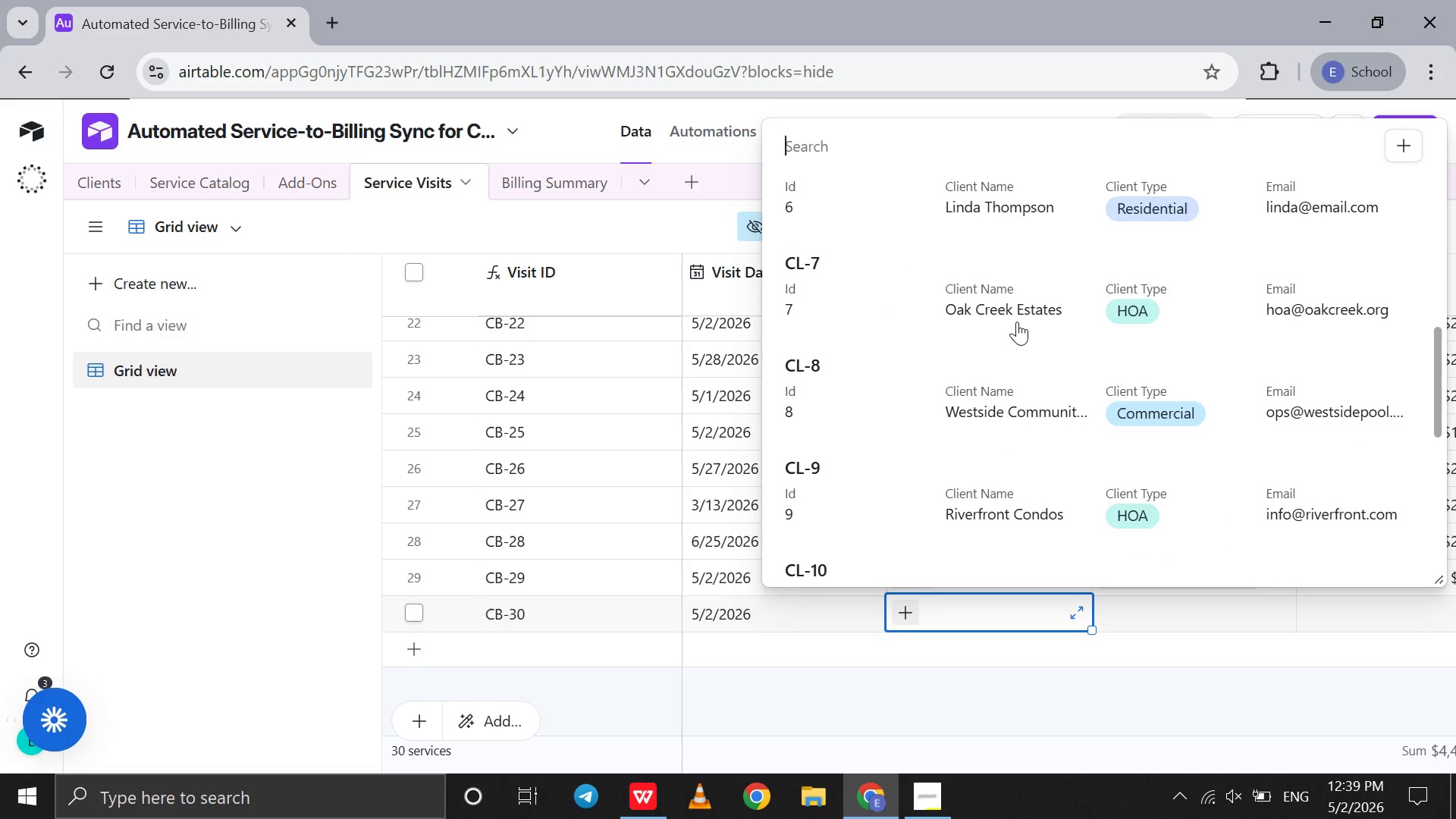 
left_click([1019, 317])
 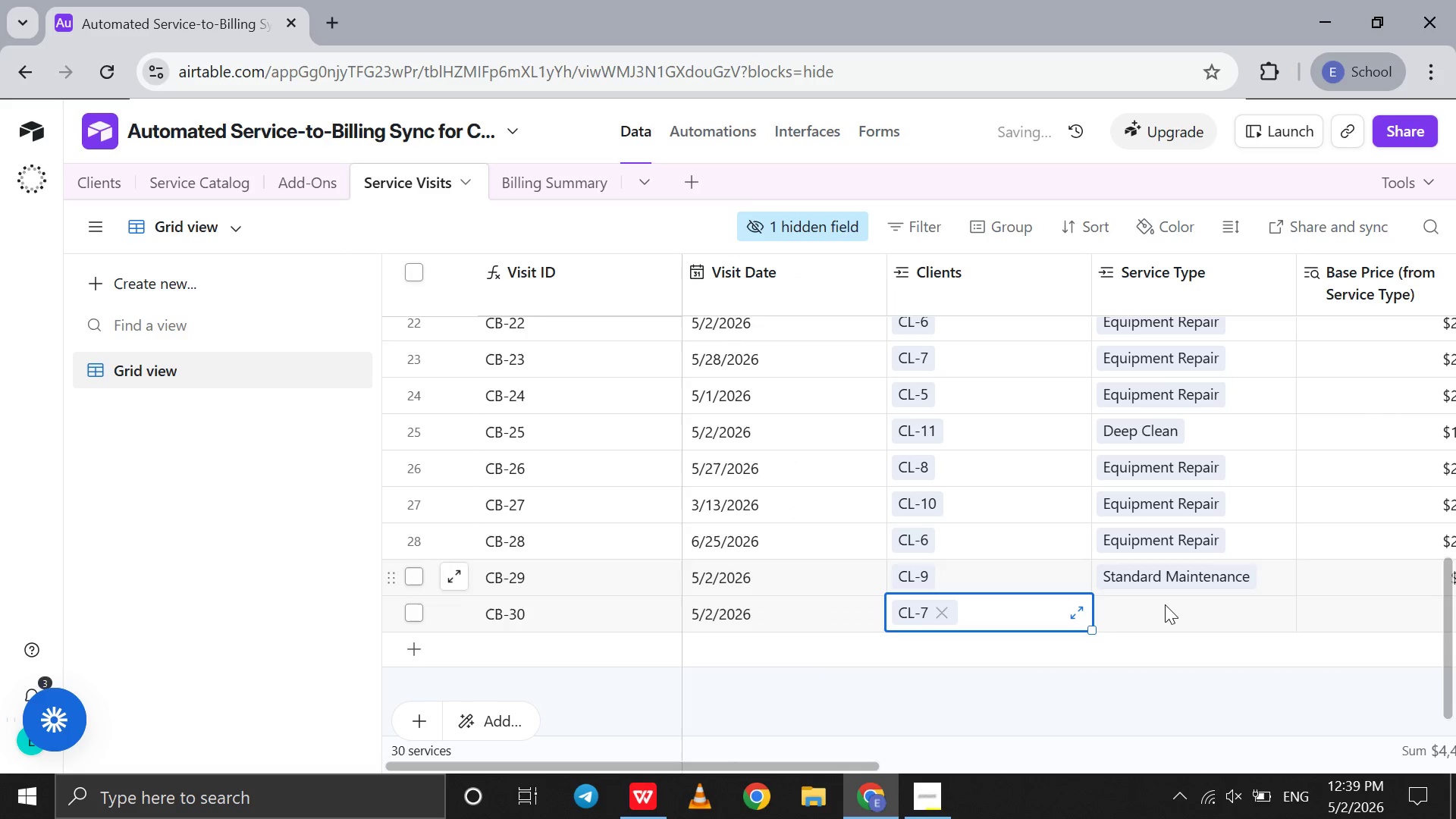 
scroll: coordinate [1165, 604], scroll_direction: down, amount: 1.0
 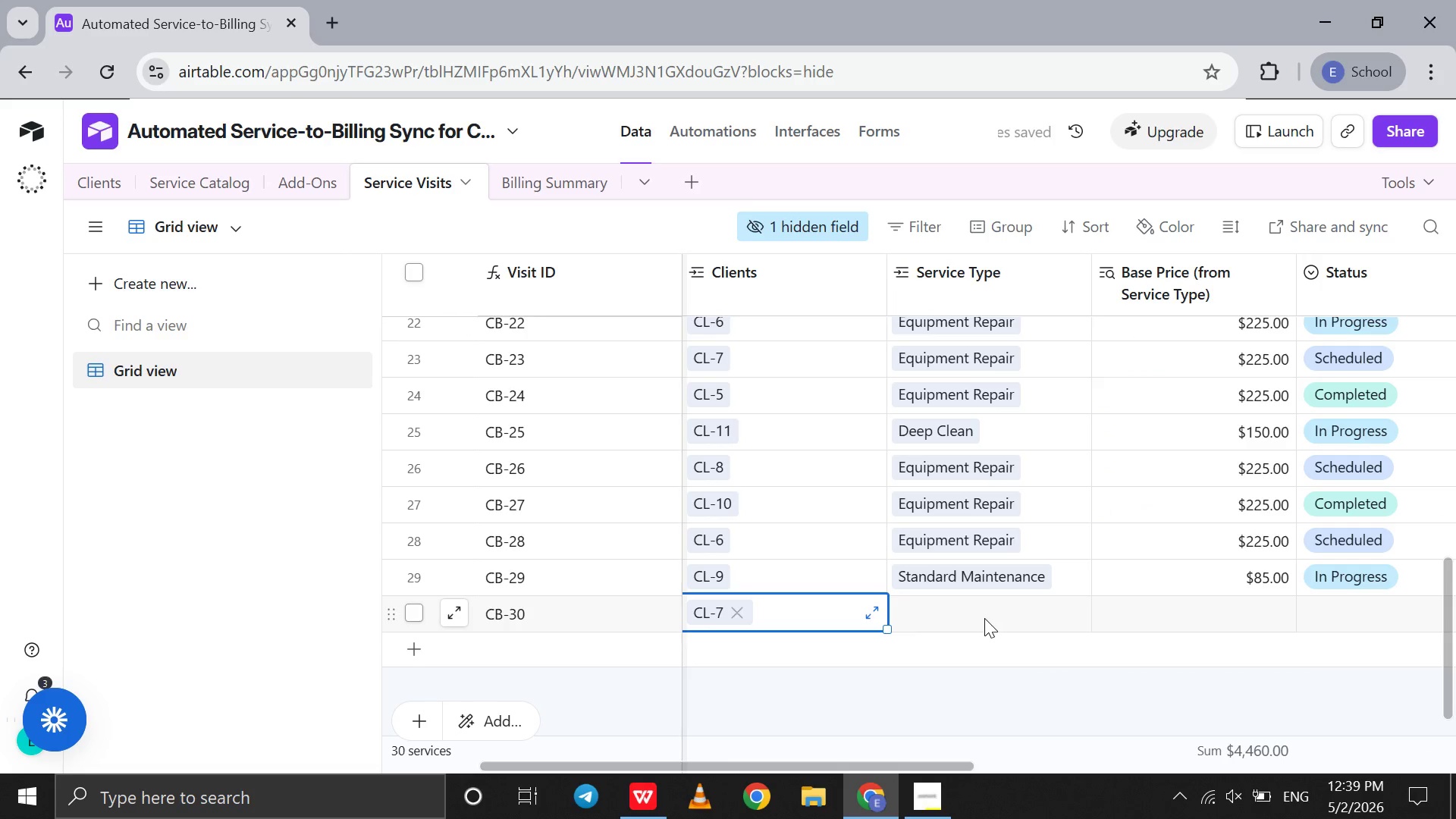 
left_click([984, 618])
 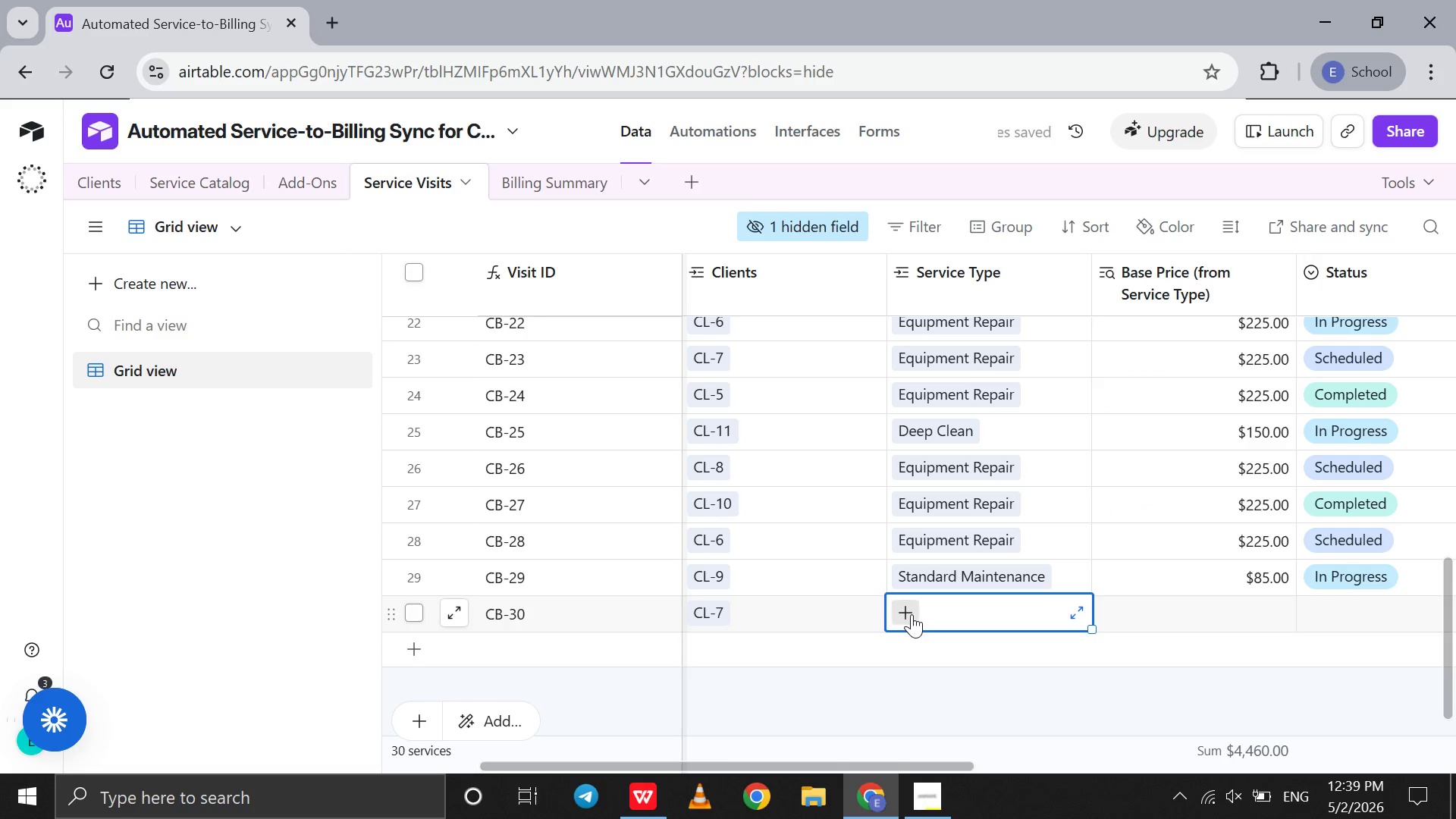 
left_click([912, 614])
 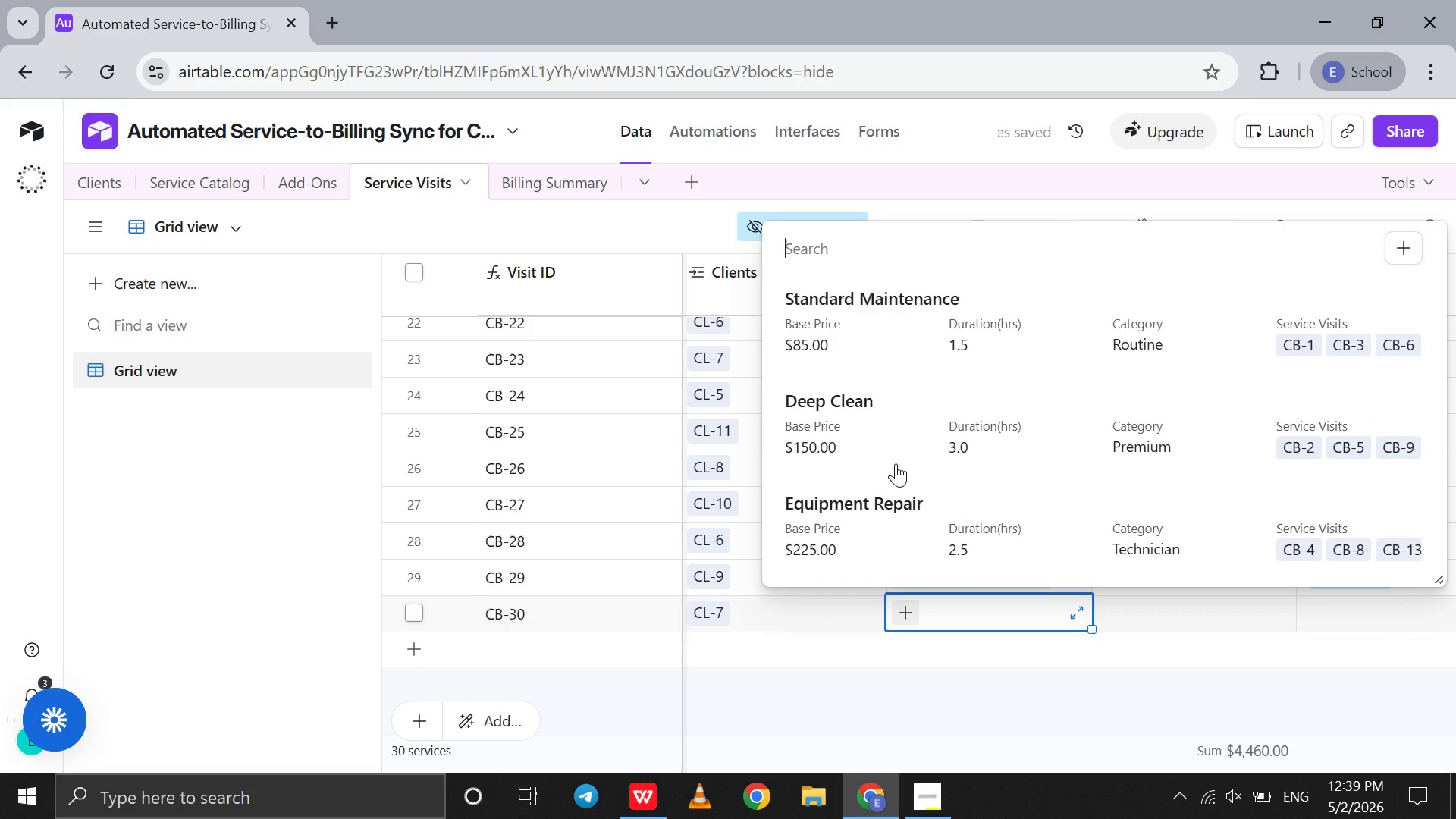 
left_click([899, 485])
 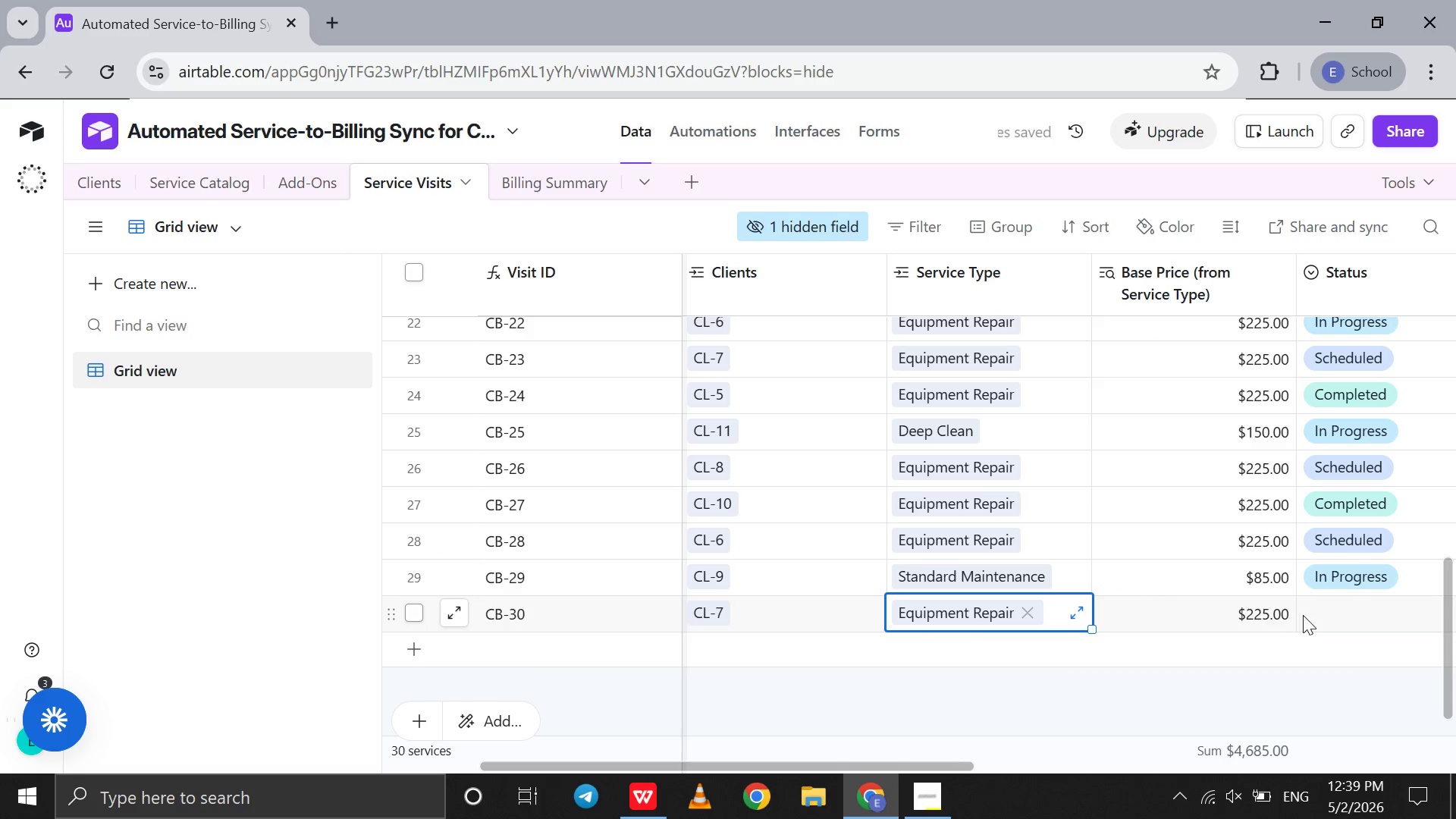 
double_click([1303, 615])
 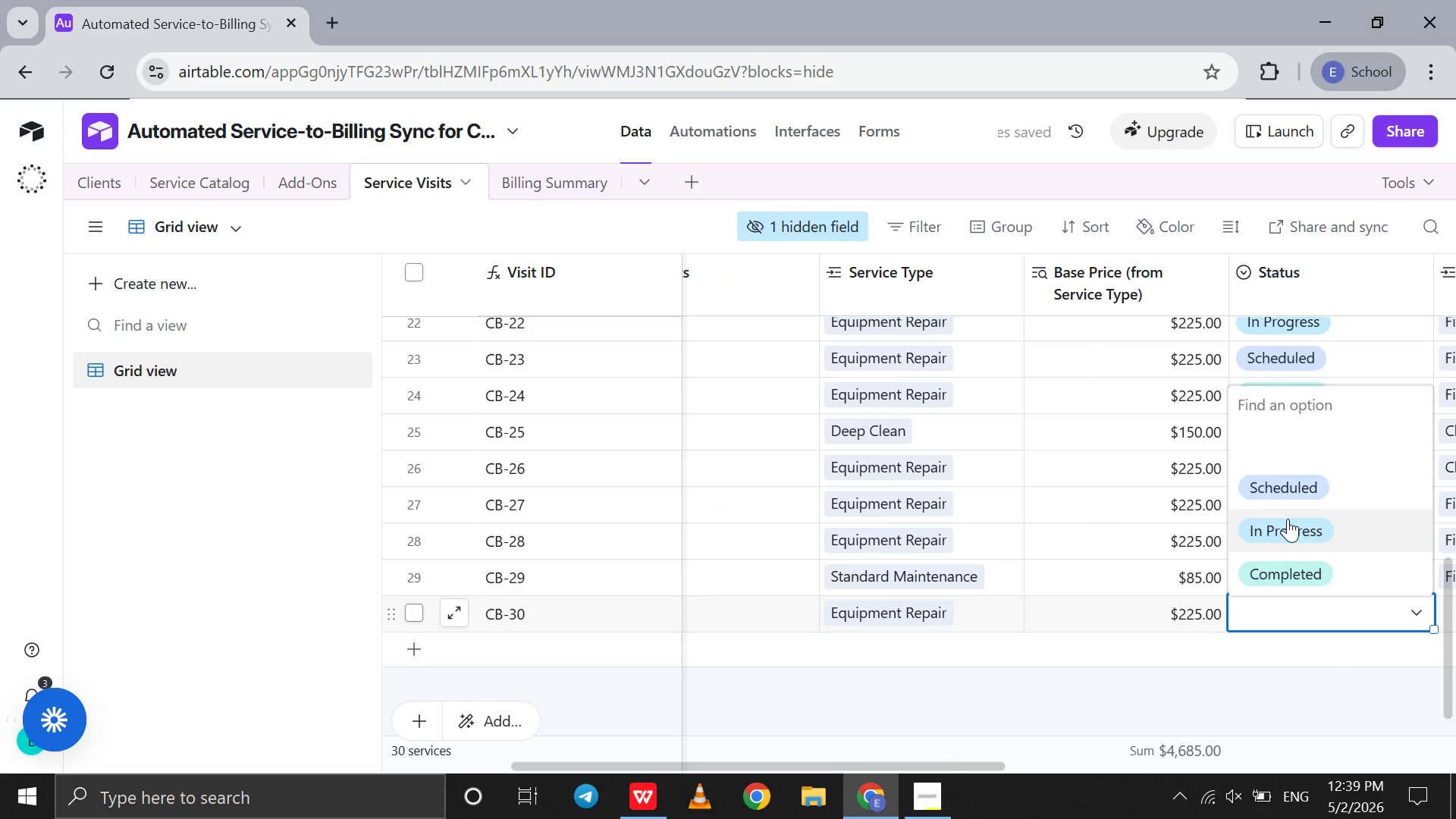 
left_click([1288, 518])
 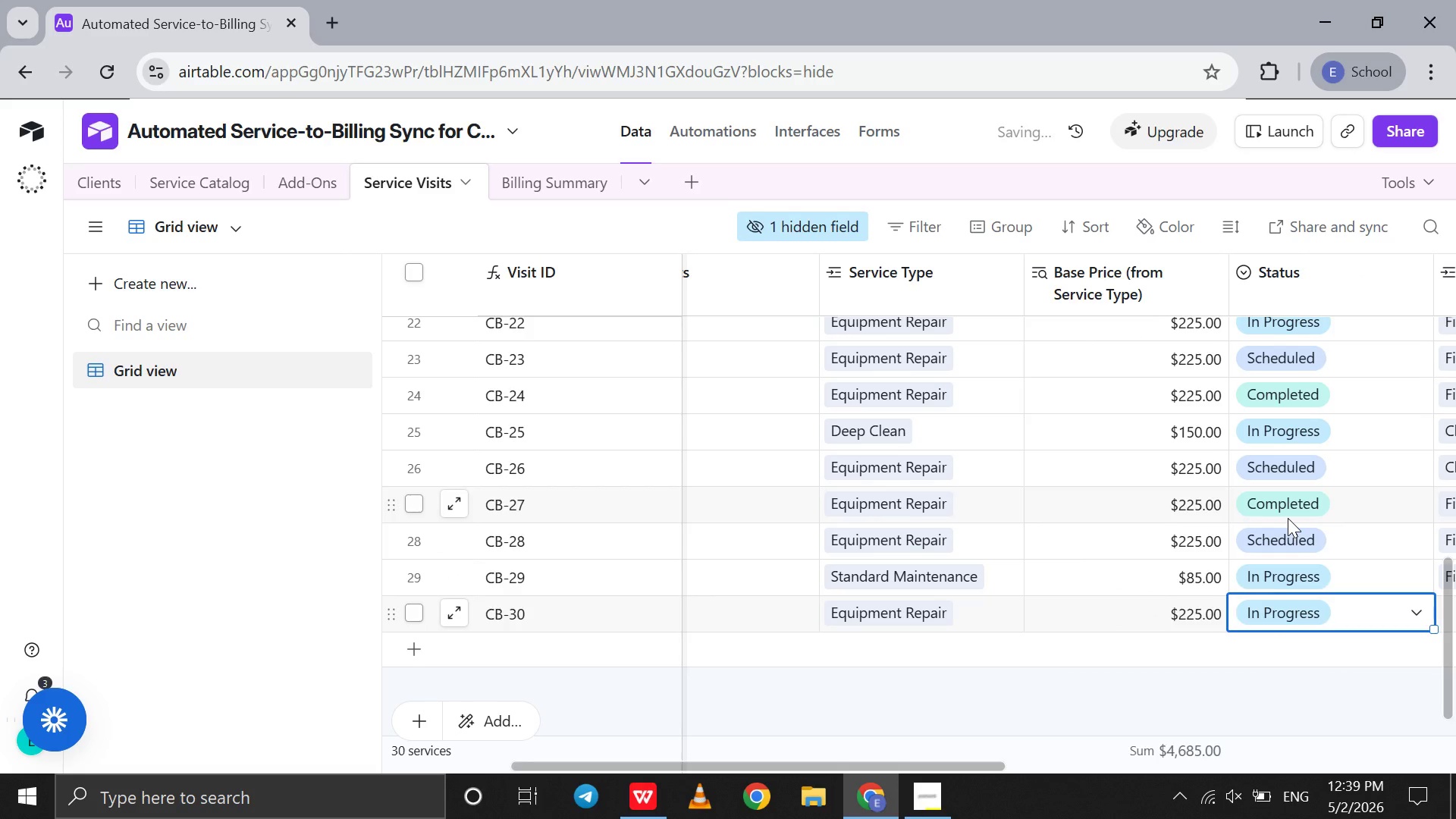 
scroll: coordinate [1288, 518], scroll_direction: down, amount: 3.0
 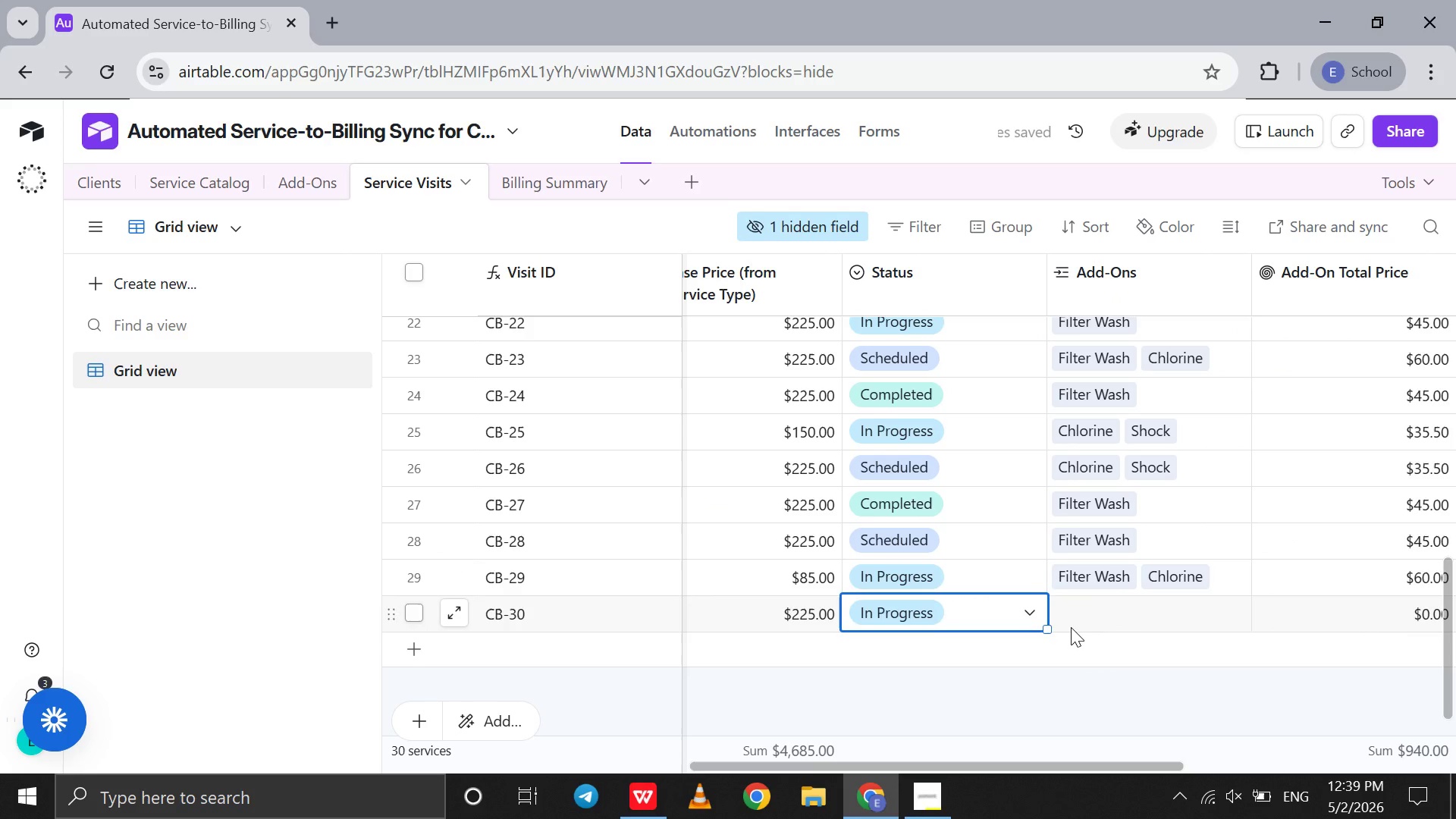 
left_click([1071, 627])
 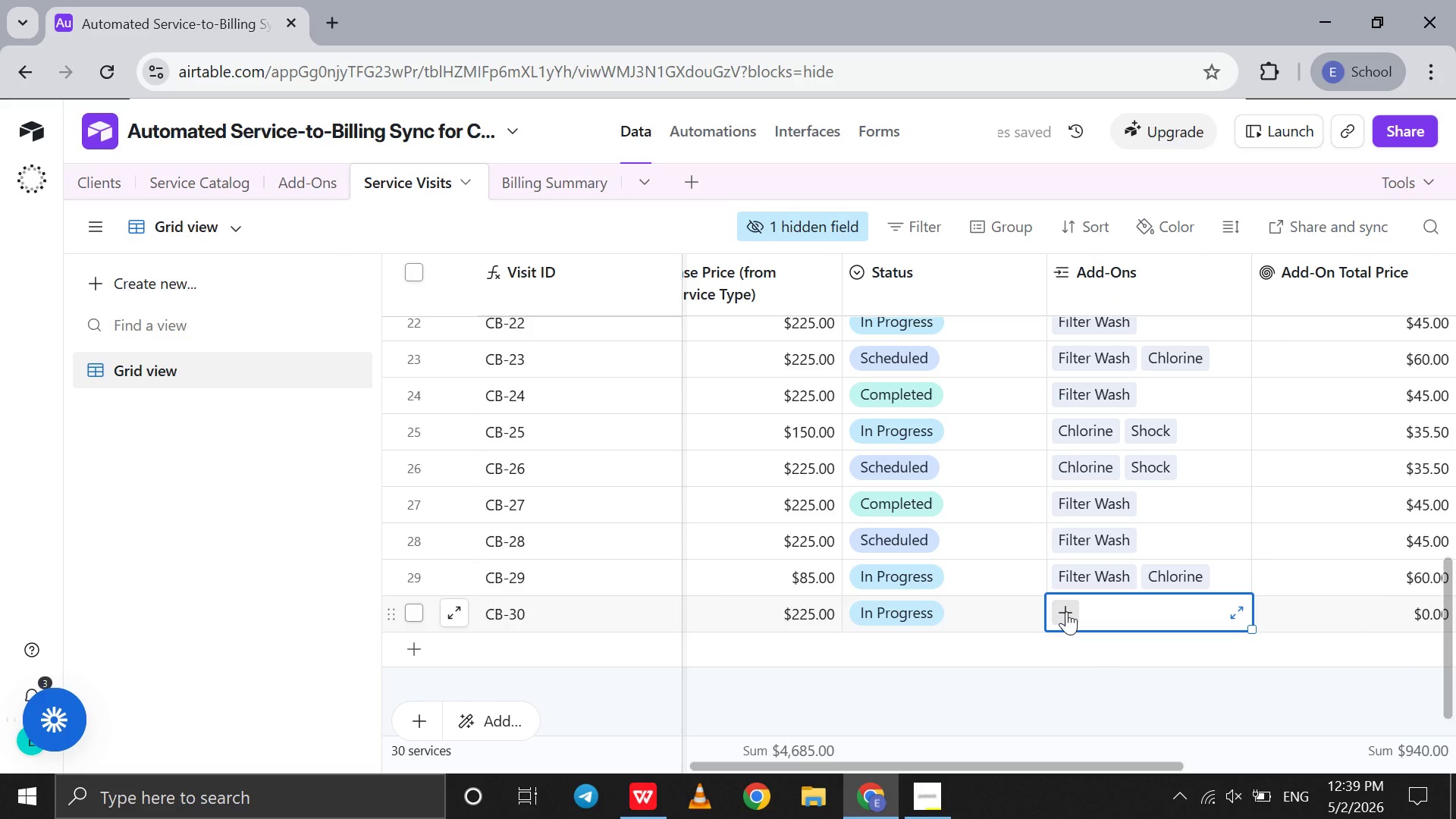 
left_click([1066, 611])
 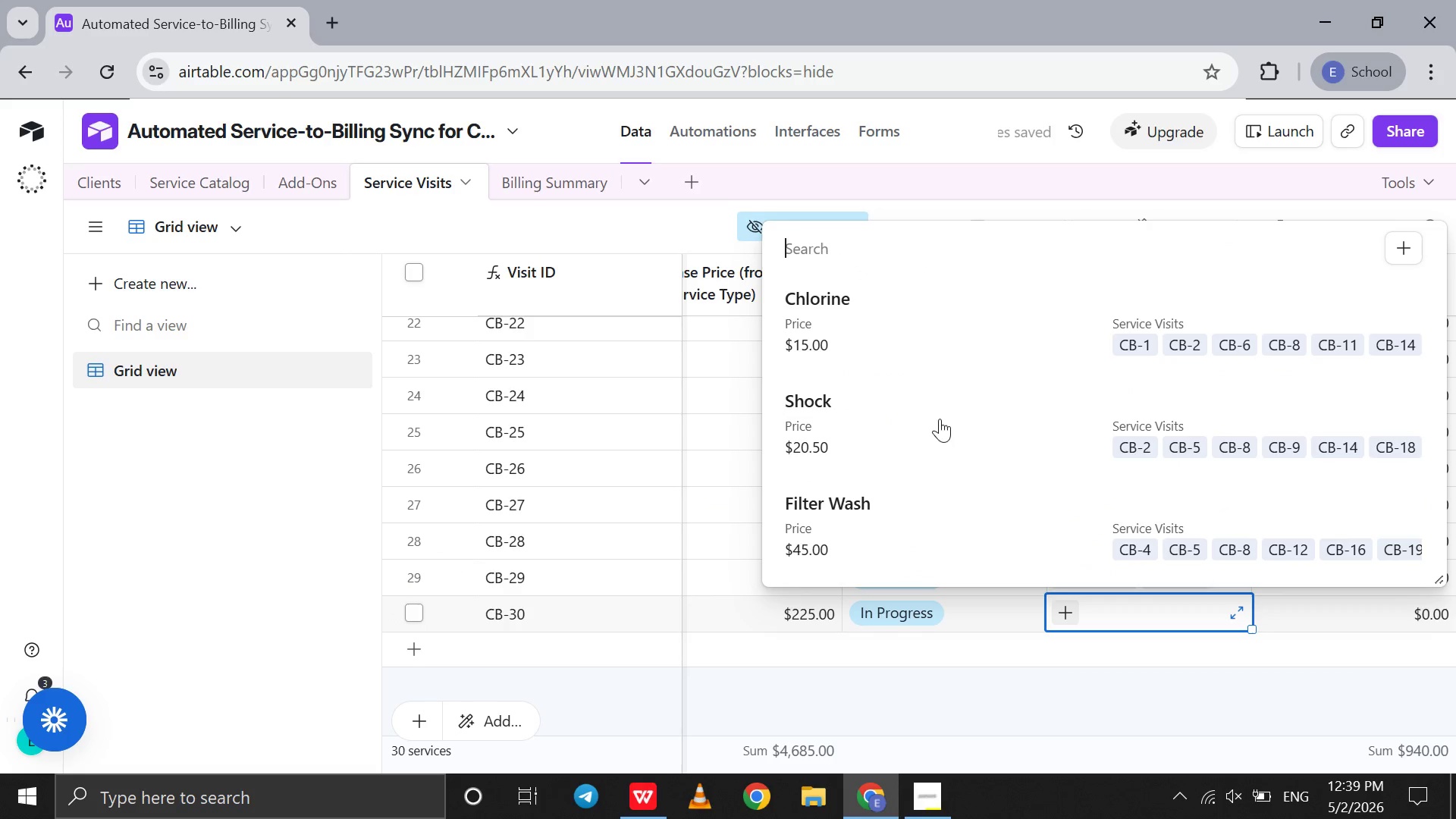 
left_click([978, 325])
 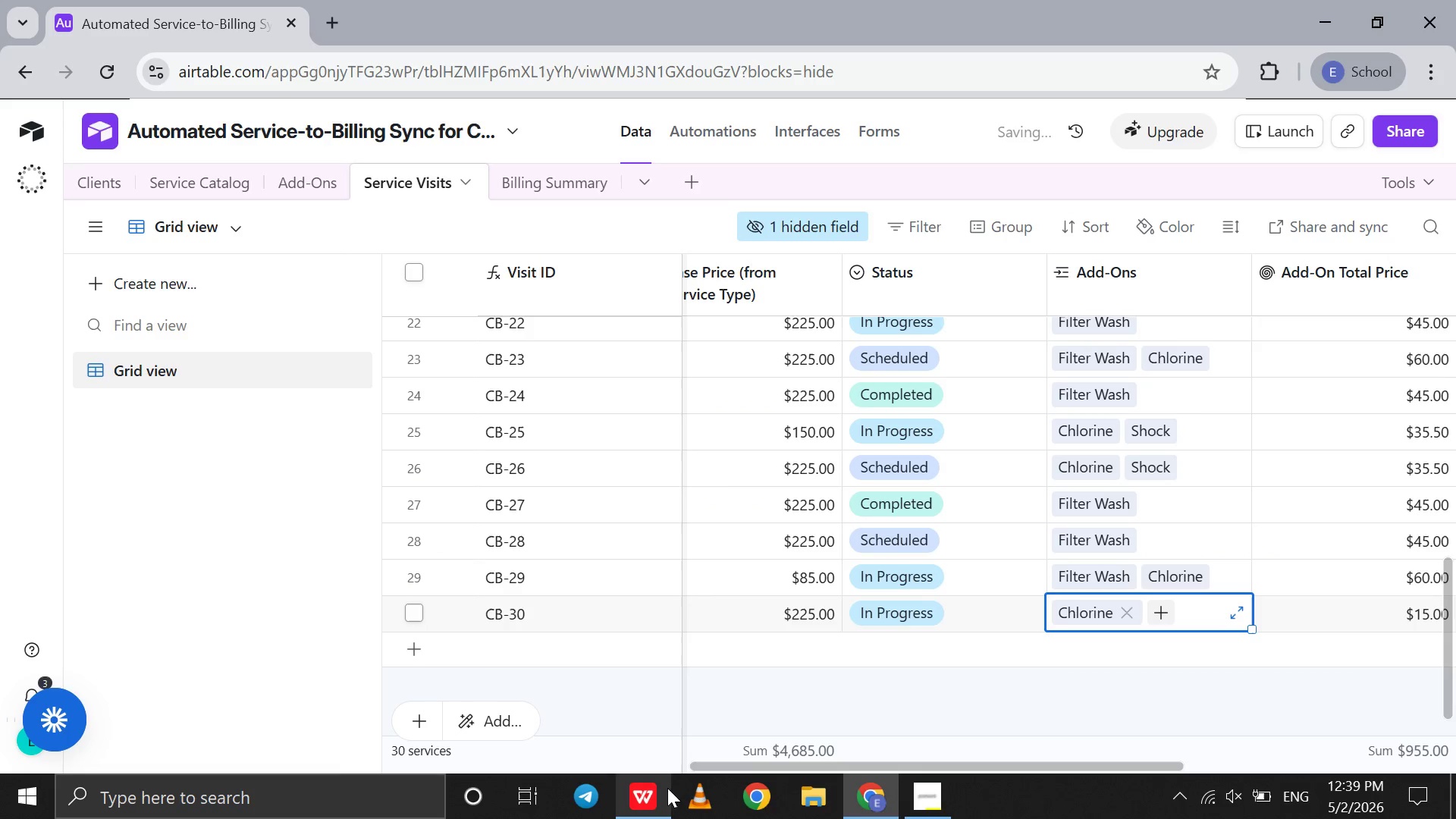 
left_click([665, 799])
 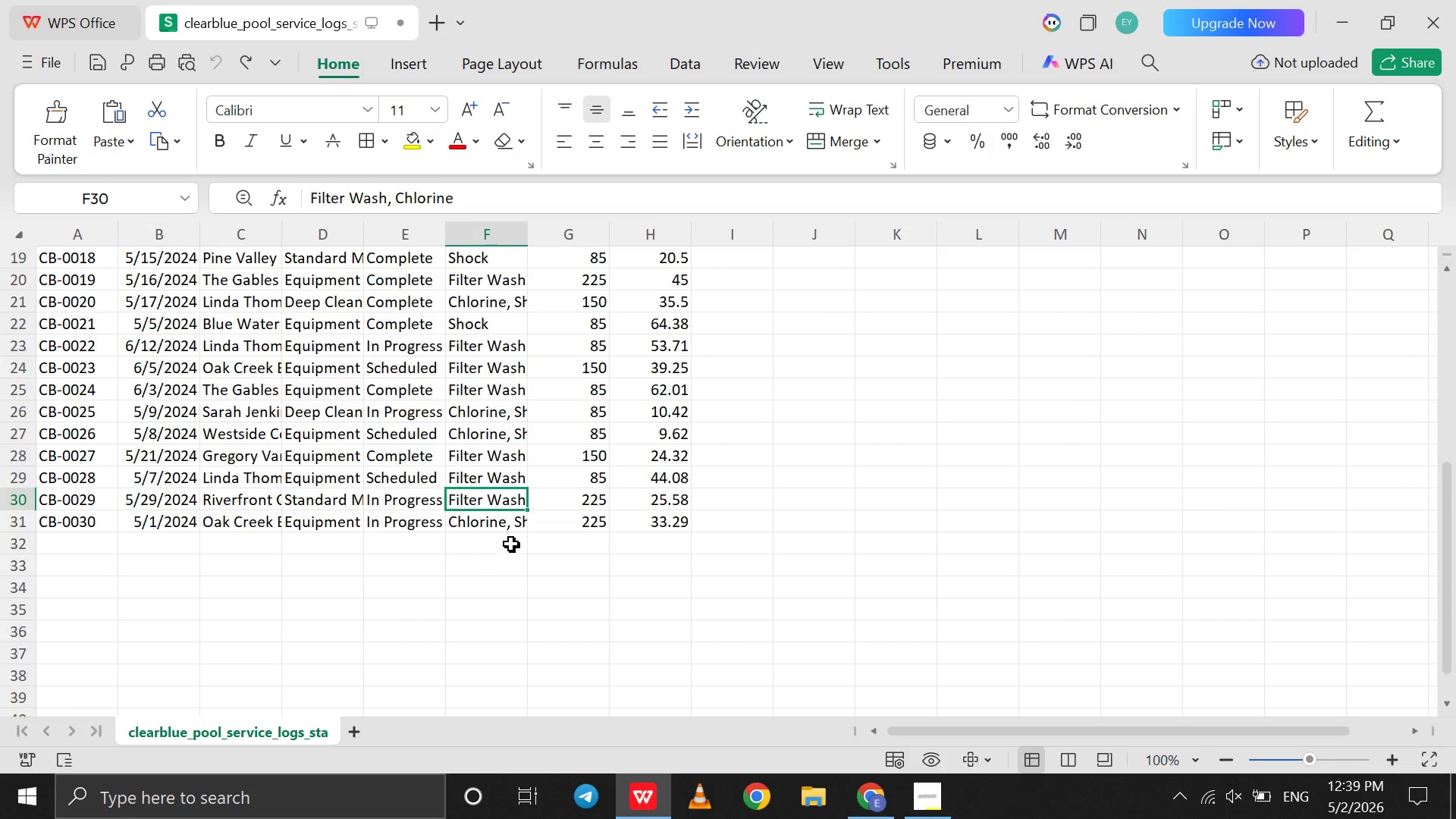 
left_click([498, 522])
 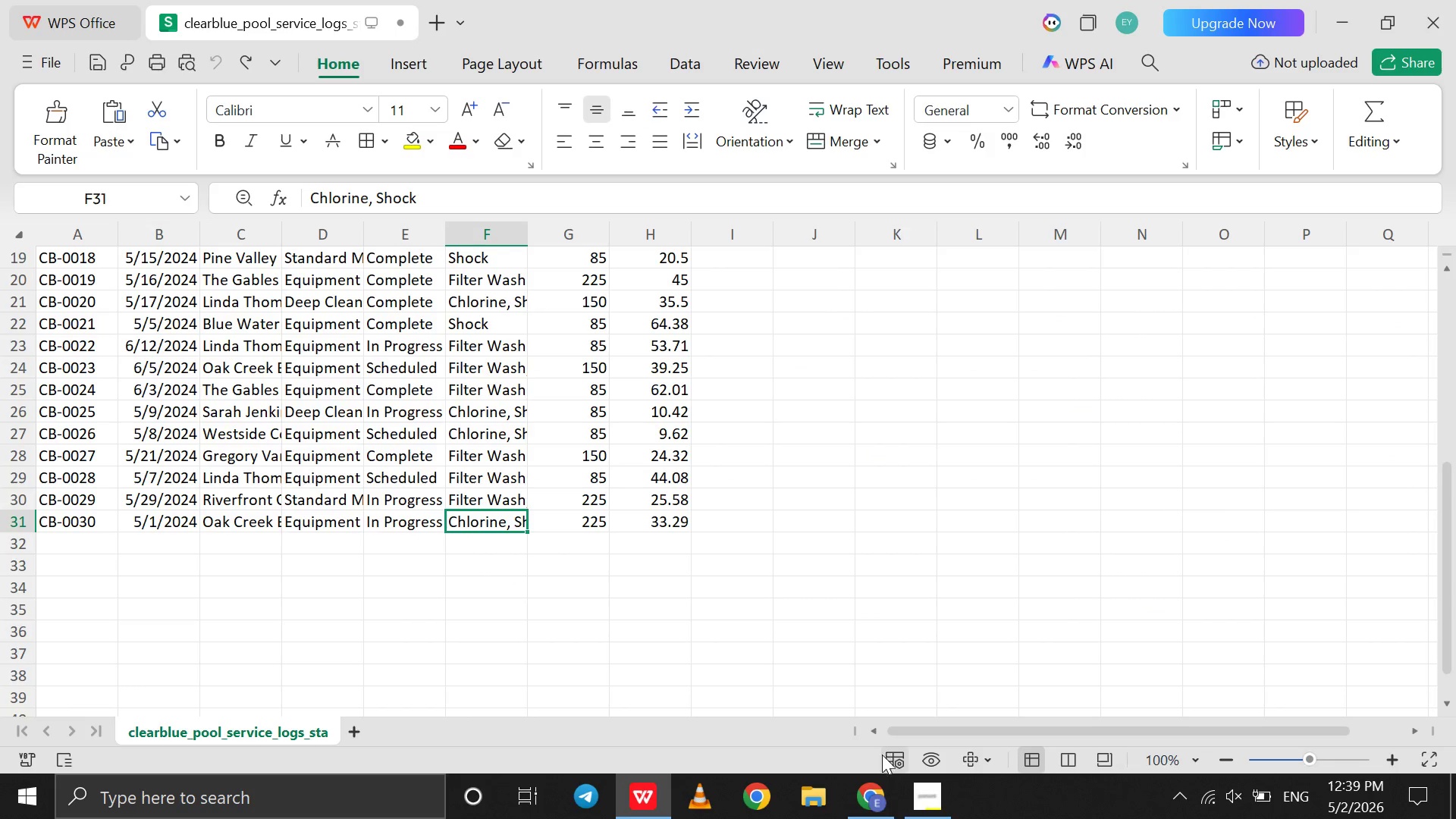 
left_click([876, 799])
 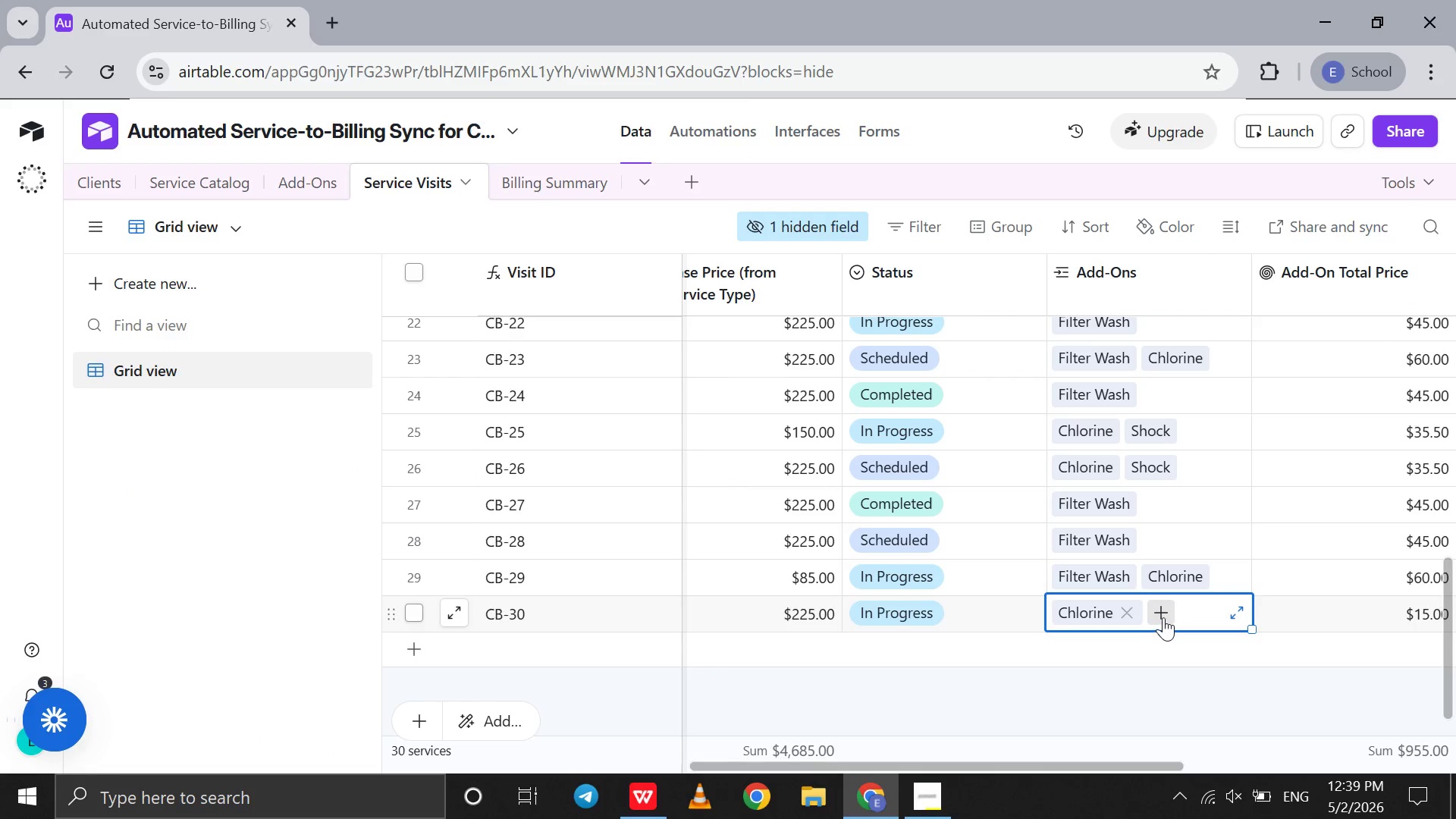 
left_click([1163, 615])
 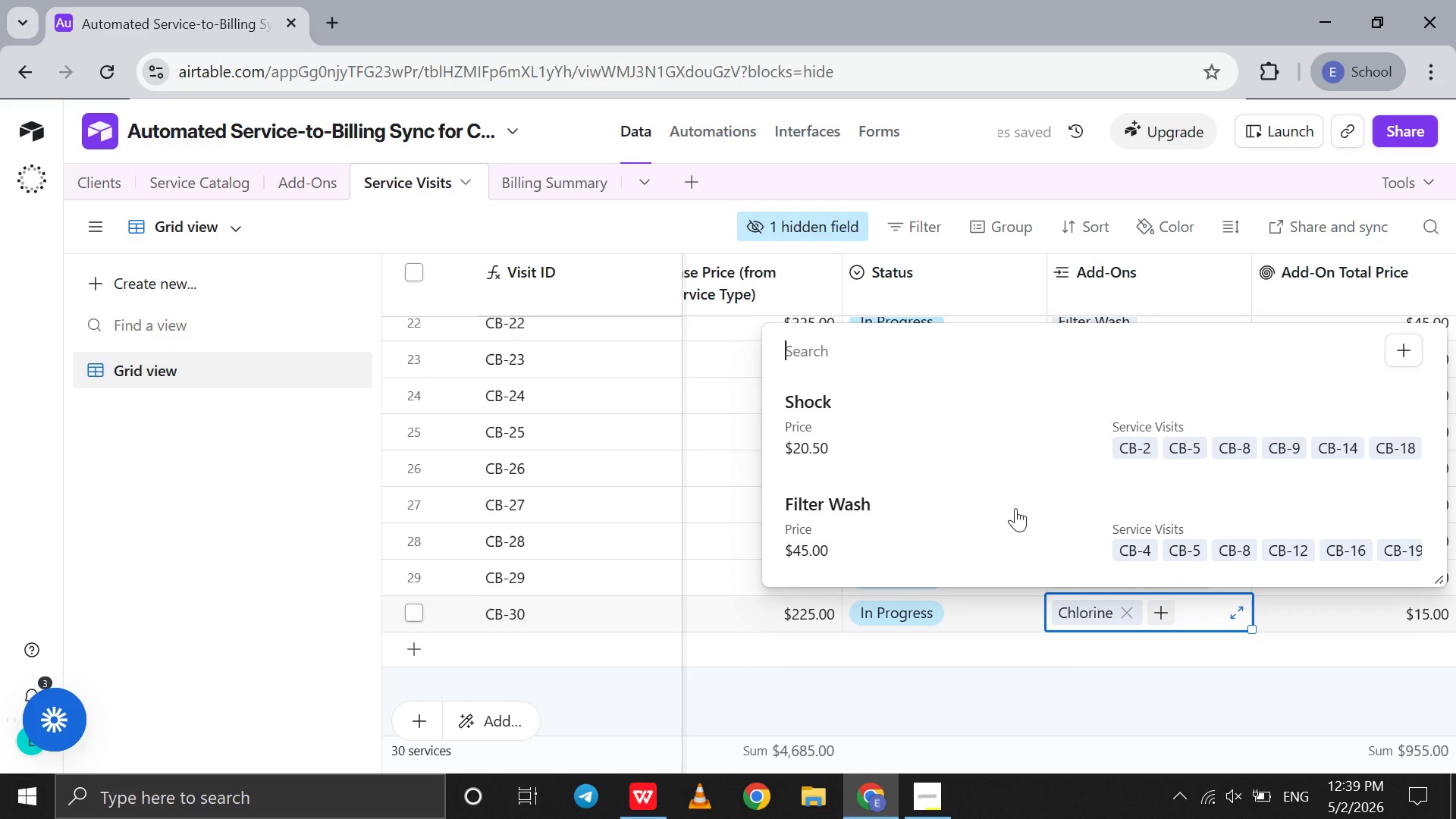 
left_click([1013, 445])
 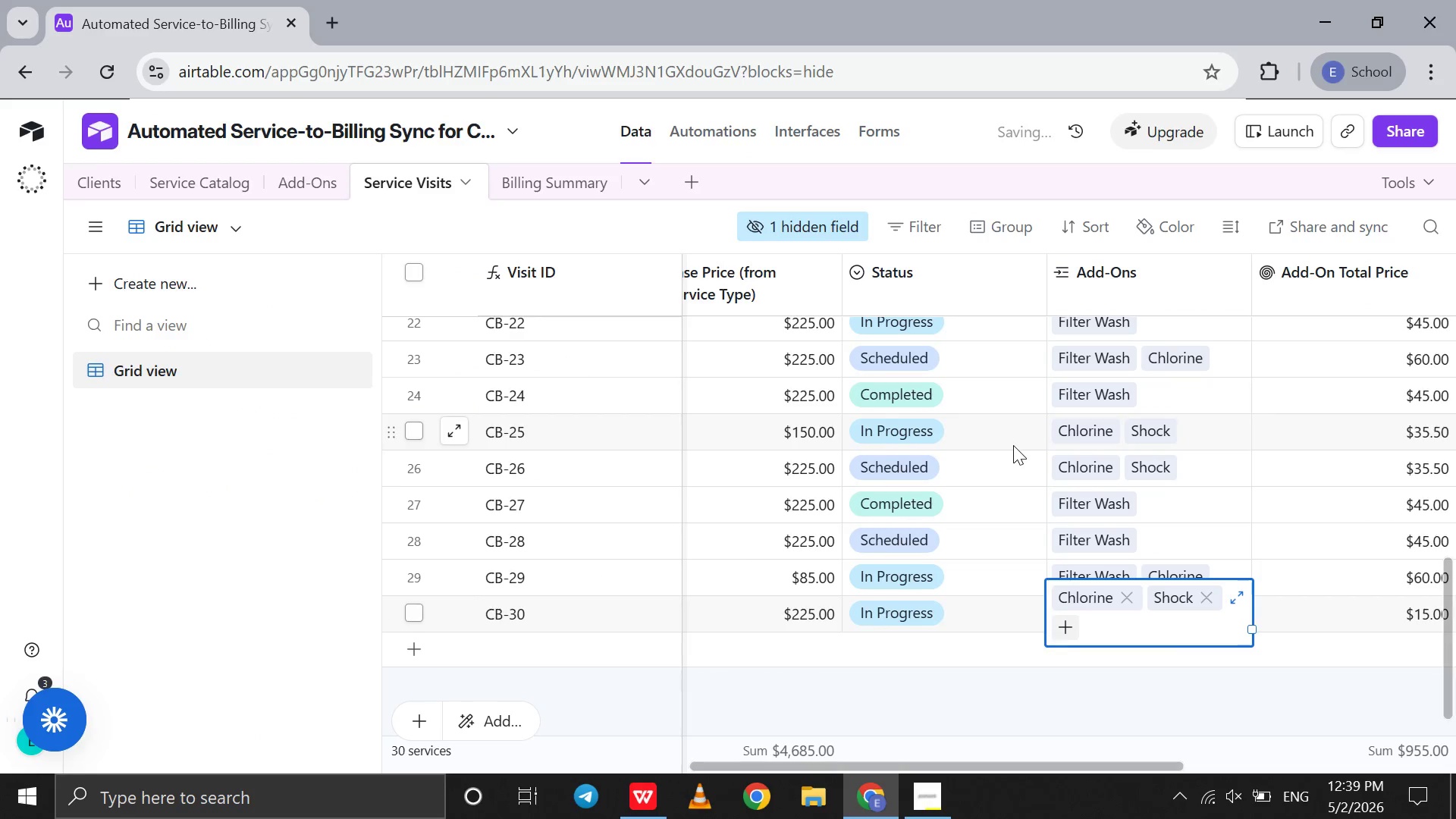 
scroll: coordinate [1013, 445], scroll_direction: up, amount: 2.0
 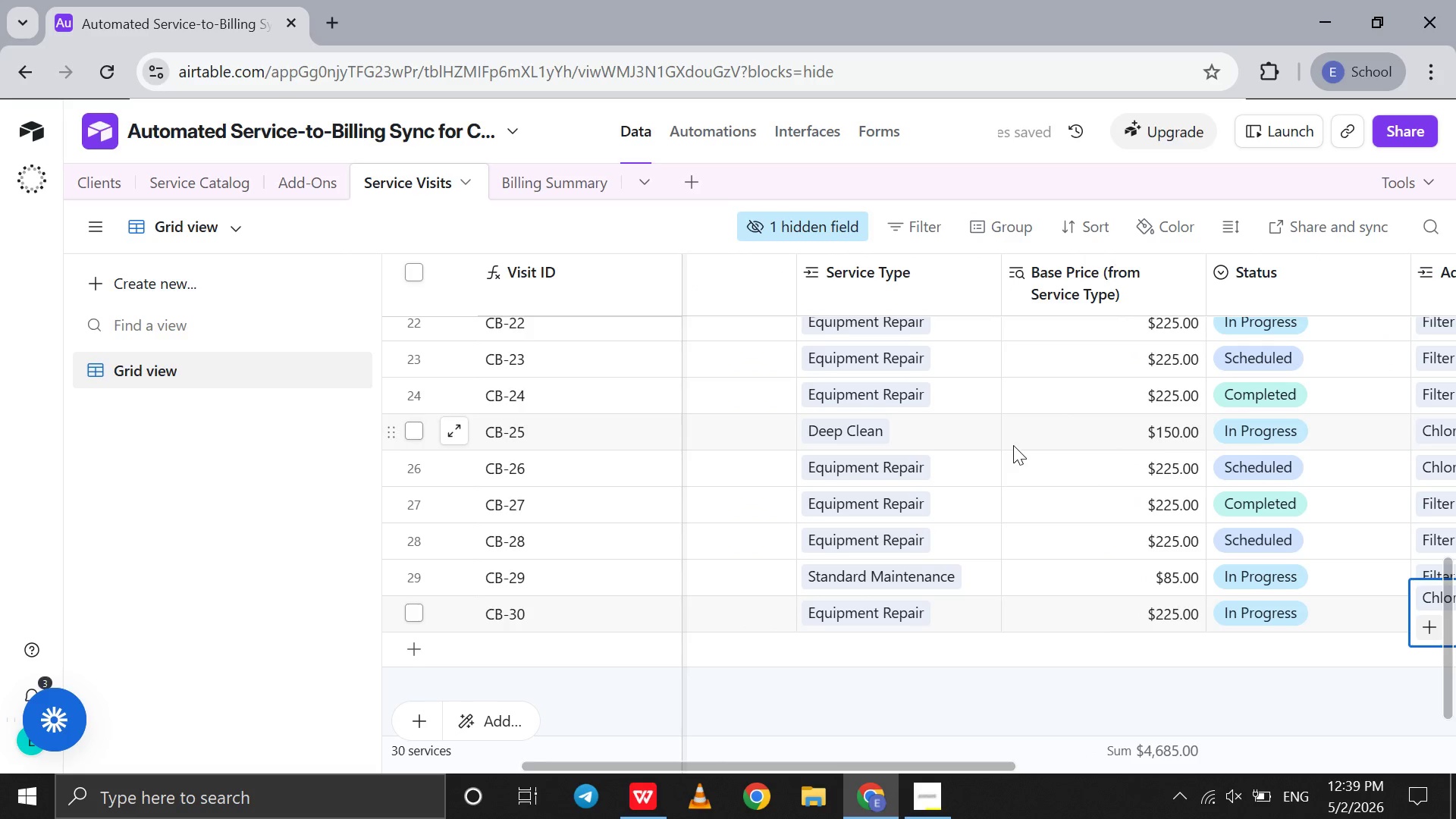 
scroll: coordinate [1013, 445], scroll_direction: down, amount: 7.0
 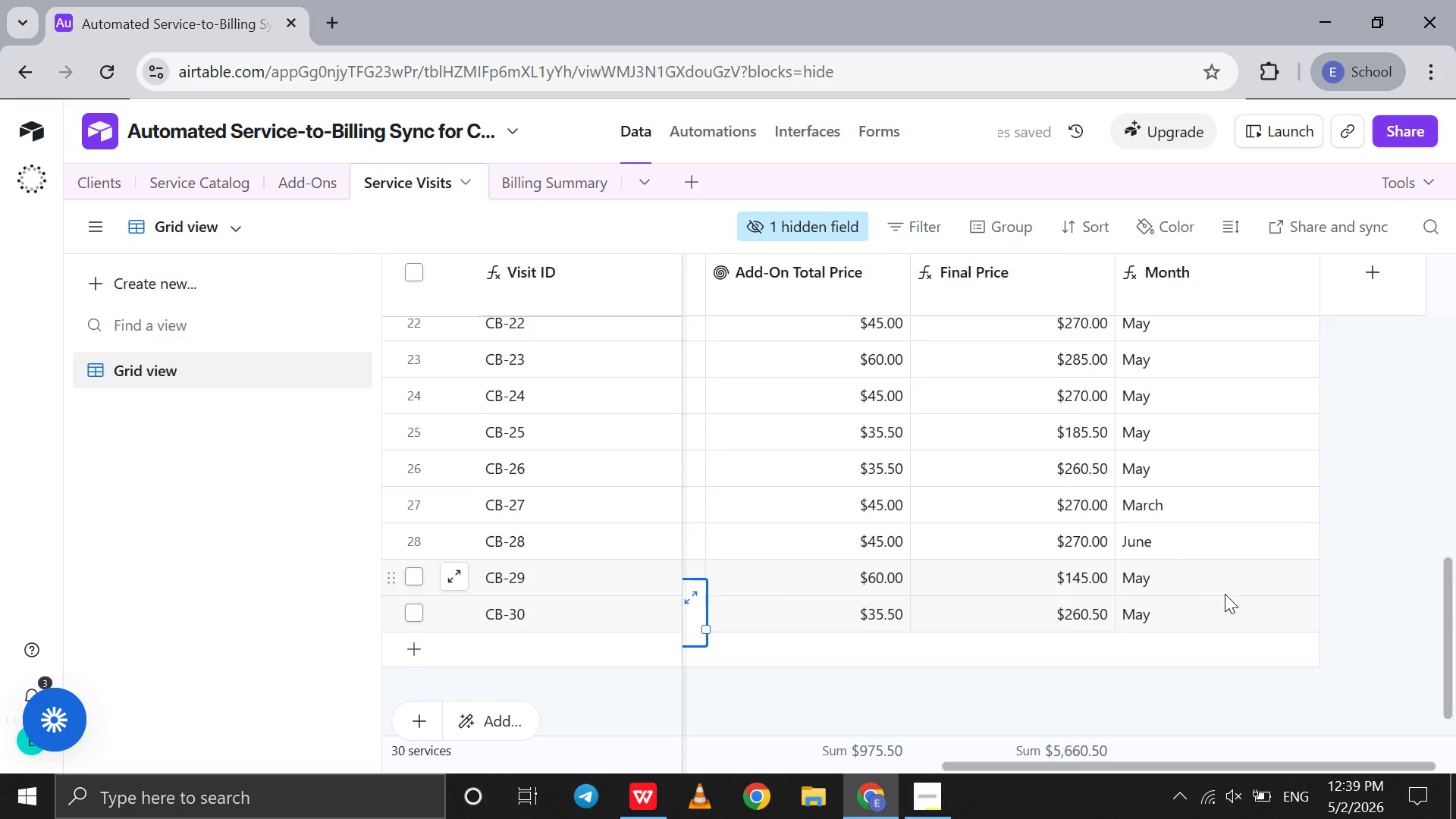 
left_click([1225, 594])
 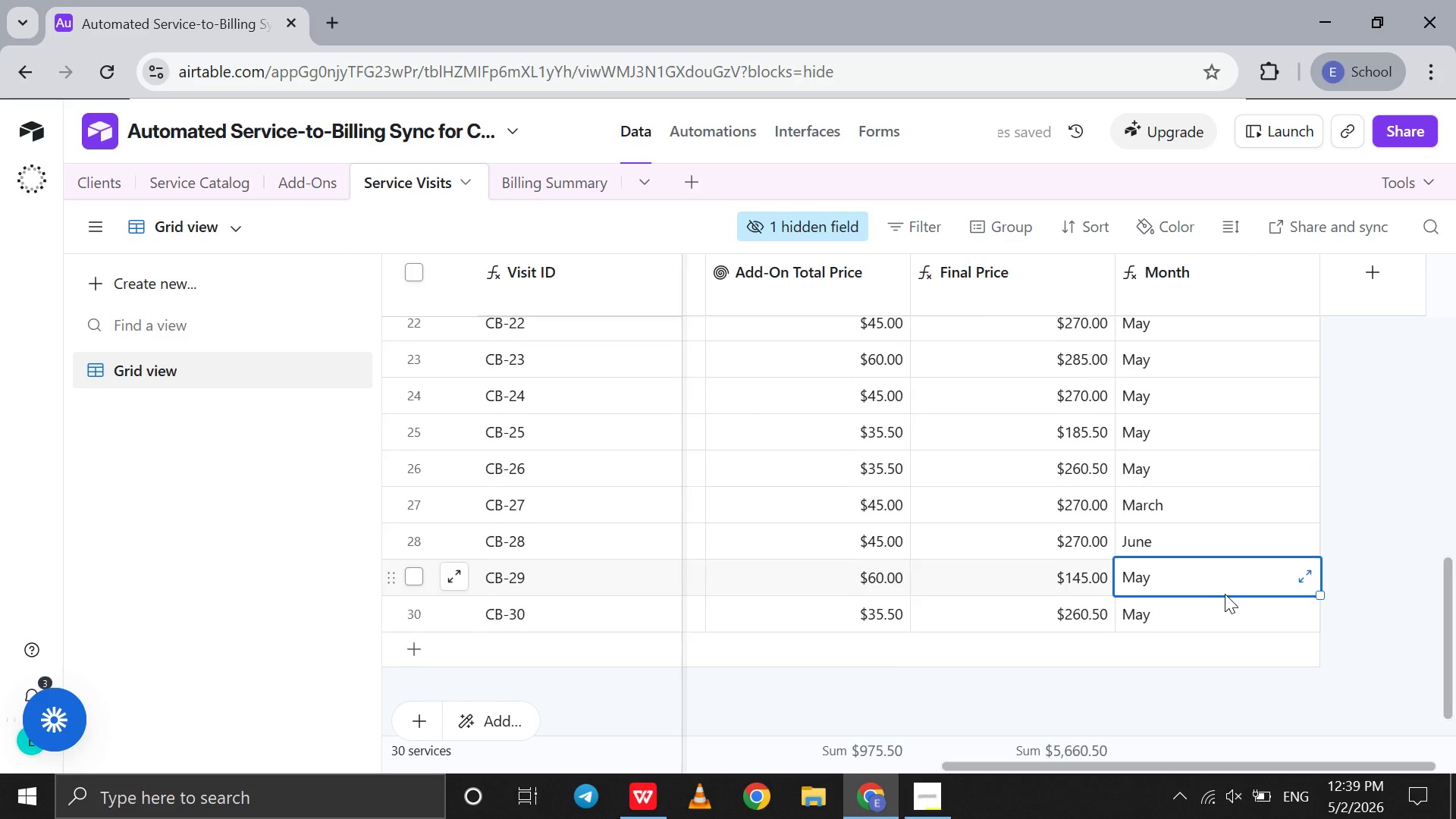 
scroll: coordinate [1225, 594], scroll_direction: up, amount: 36.0
 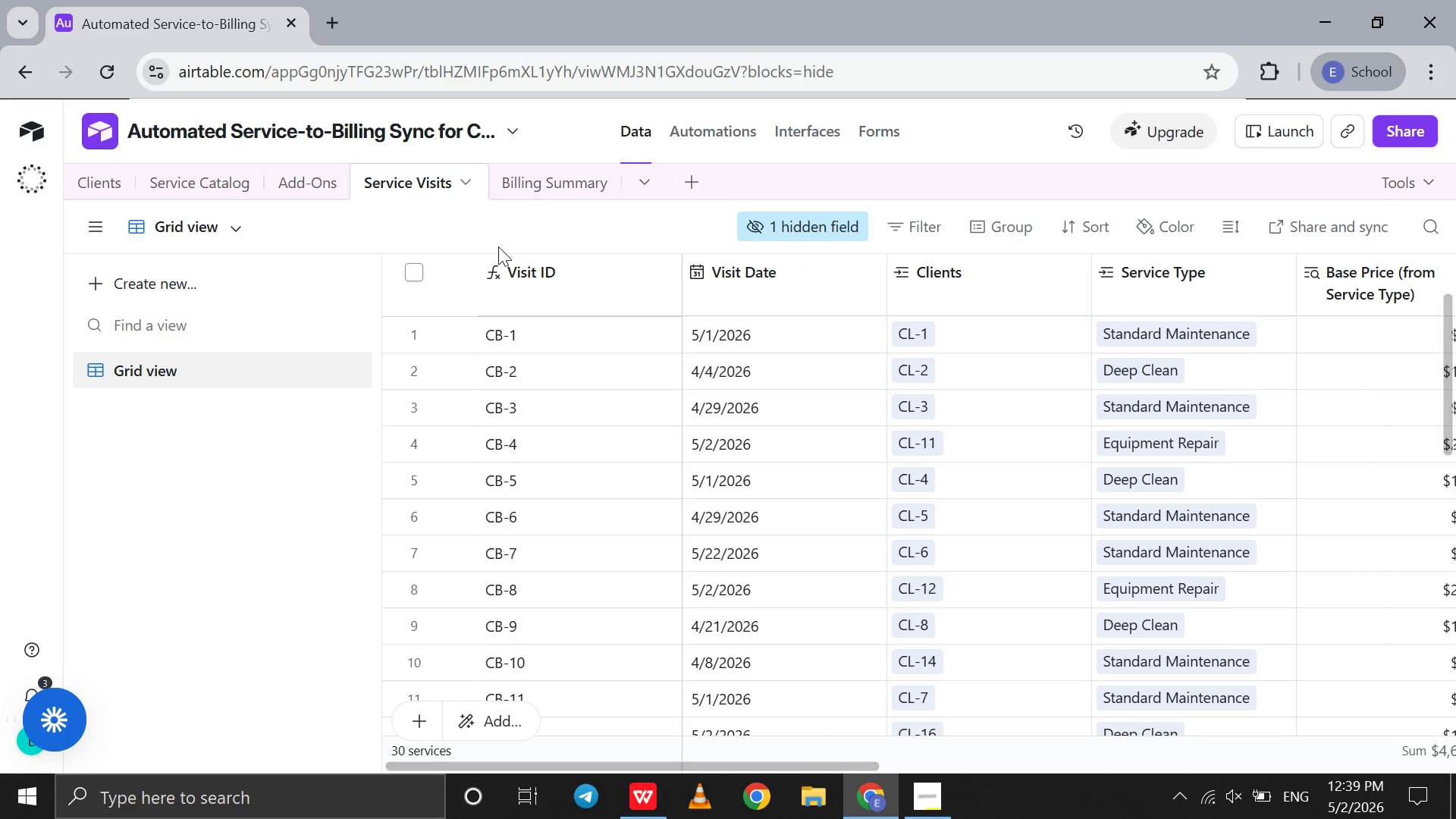 
left_click_drag(start_coordinate=[101, 202], to_coordinate=[100, 184])
 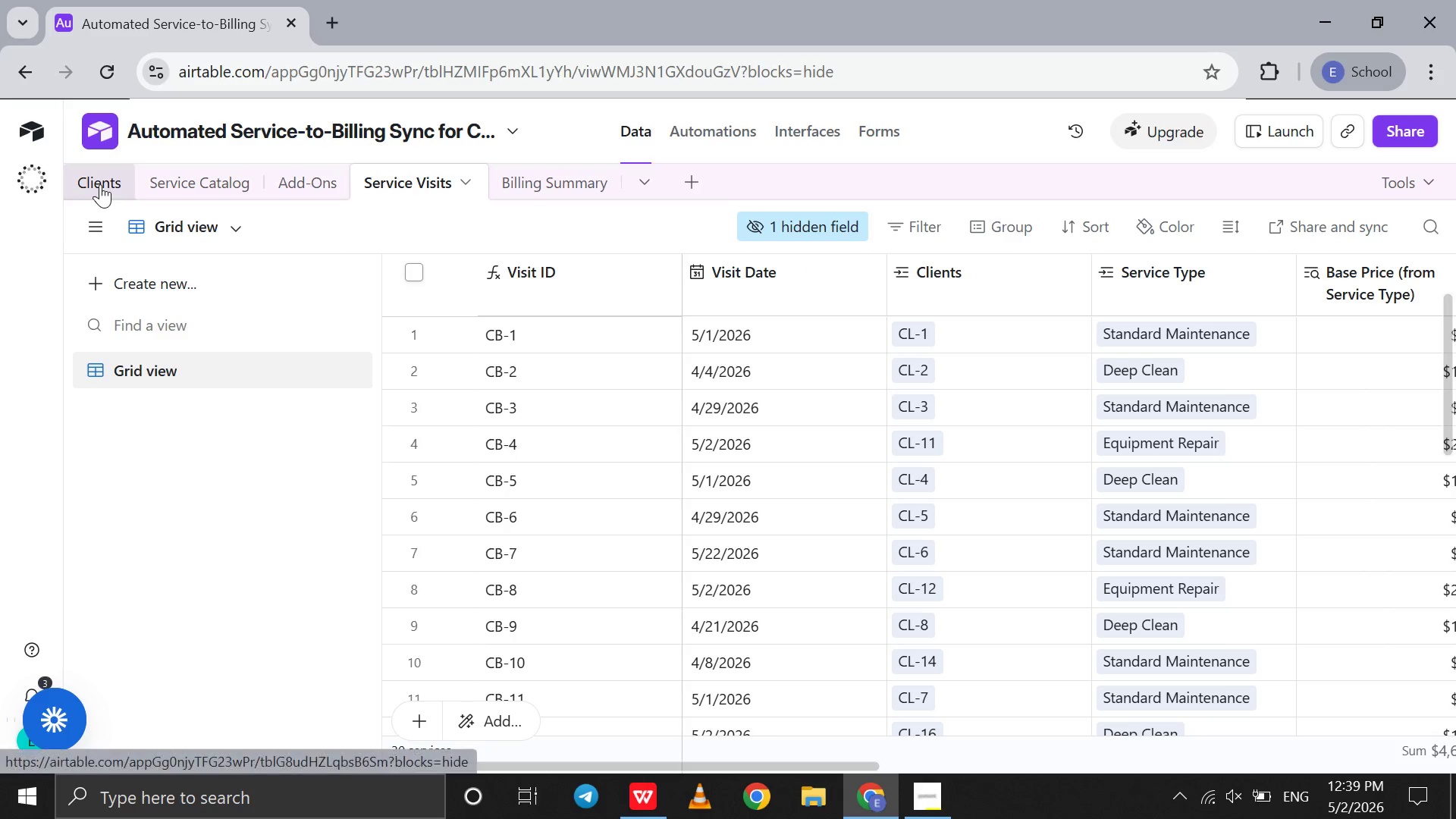 
left_click([100, 184])
 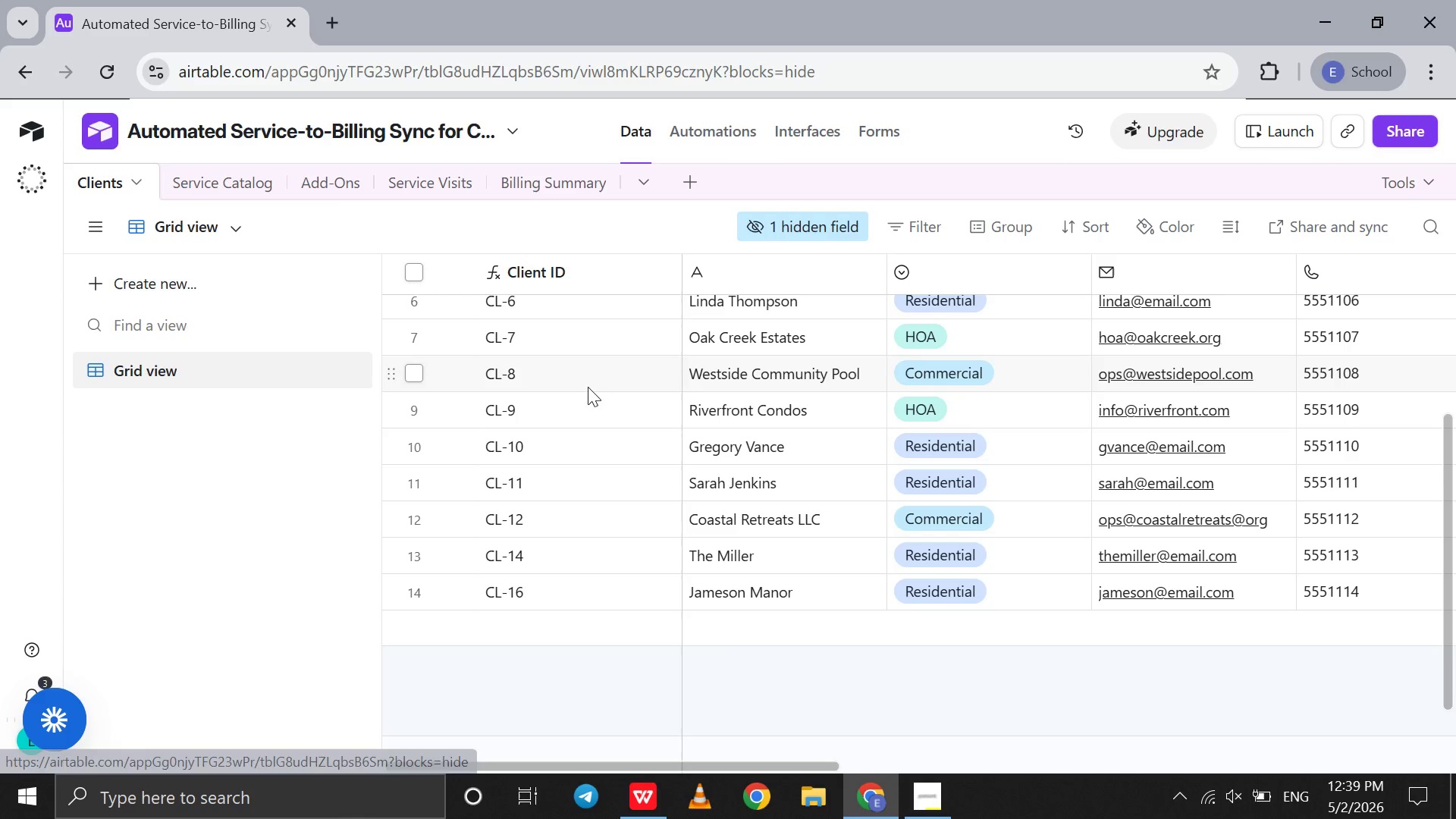 
scroll: coordinate [789, 466], scroll_direction: down, amount: 7.0
 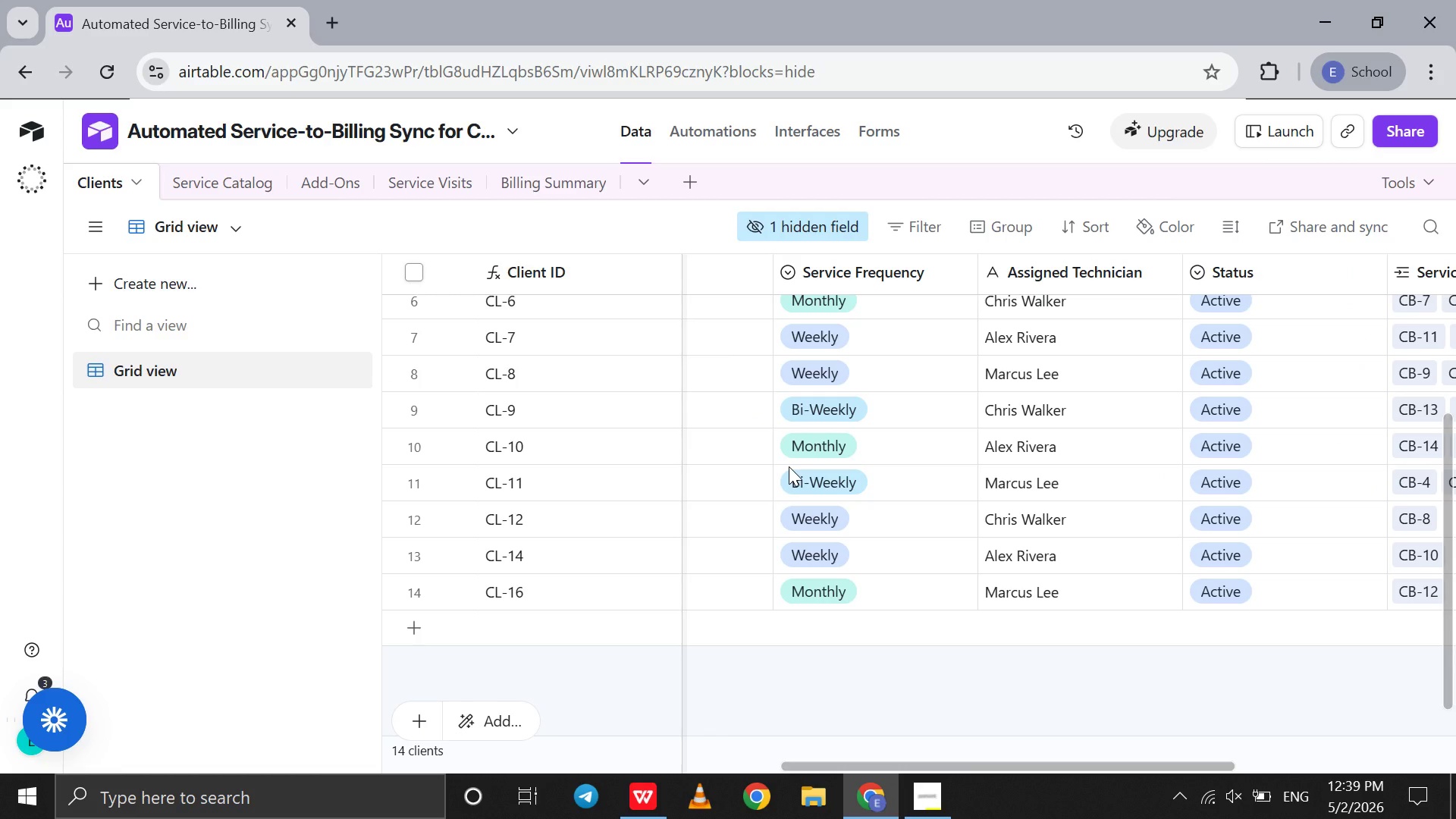 
scroll: coordinate [789, 466], scroll_direction: up, amount: 8.0
 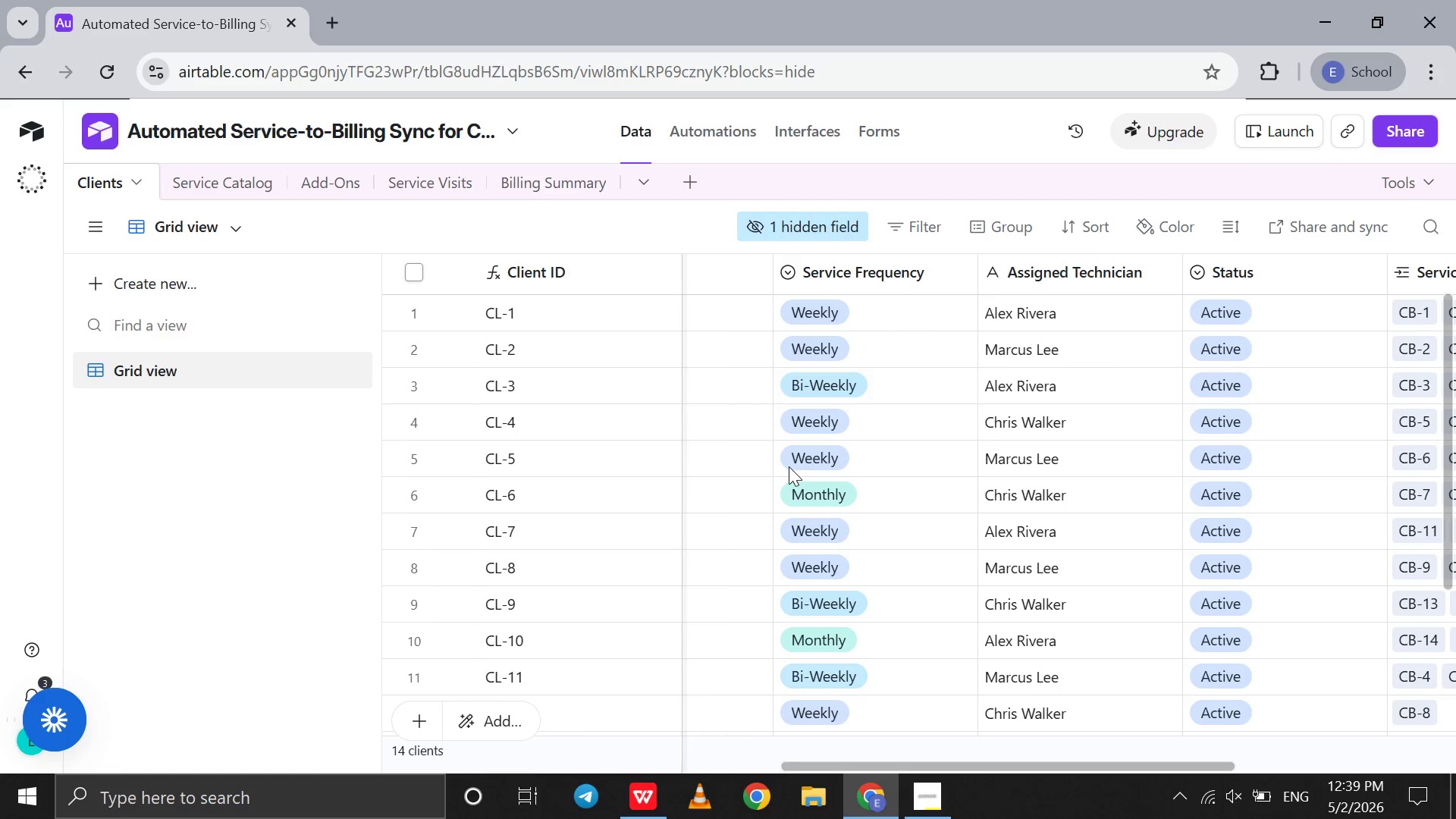 
scroll: coordinate [789, 466], scroll_direction: down, amount: 14.0
 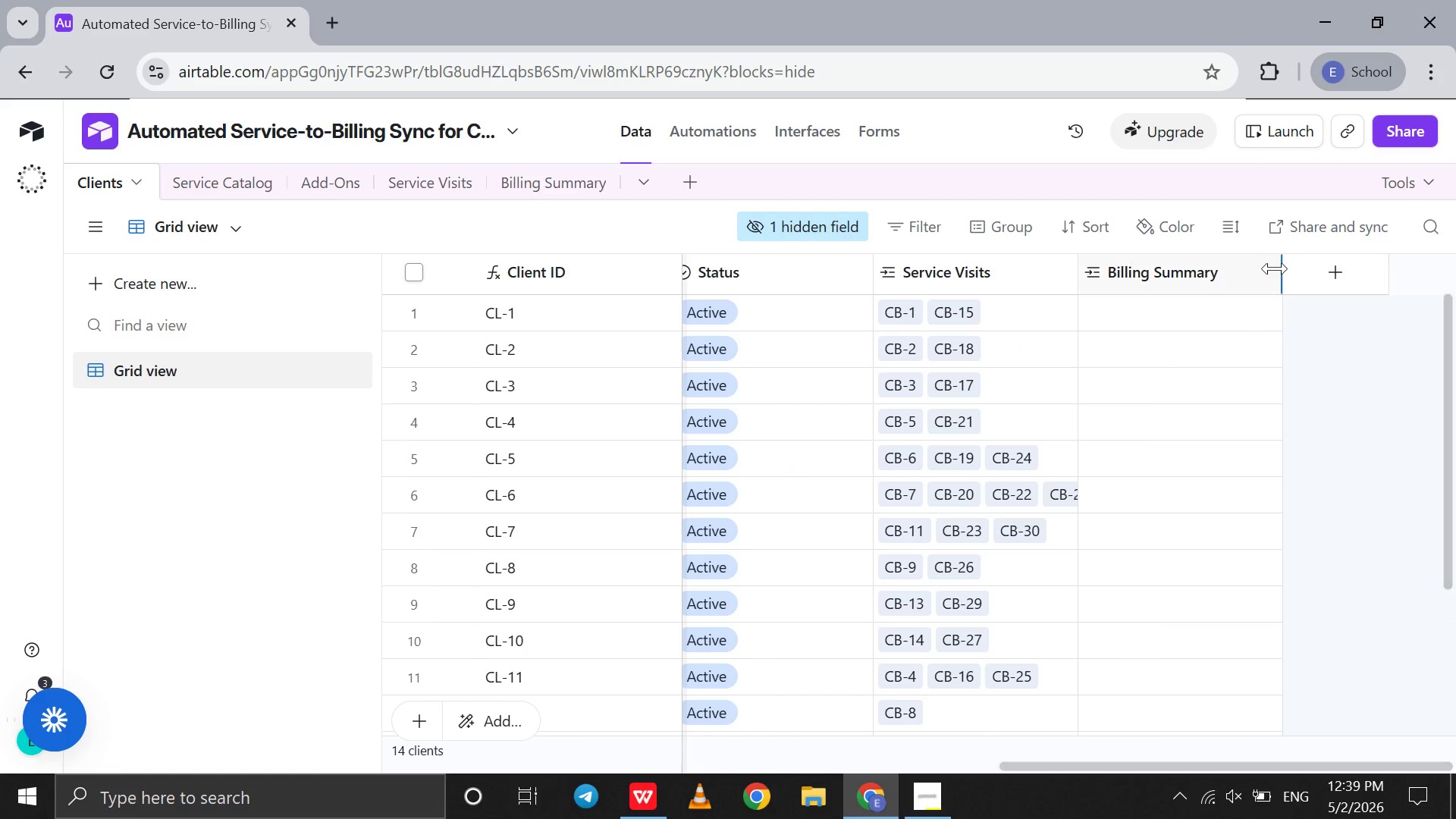 
left_click([1266, 279])
 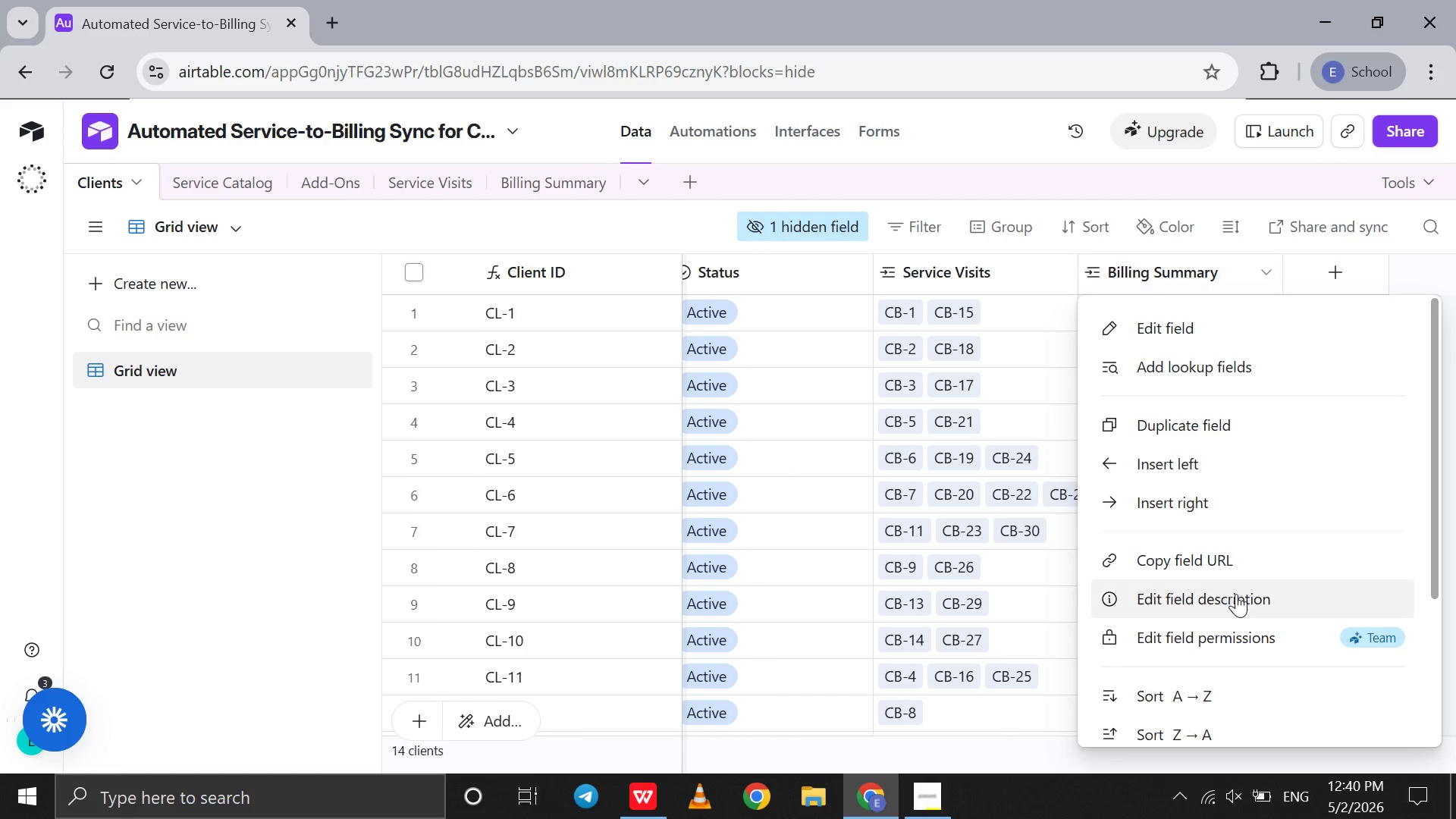 
scroll: coordinate [1236, 594], scroll_direction: down, amount: 51.0
 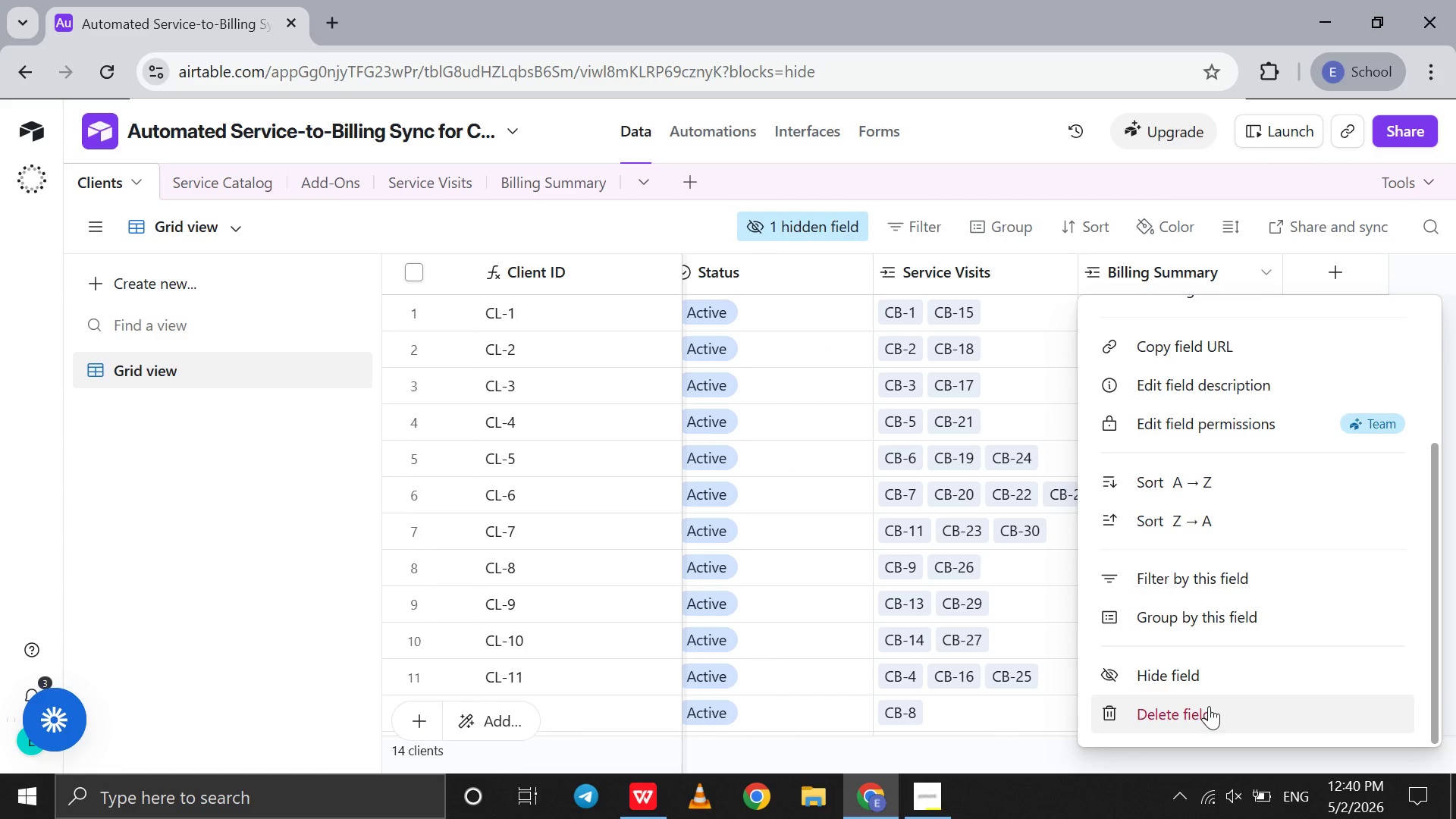 
left_click([1209, 706])
 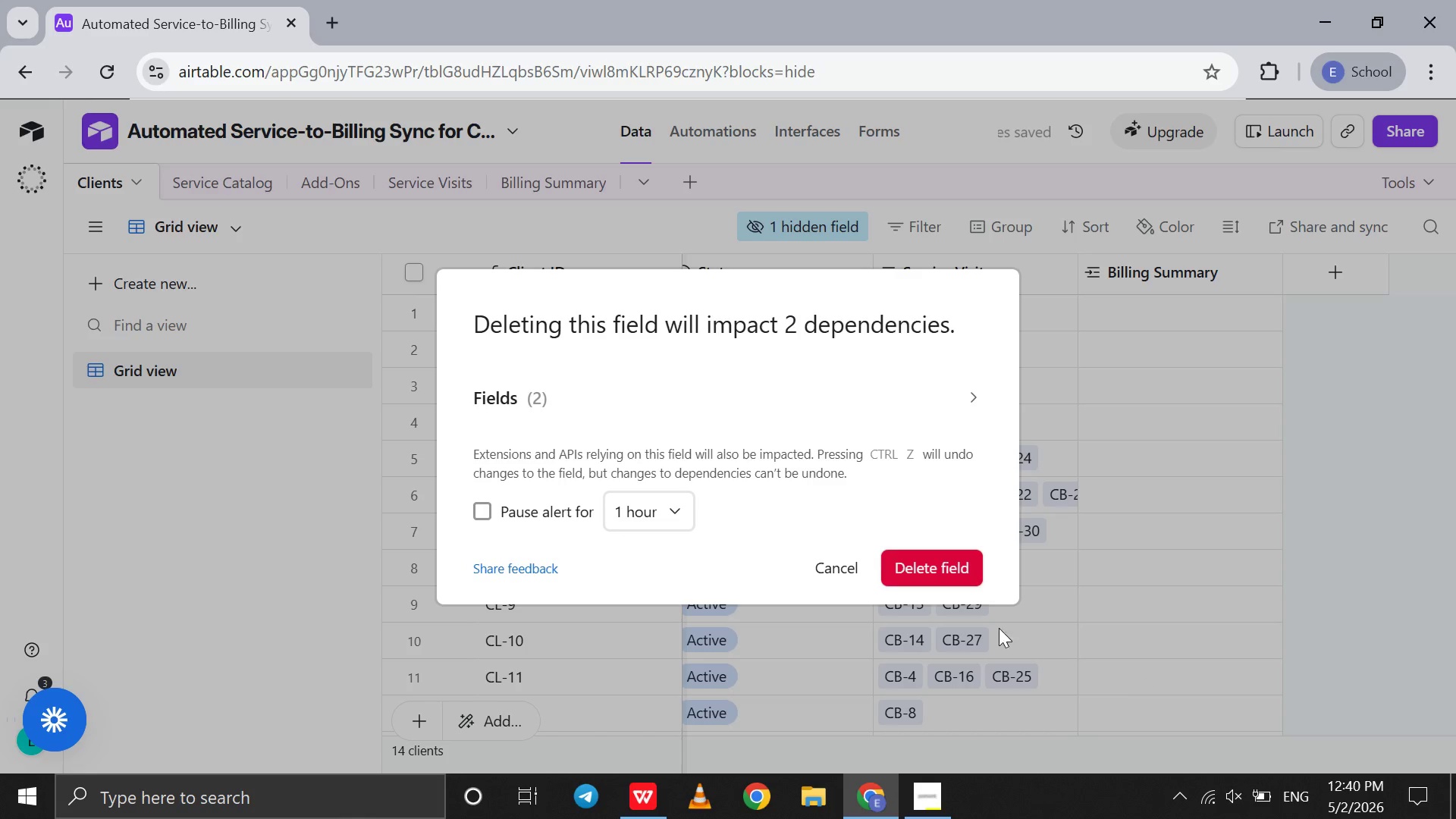 
left_click([954, 573])
 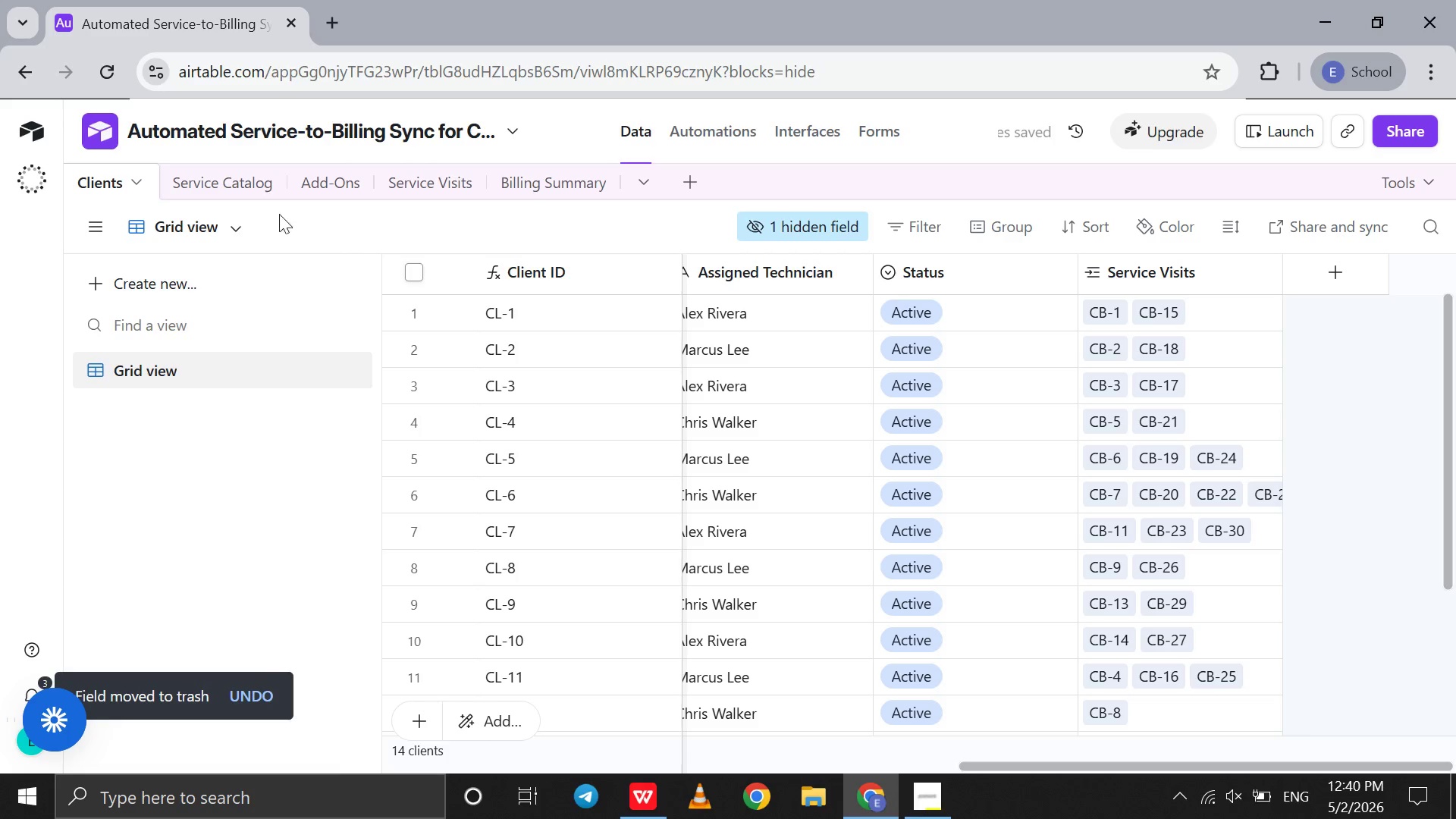 
left_click([232, 181])
 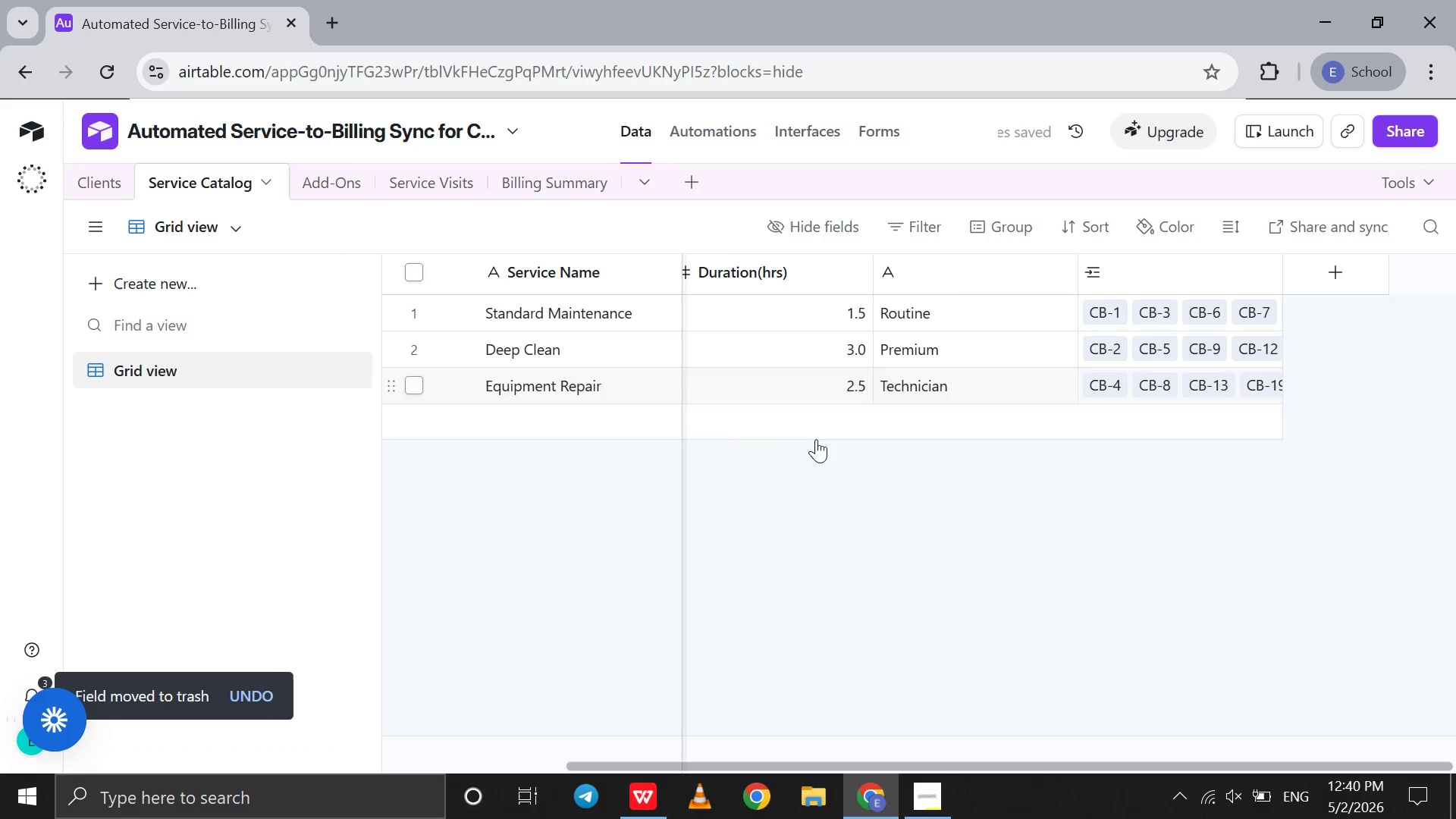 
scroll: coordinate [912, 508], scroll_direction: up, amount: 7.0
 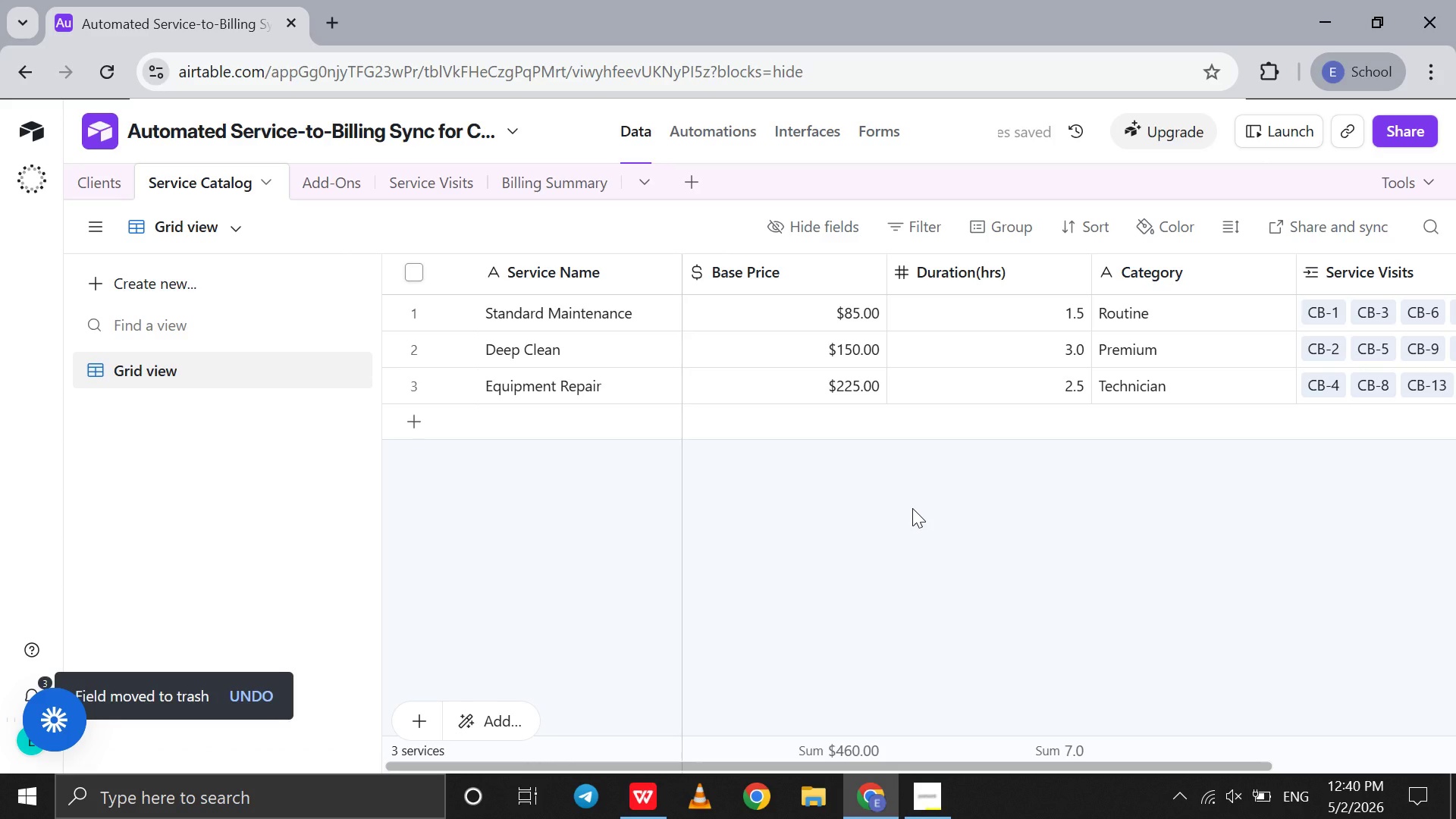 
scroll: coordinate [912, 508], scroll_direction: none, amount: 0.0
 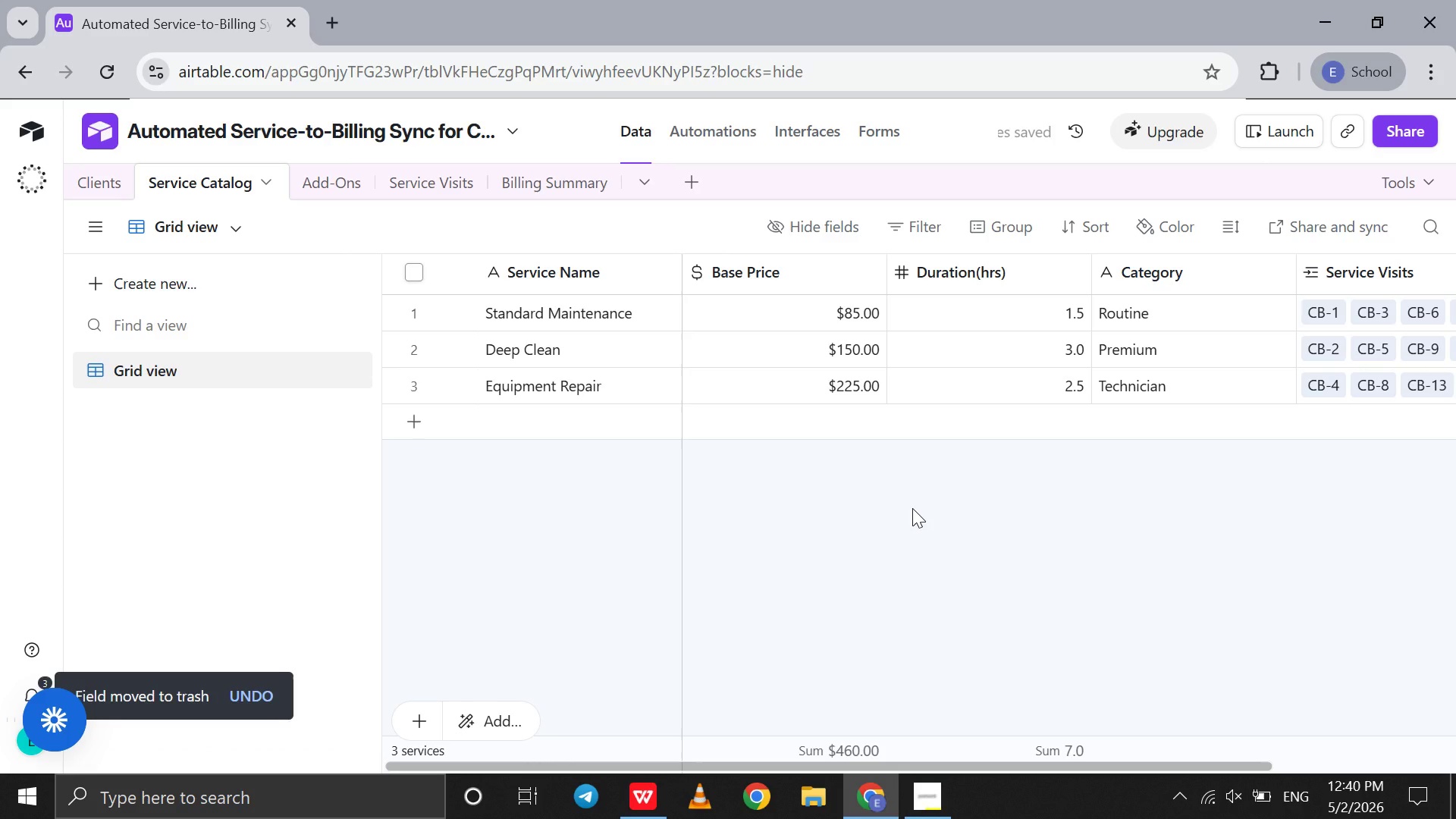 
scroll: coordinate [912, 508], scroll_direction: down, amount: 4.0
 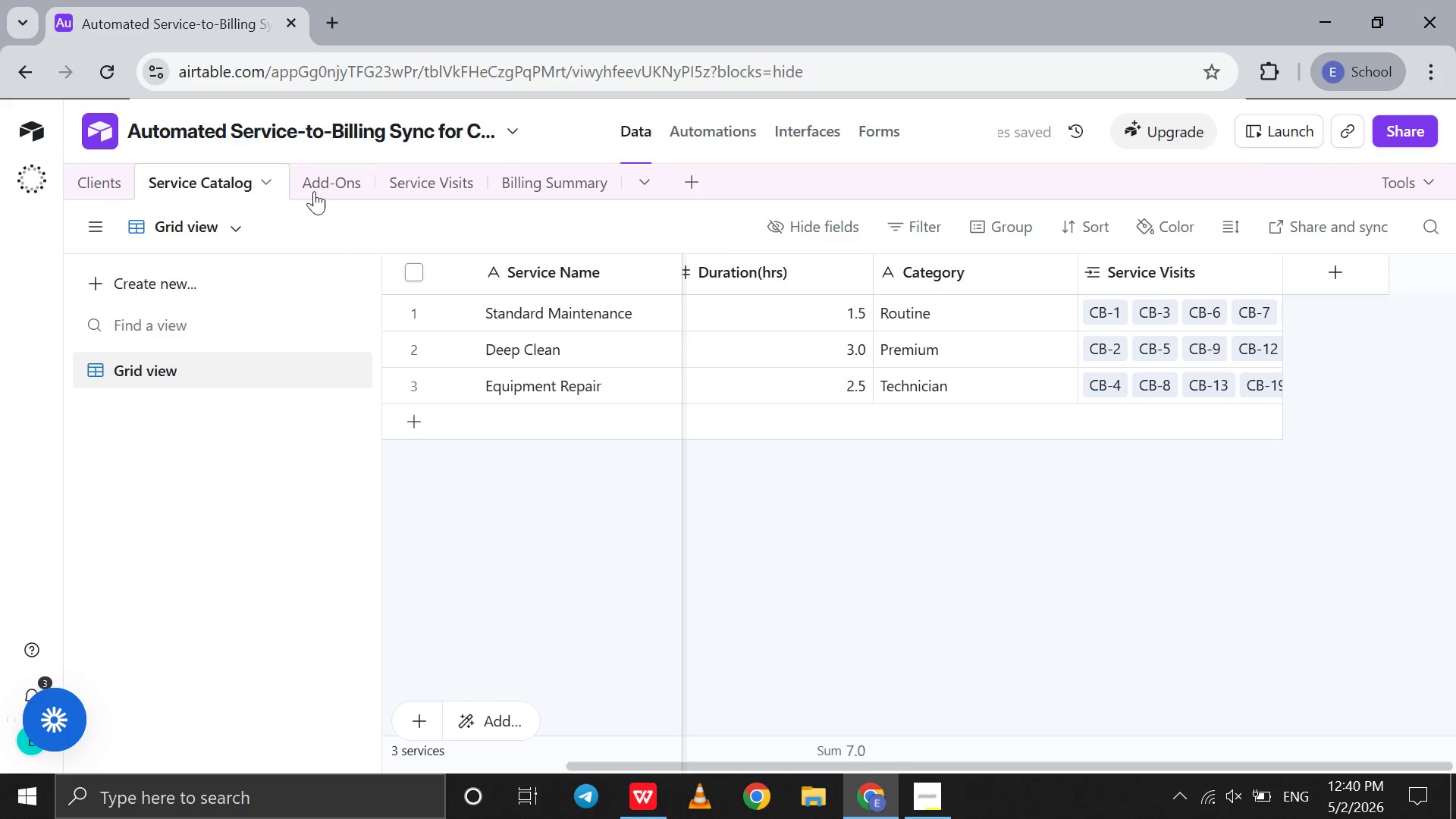 
left_click([315, 191])
 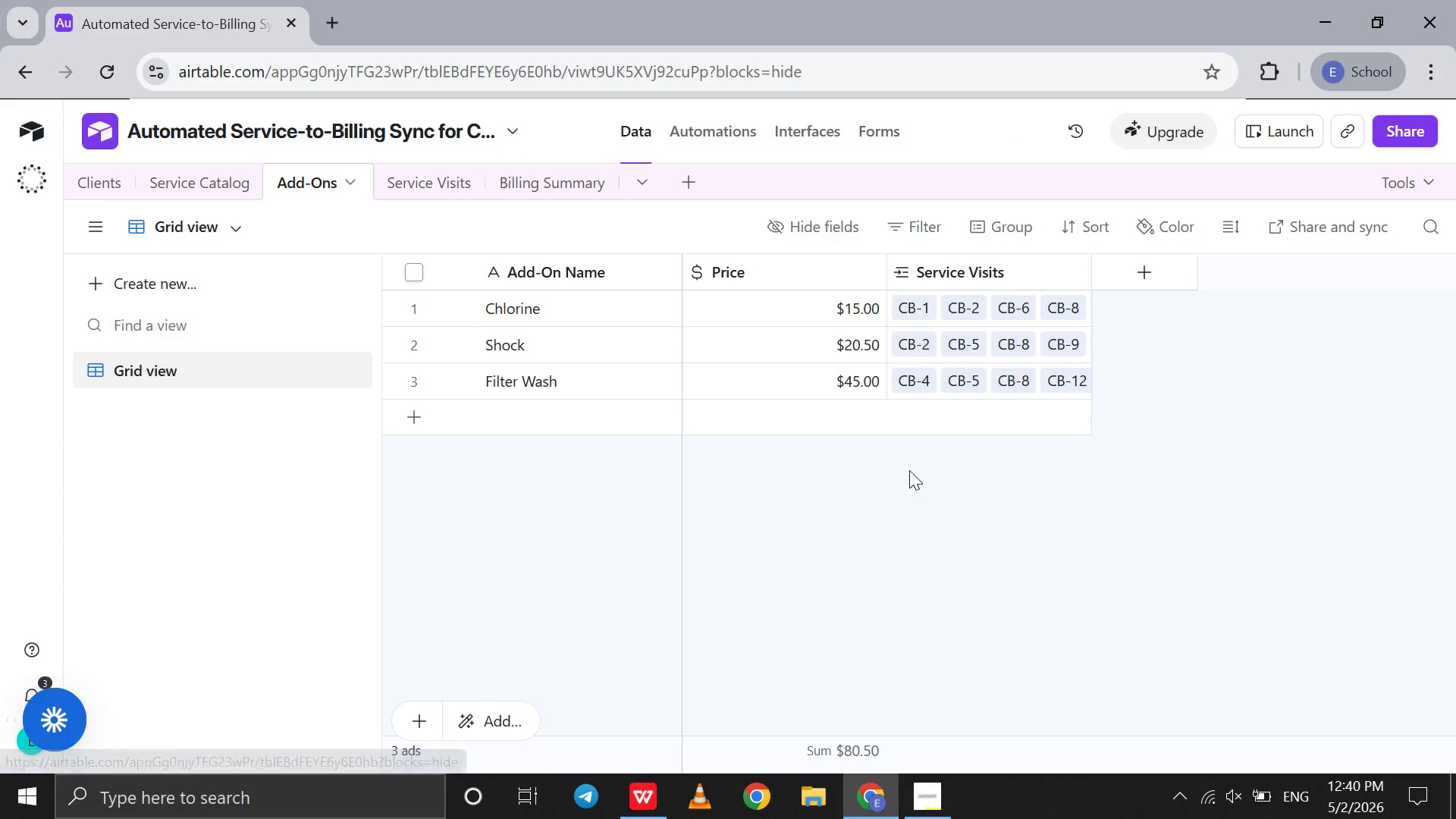 
scroll: coordinate [909, 470], scroll_direction: up, amount: 5.0
 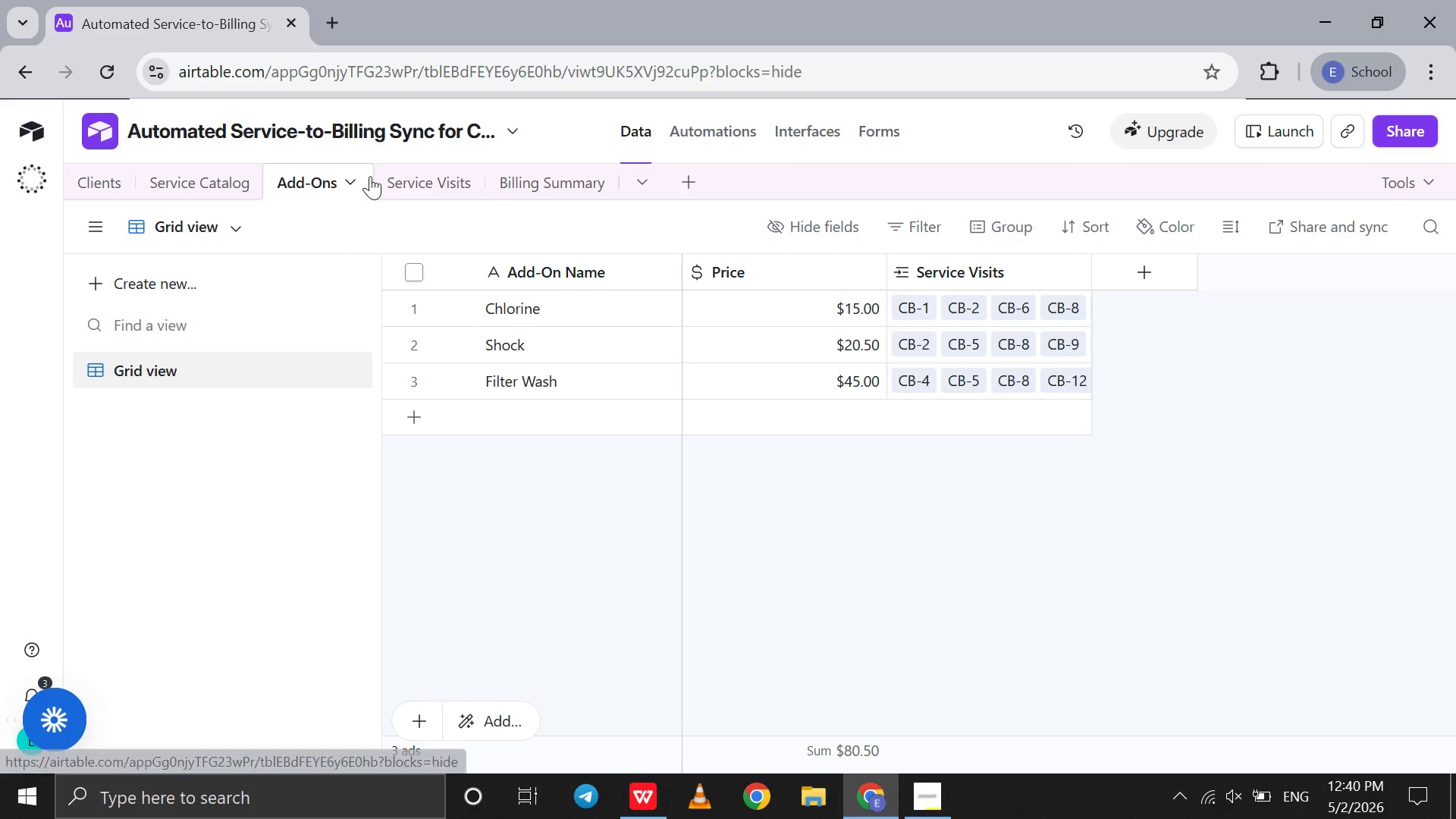 
left_click([370, 176])
 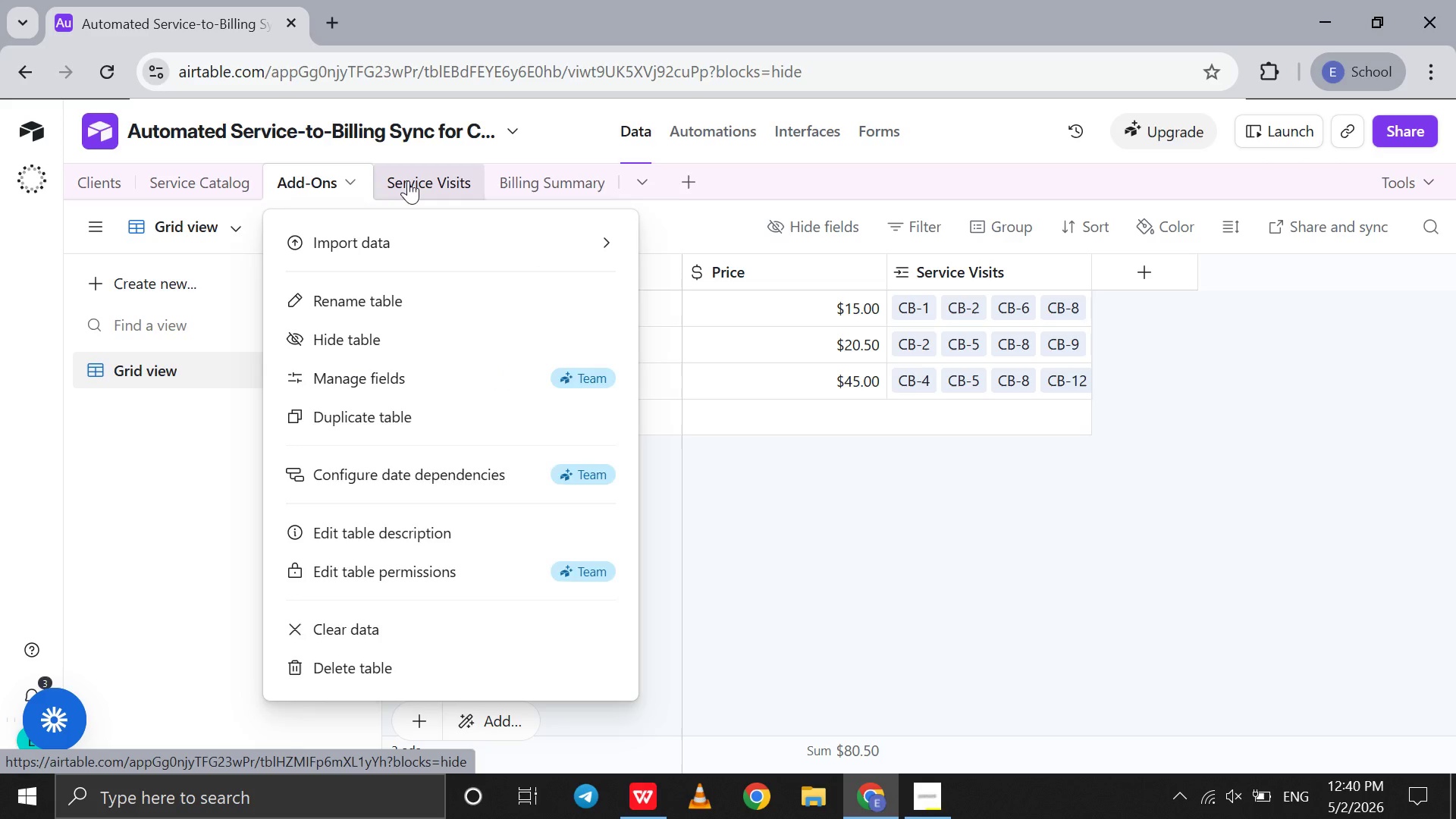 
left_click([408, 180])
 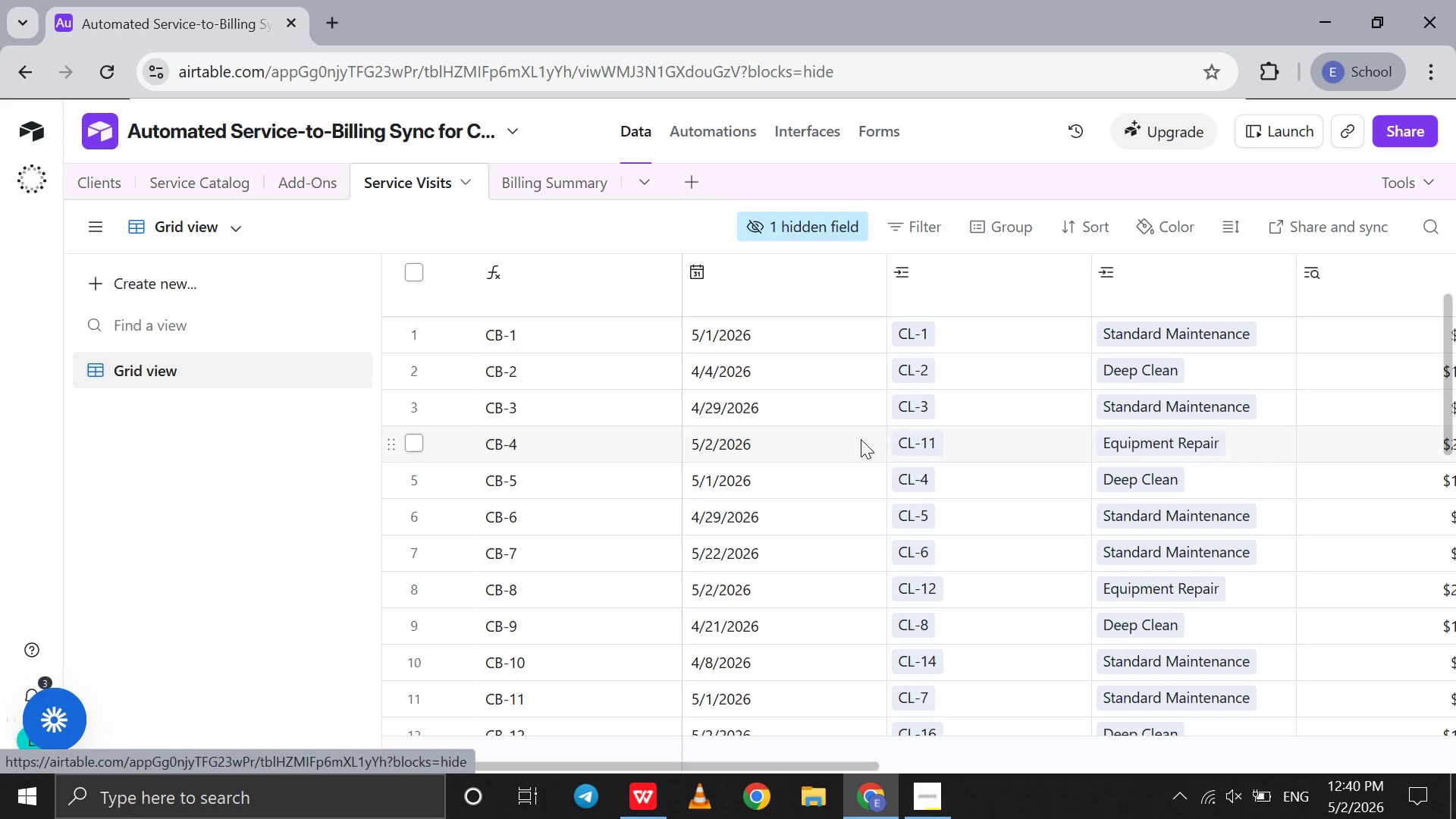 
scroll: coordinate [861, 439], scroll_direction: down, amount: 11.0
 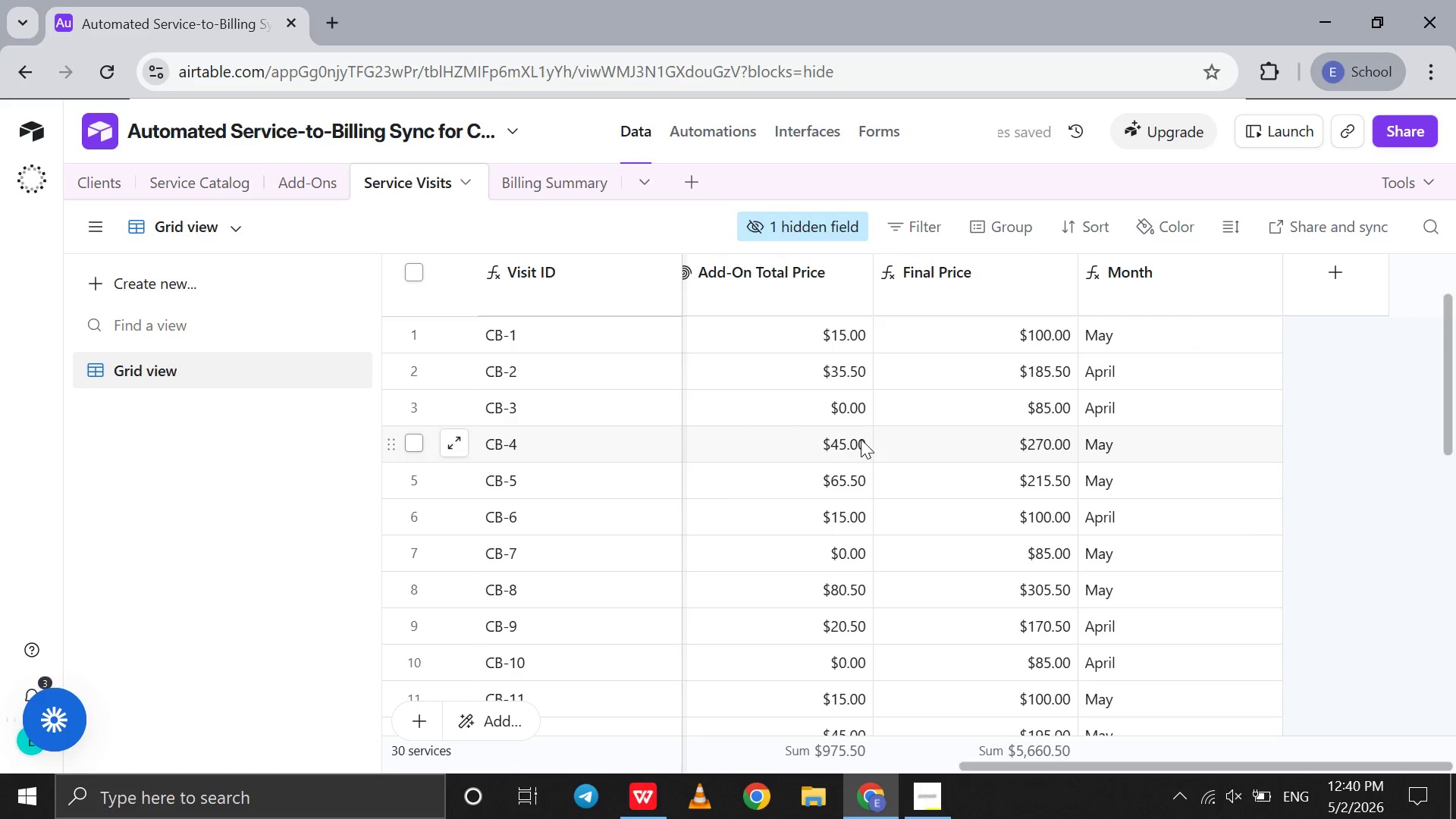 
scroll: coordinate [861, 439], scroll_direction: up, amount: 37.0
 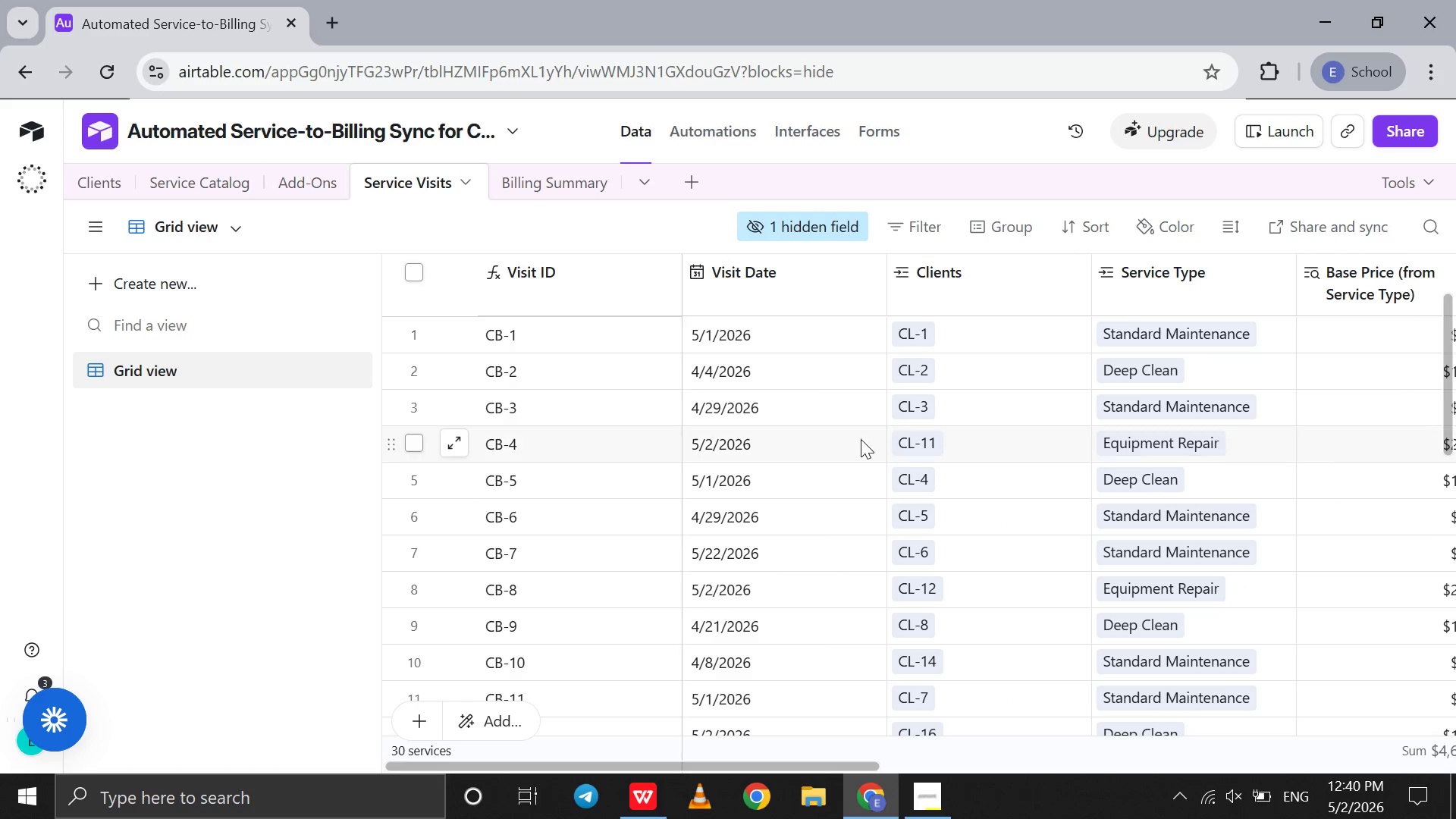 
scroll: coordinate [861, 439], scroll_direction: none, amount: 0.0
 